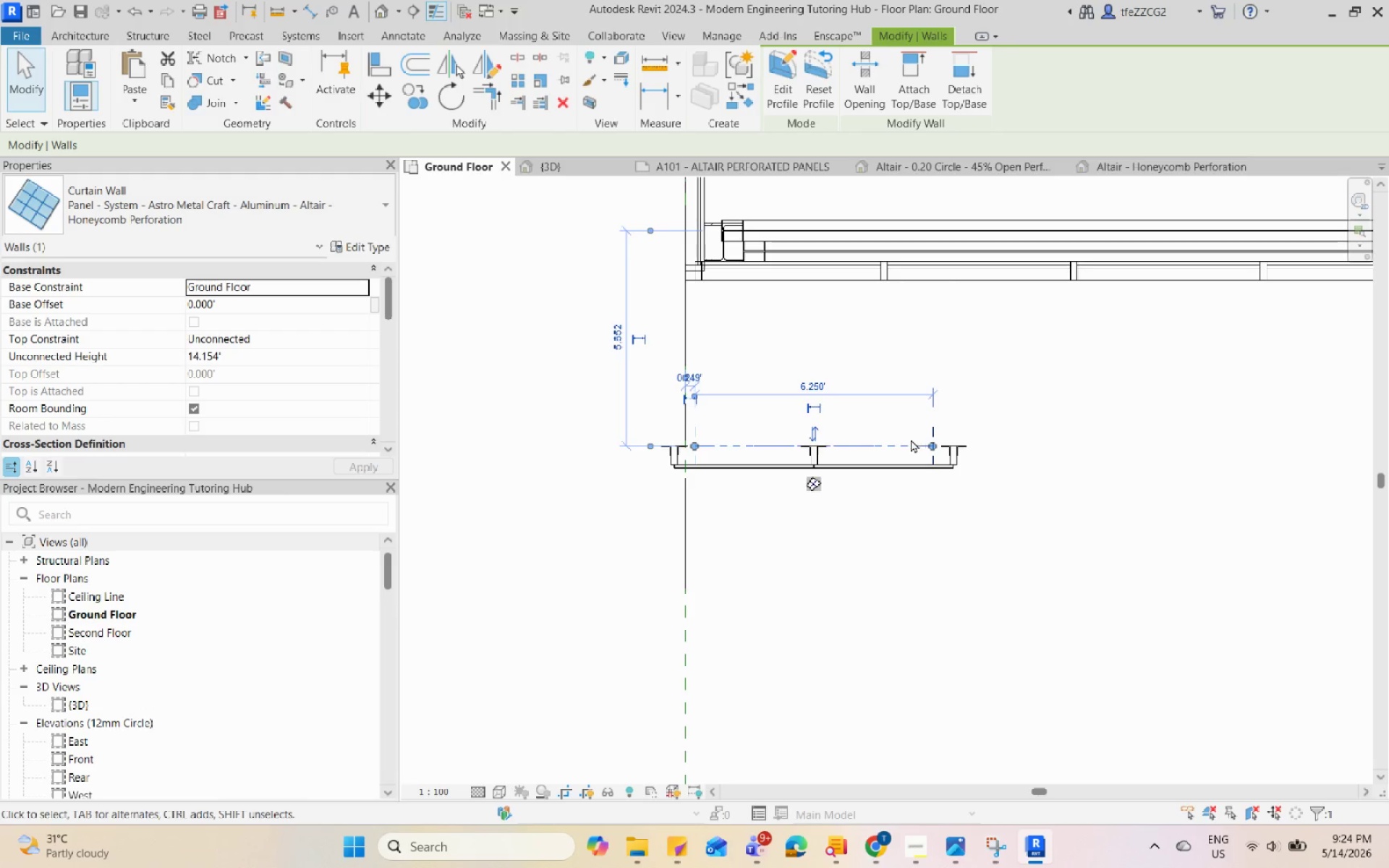 
left_click([812, 485])
 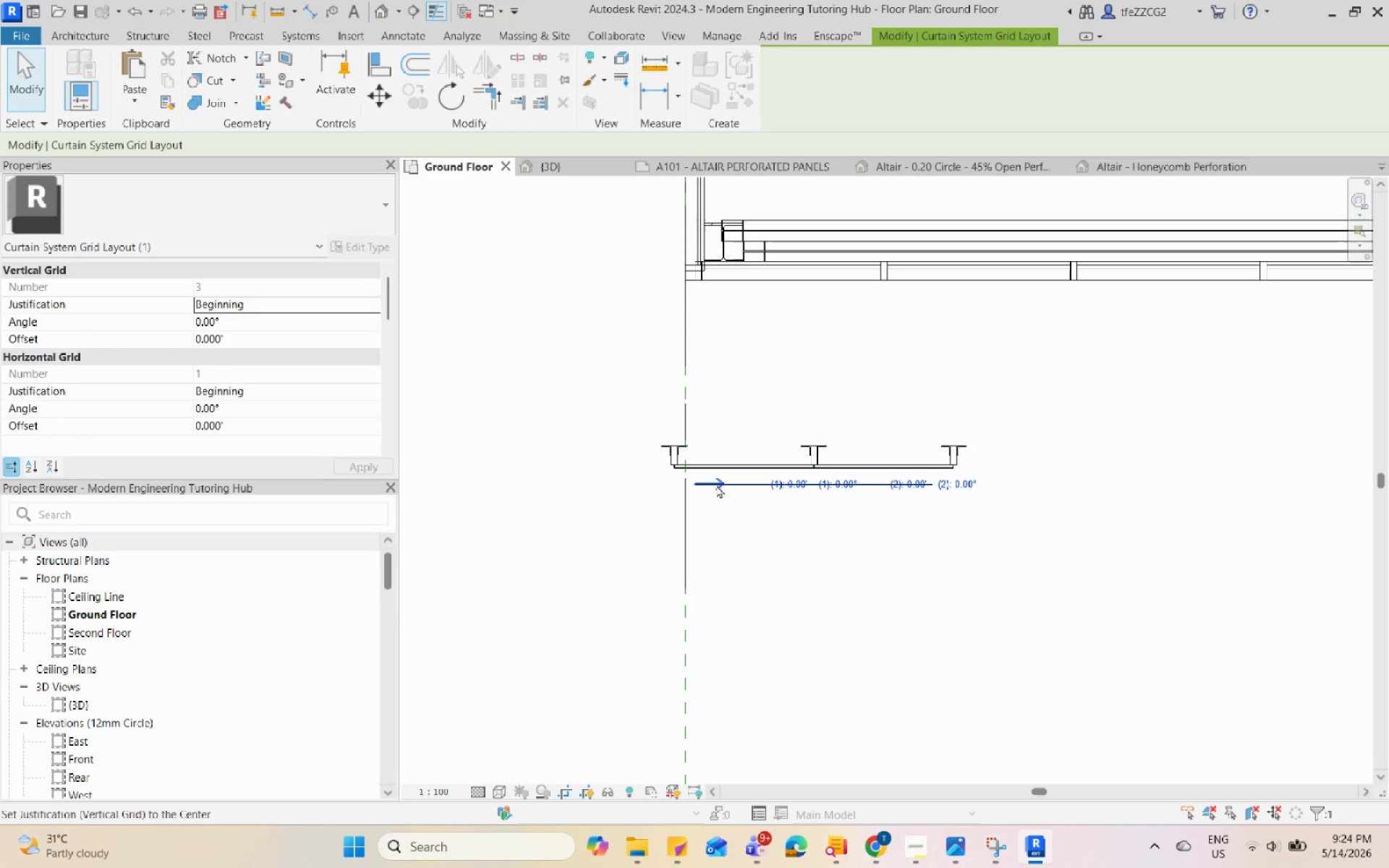 
scroll: coordinate [716, 485], scroll_direction: up, amount: 4.0
 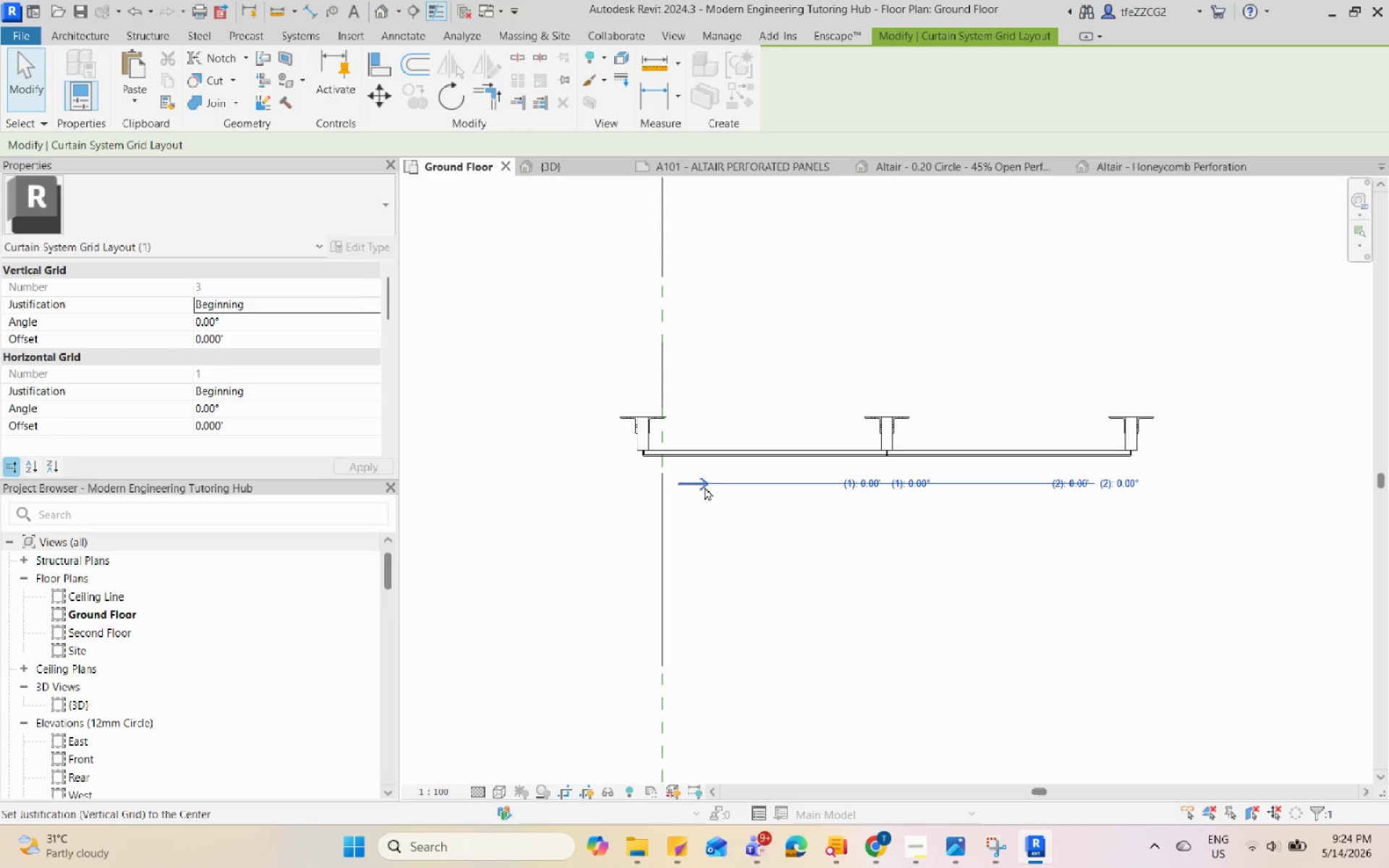 
left_click_drag(start_coordinate=[705, 487], to_coordinate=[833, 494])
 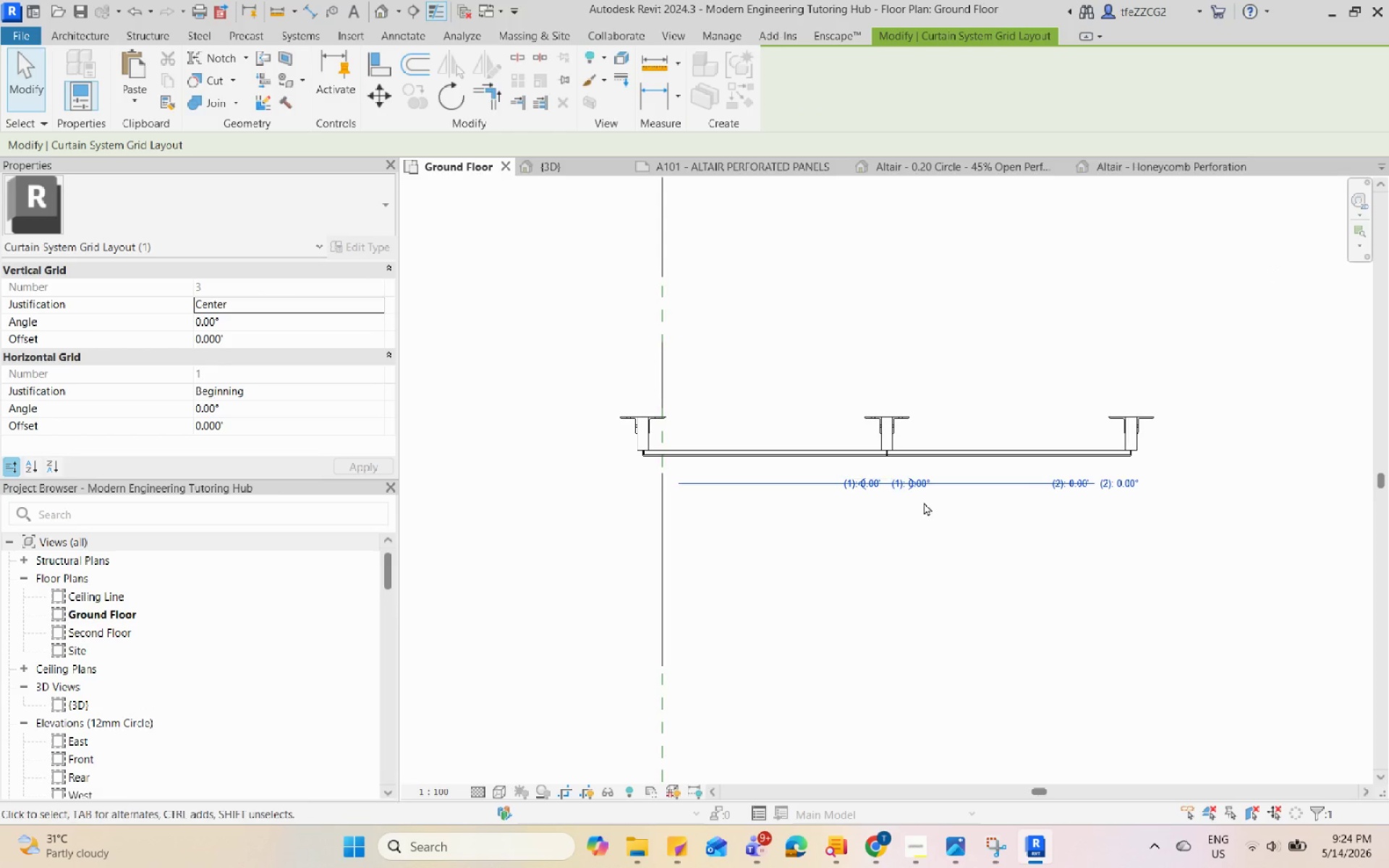 
left_click([946, 511])
 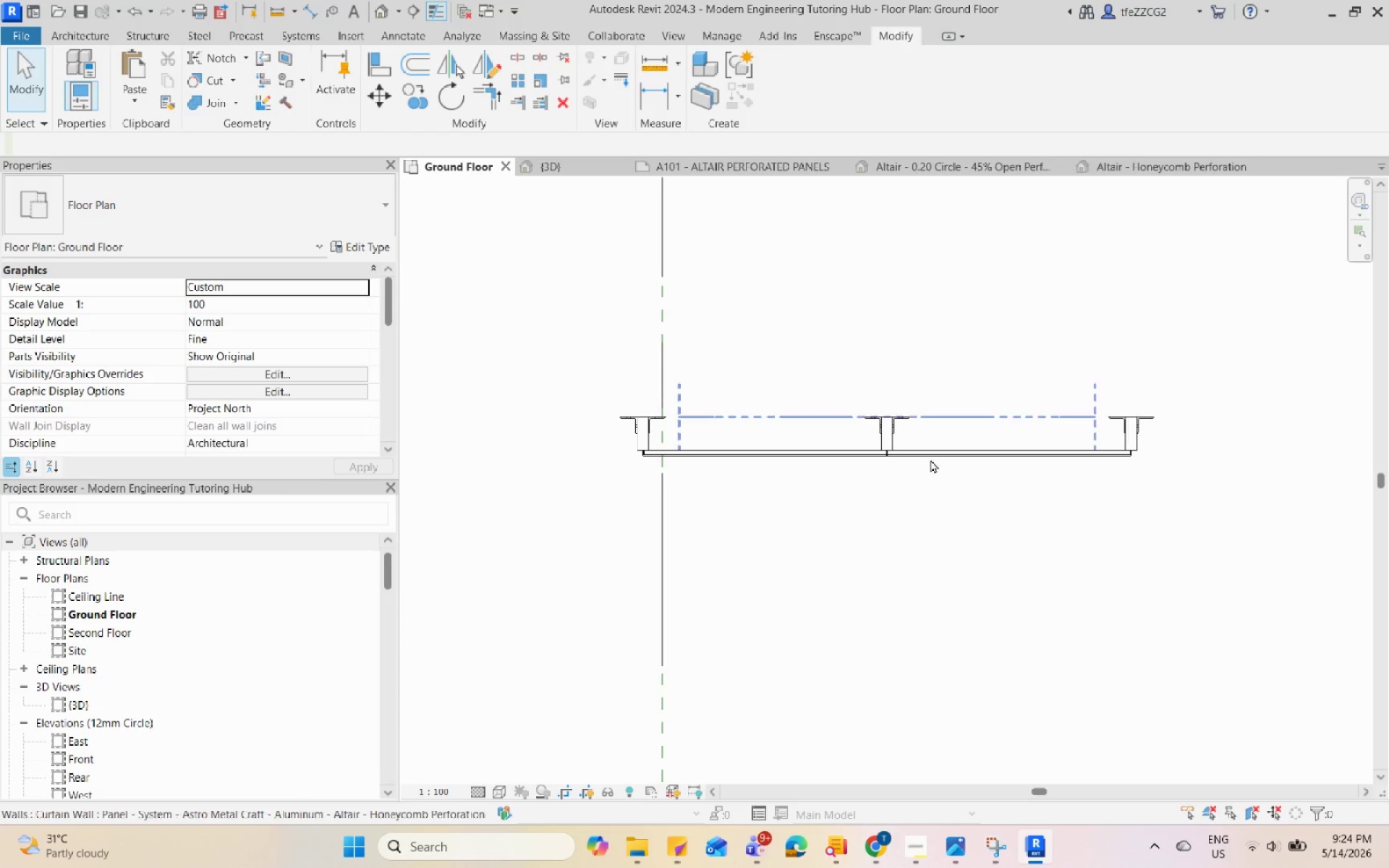 
left_click([930, 458])
 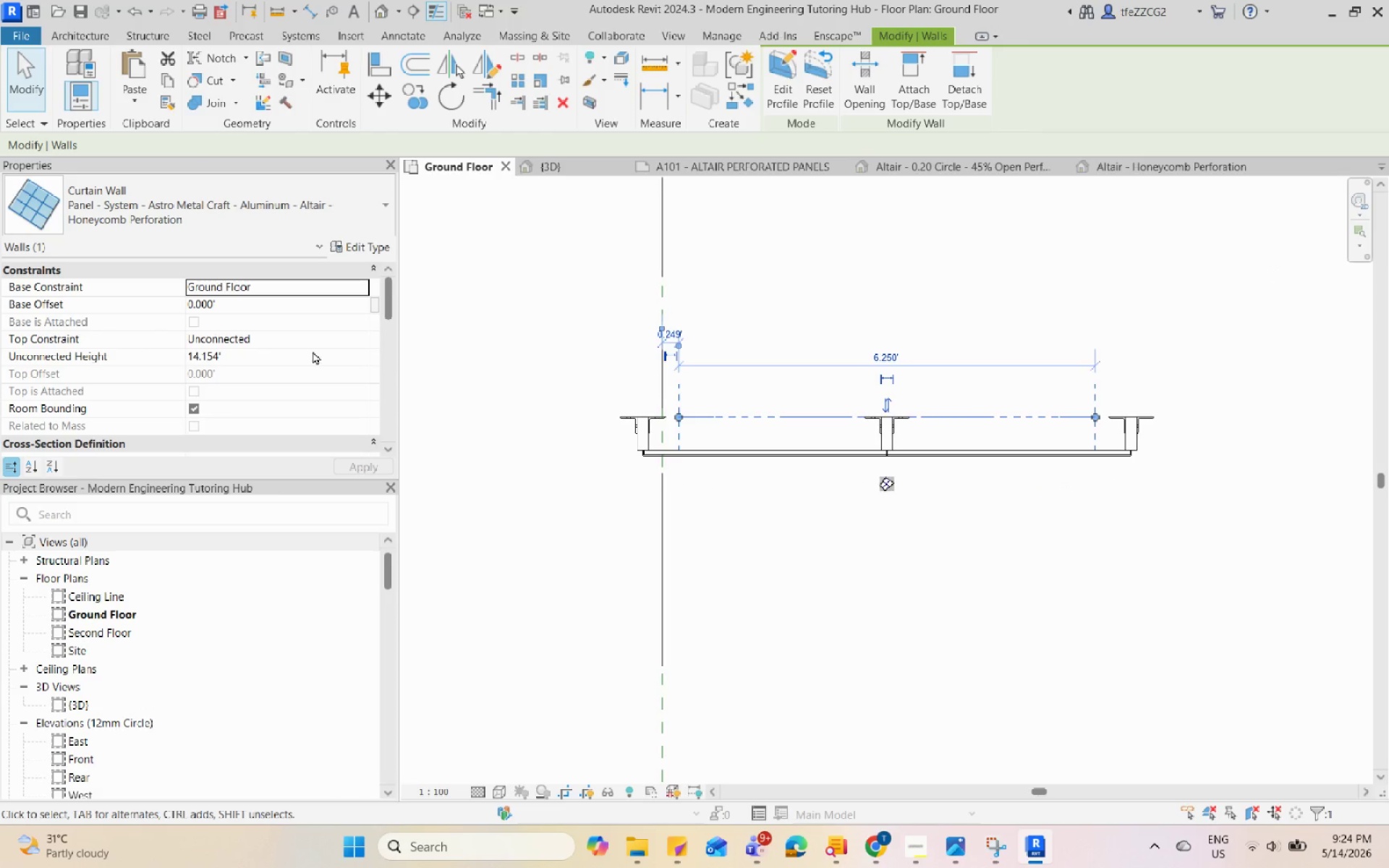 
left_click([352, 243])
 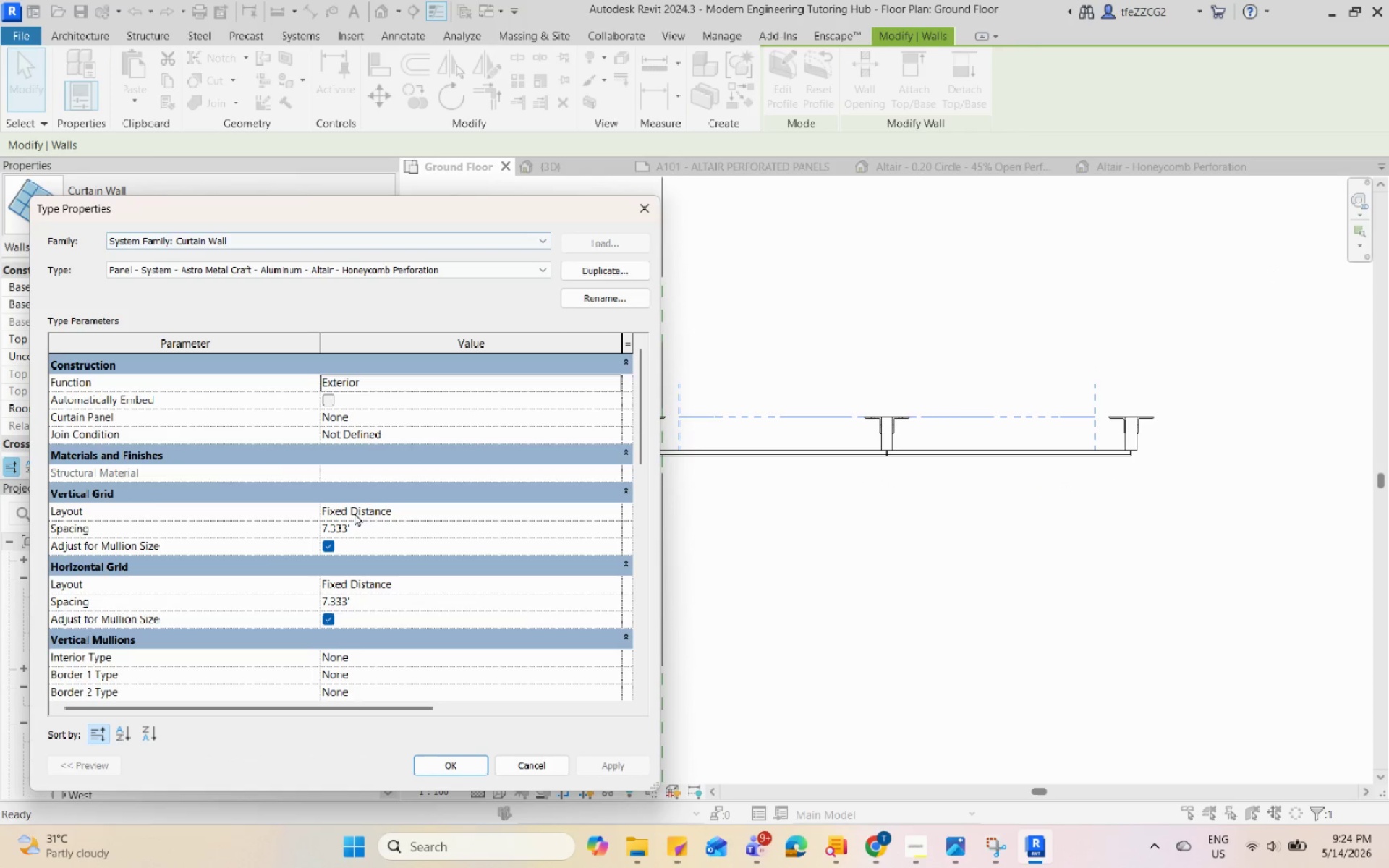 
left_click([328, 526])
 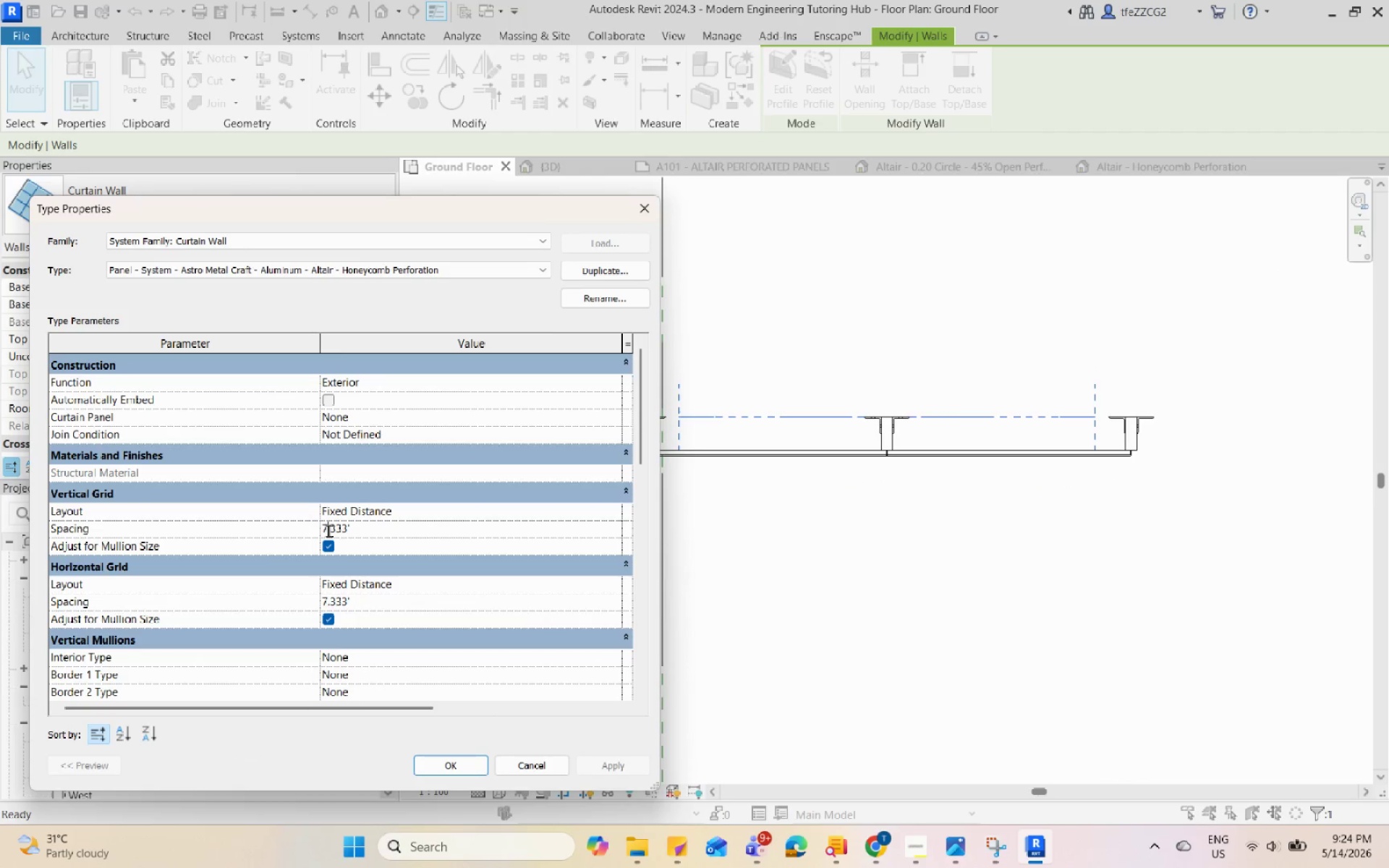 
left_click_drag(start_coordinate=[327, 530], to_coordinate=[316, 533])
 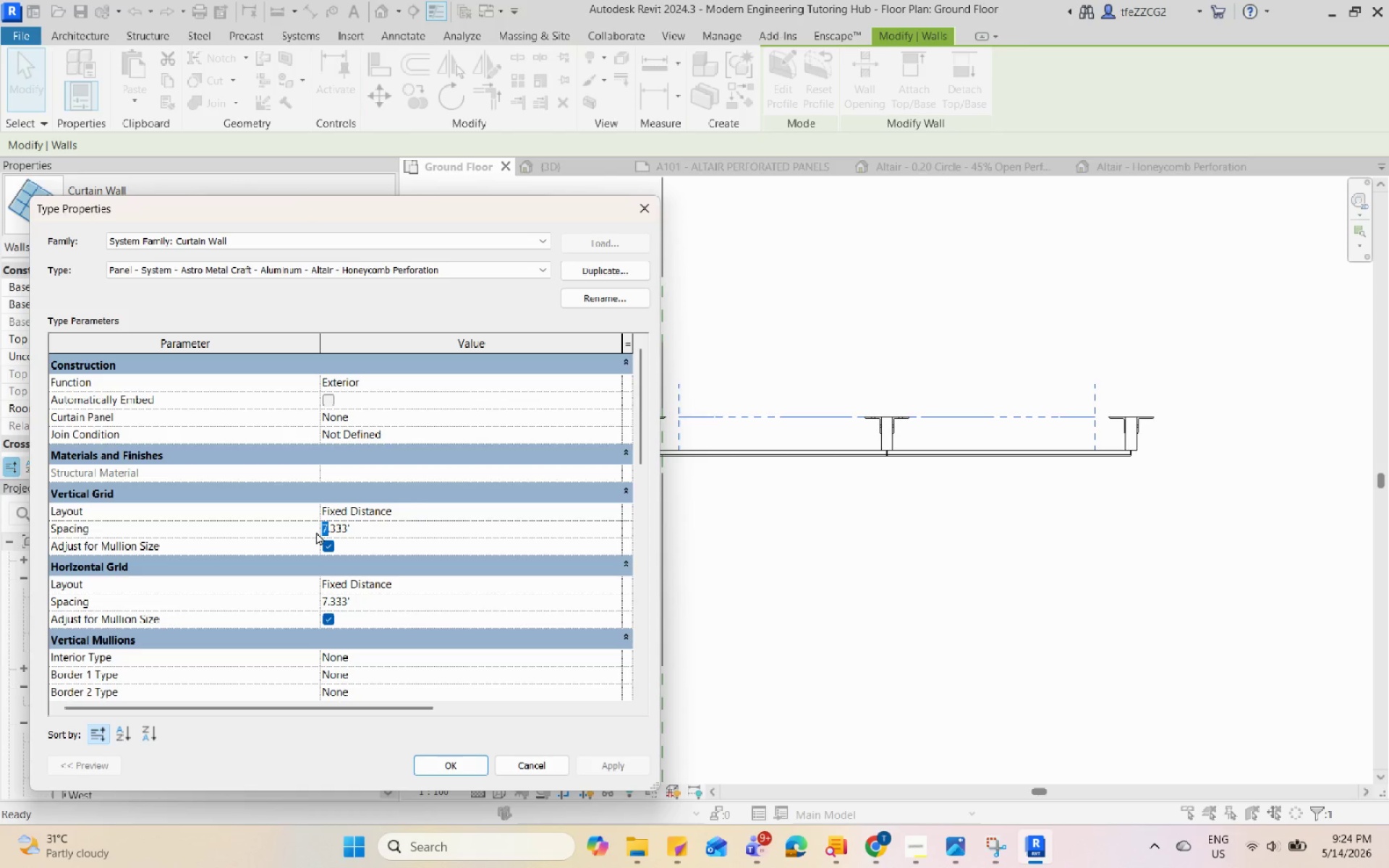 
key(4)
 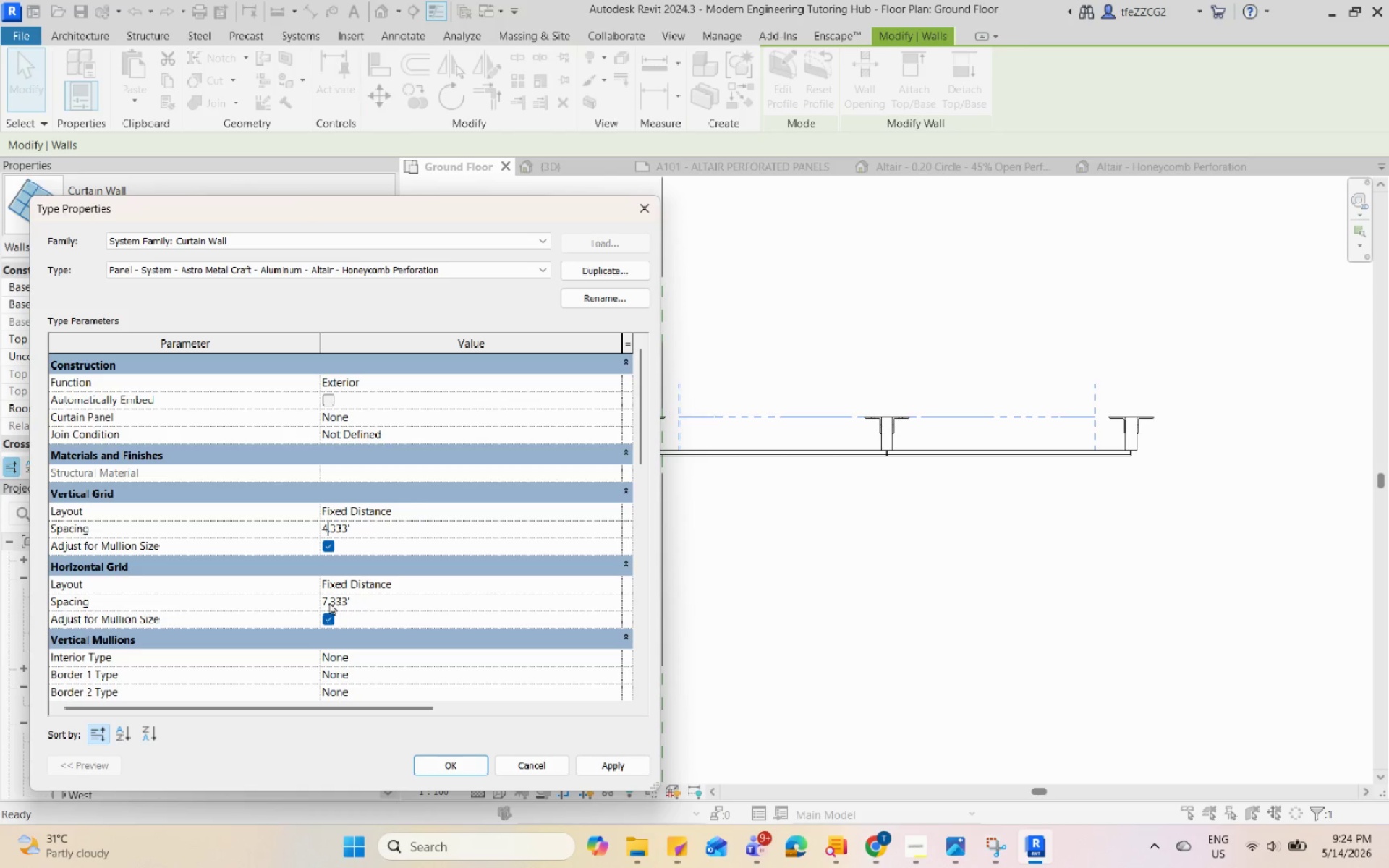 
left_click([327, 602])
 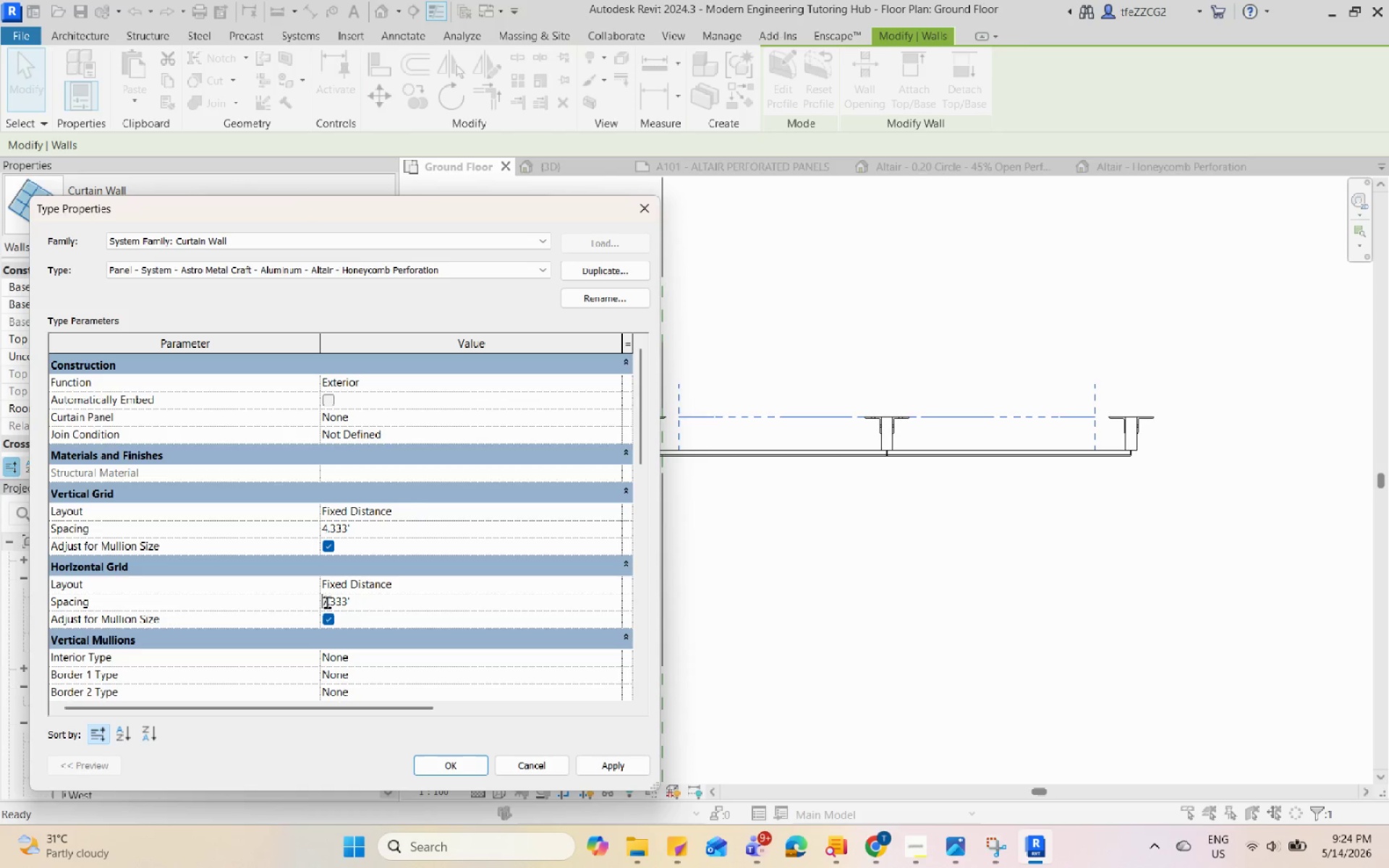 
left_click_drag(start_coordinate=[327, 597], to_coordinate=[313, 600])
 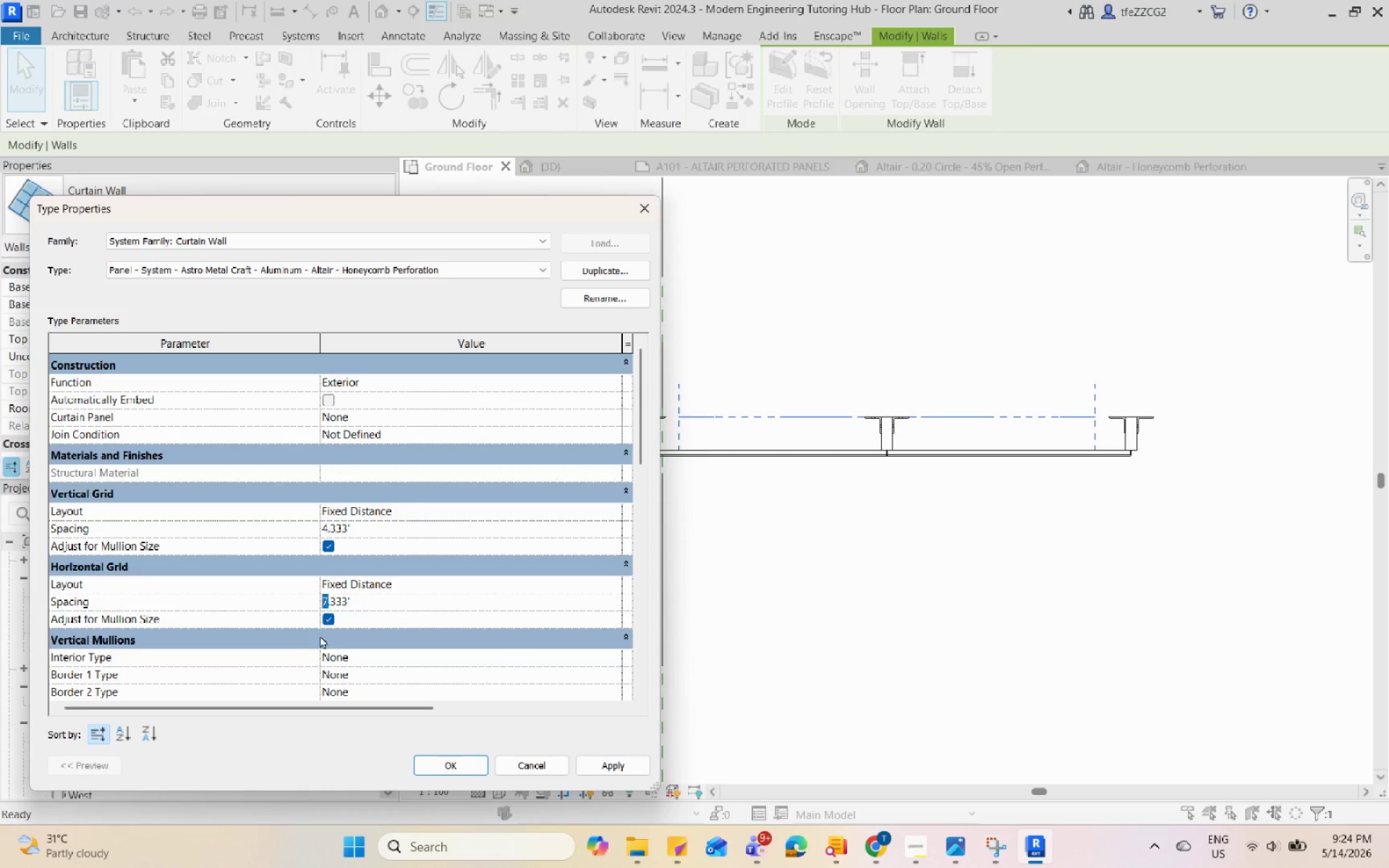 
key(4)
 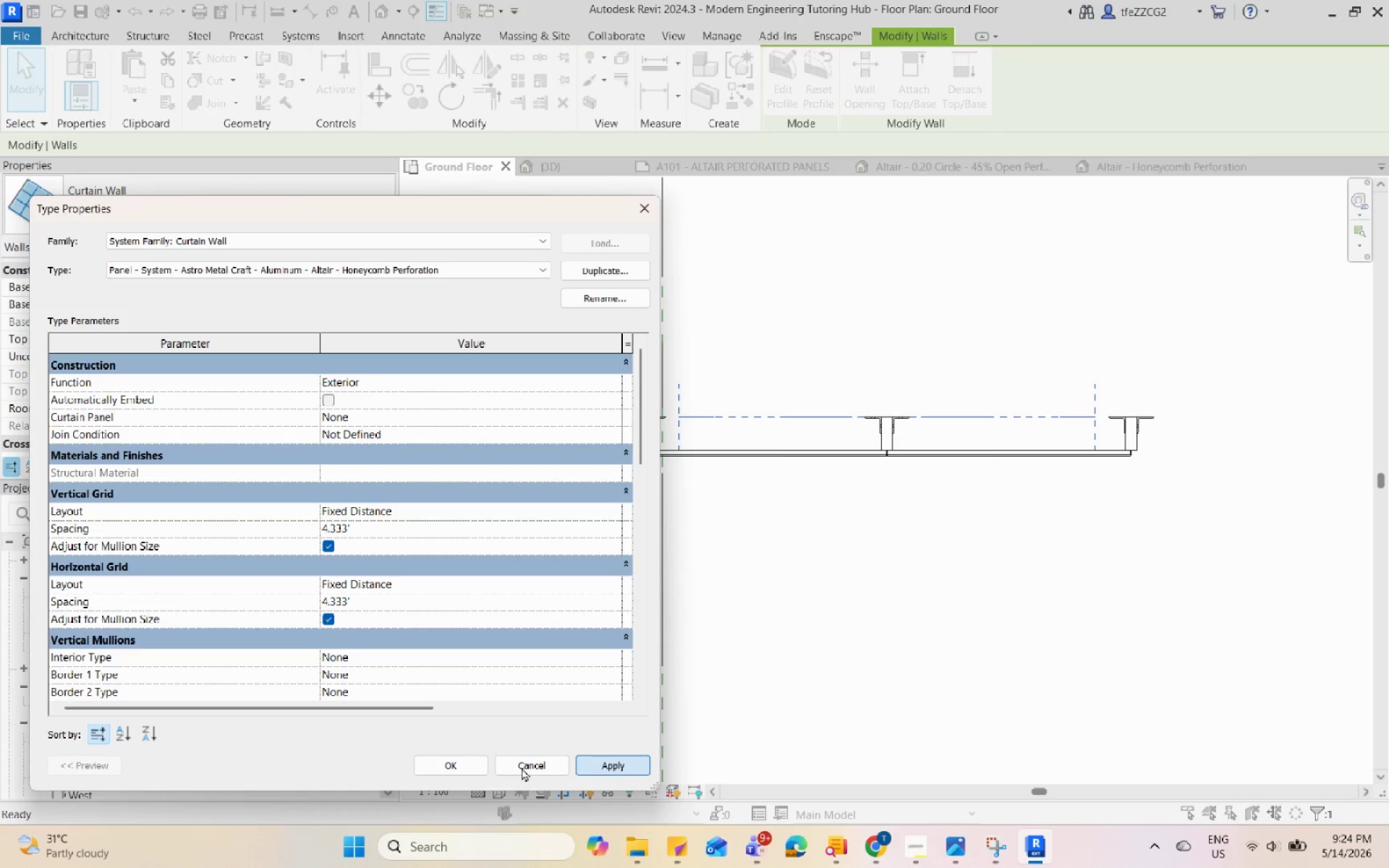 
left_click([471, 762])
 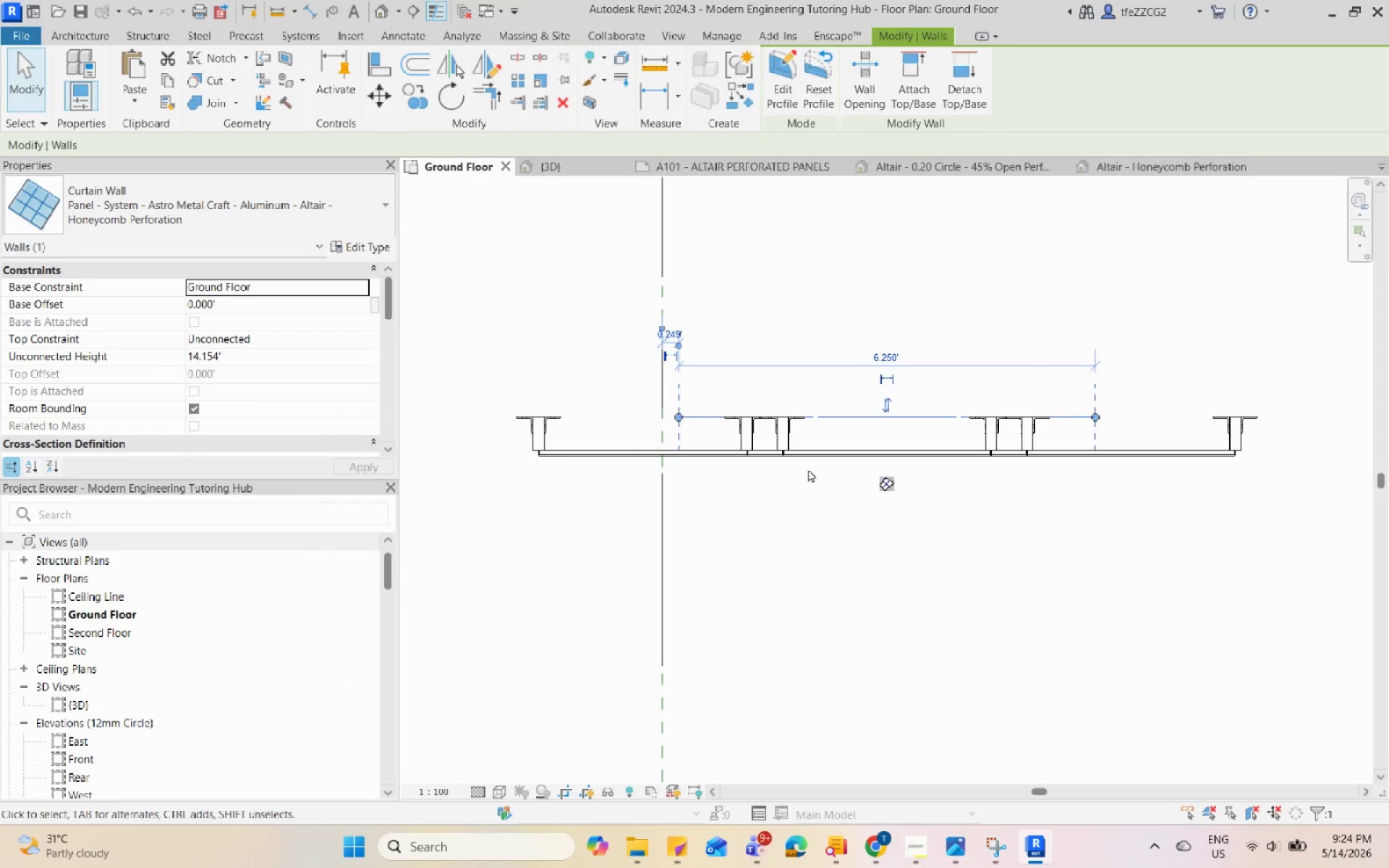 
left_click([825, 445])
 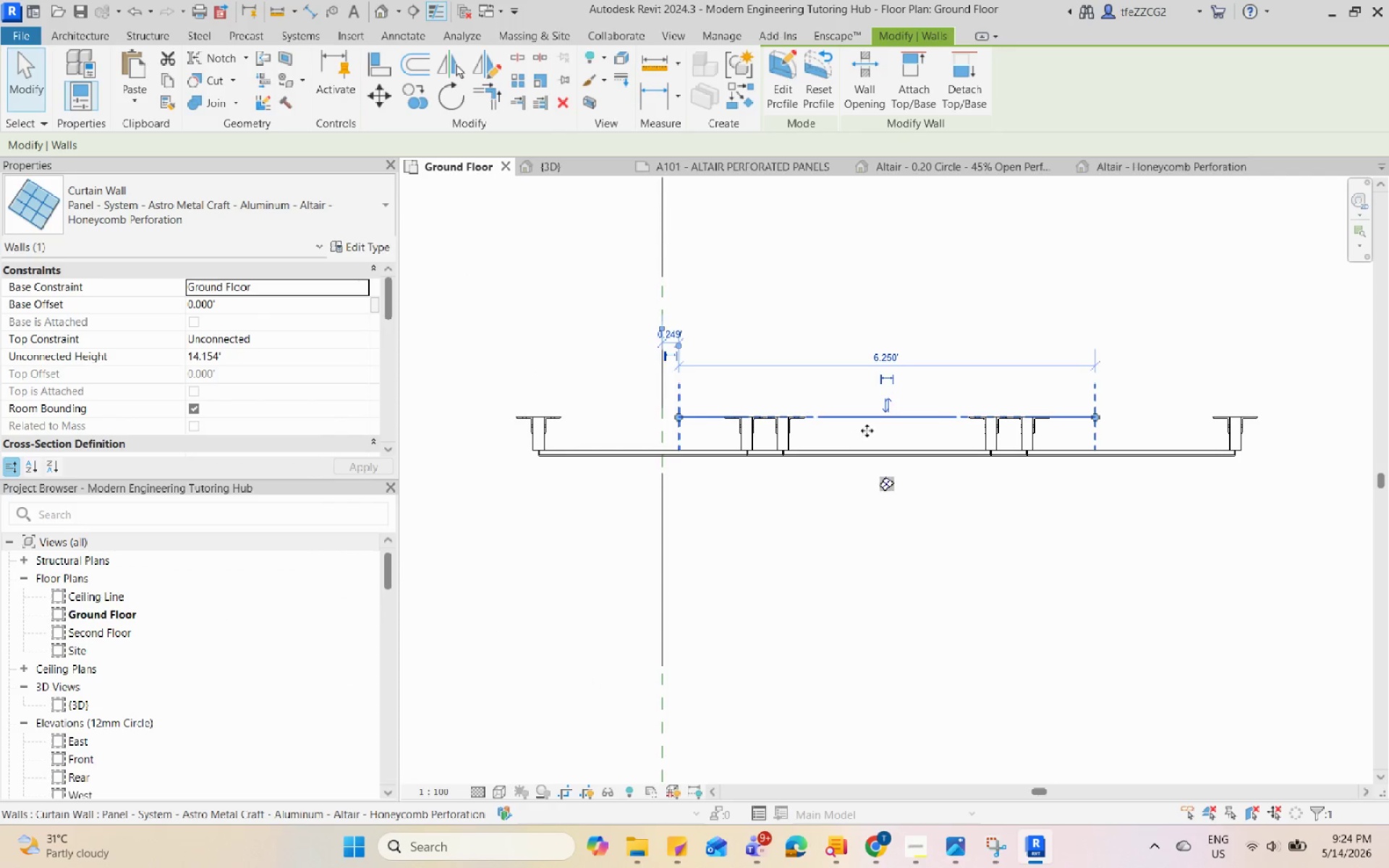 
left_click([888, 481])
 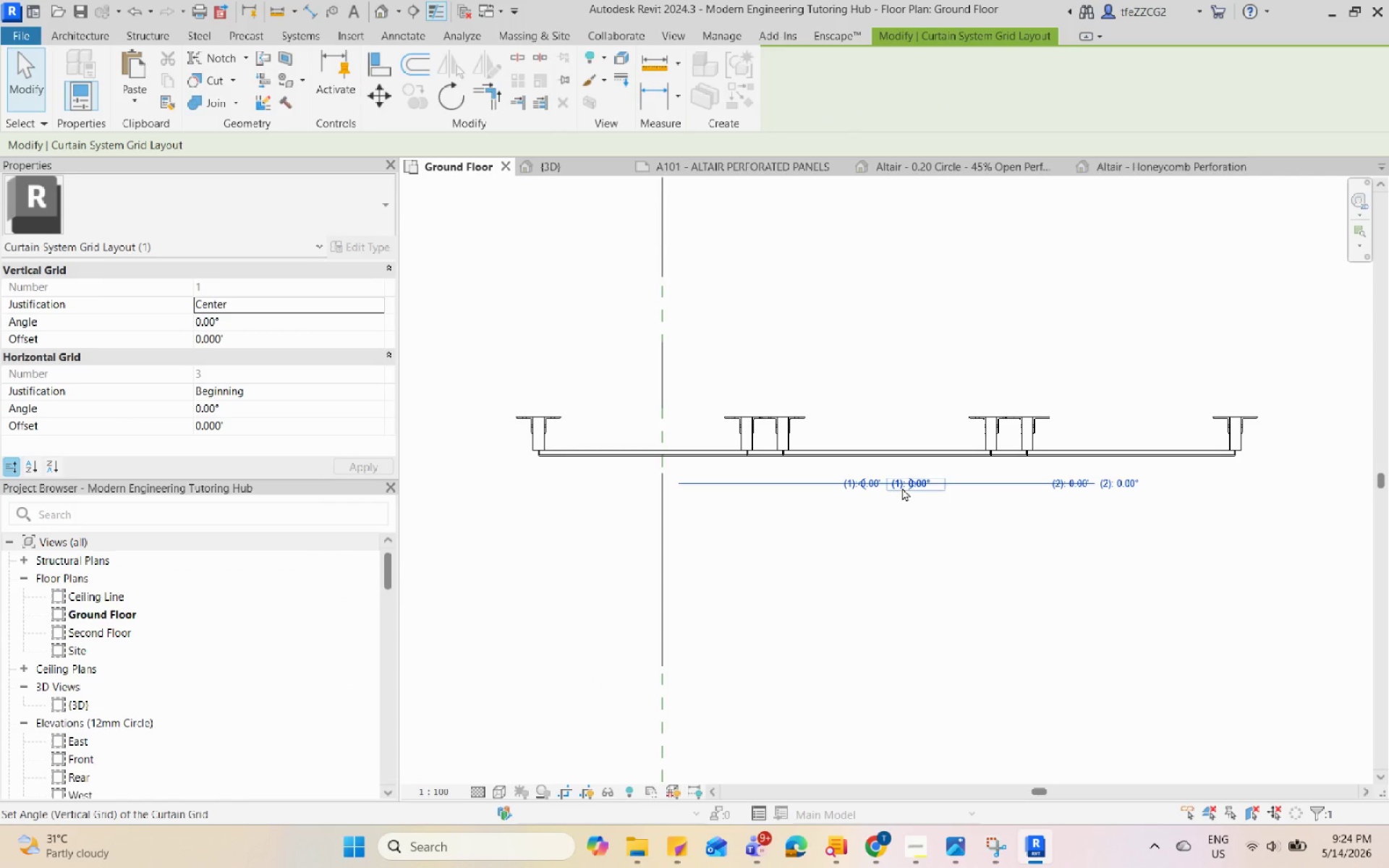 
left_click([909, 483])
 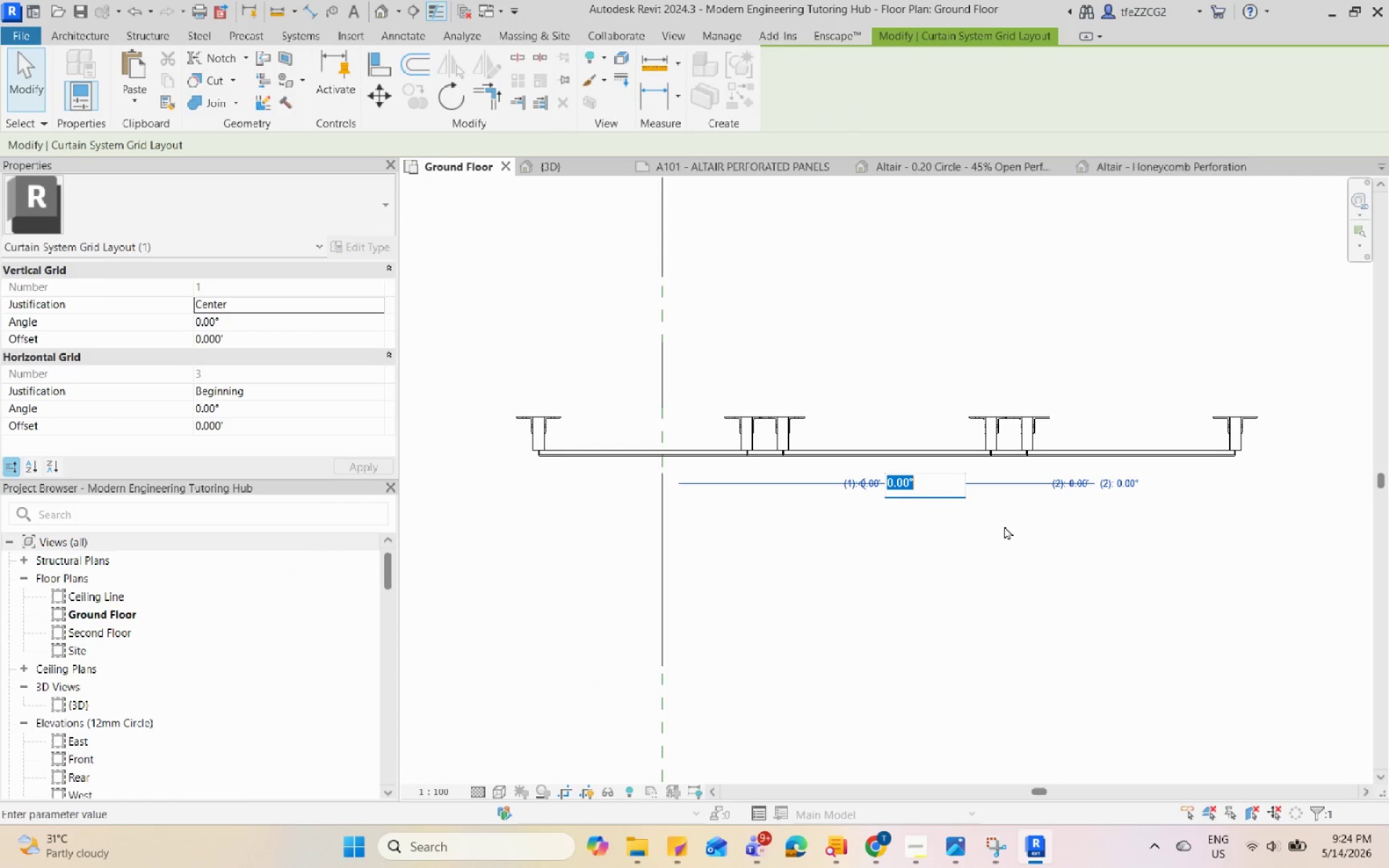 
left_click([1006, 526])
 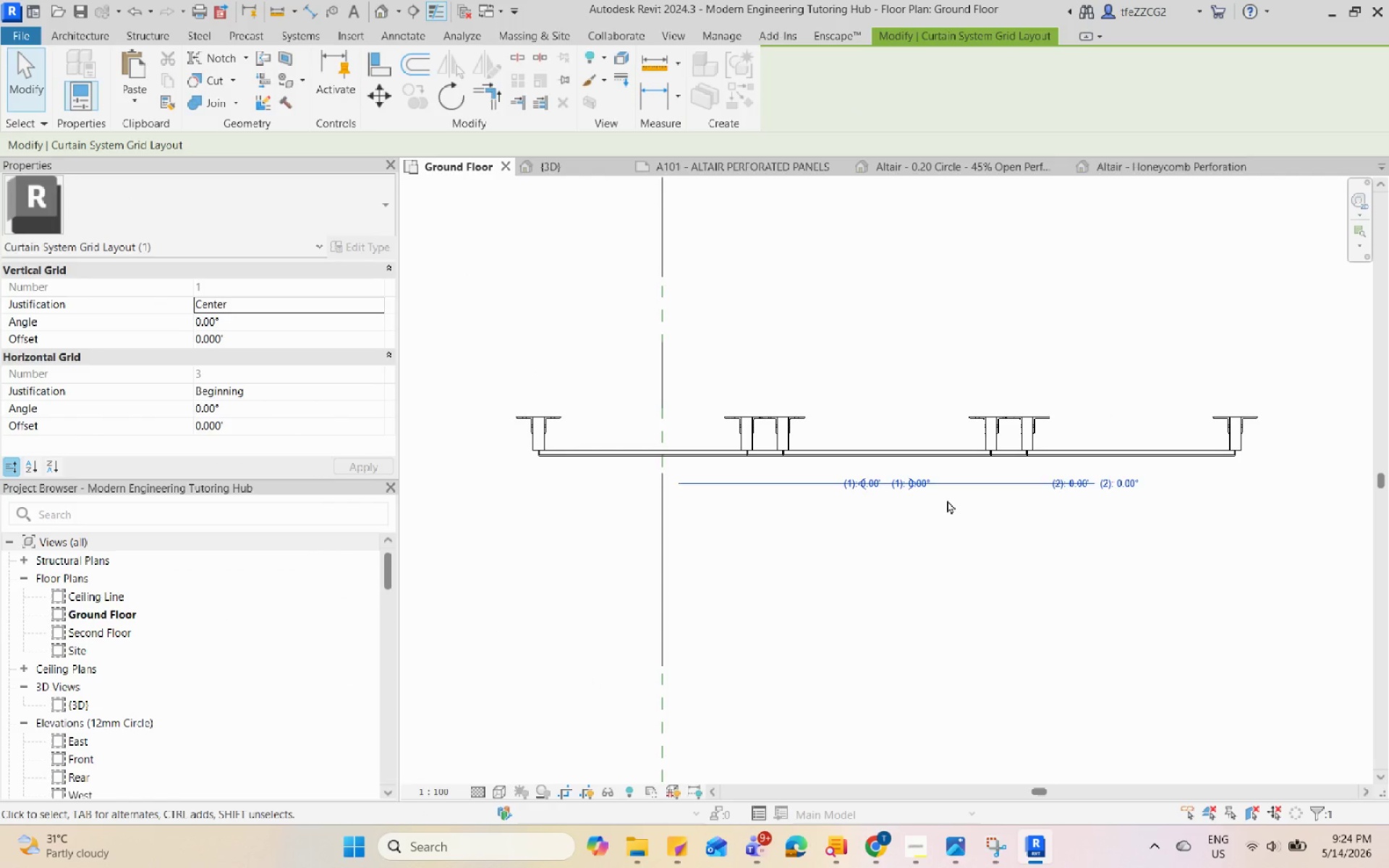 
key(Escape)
 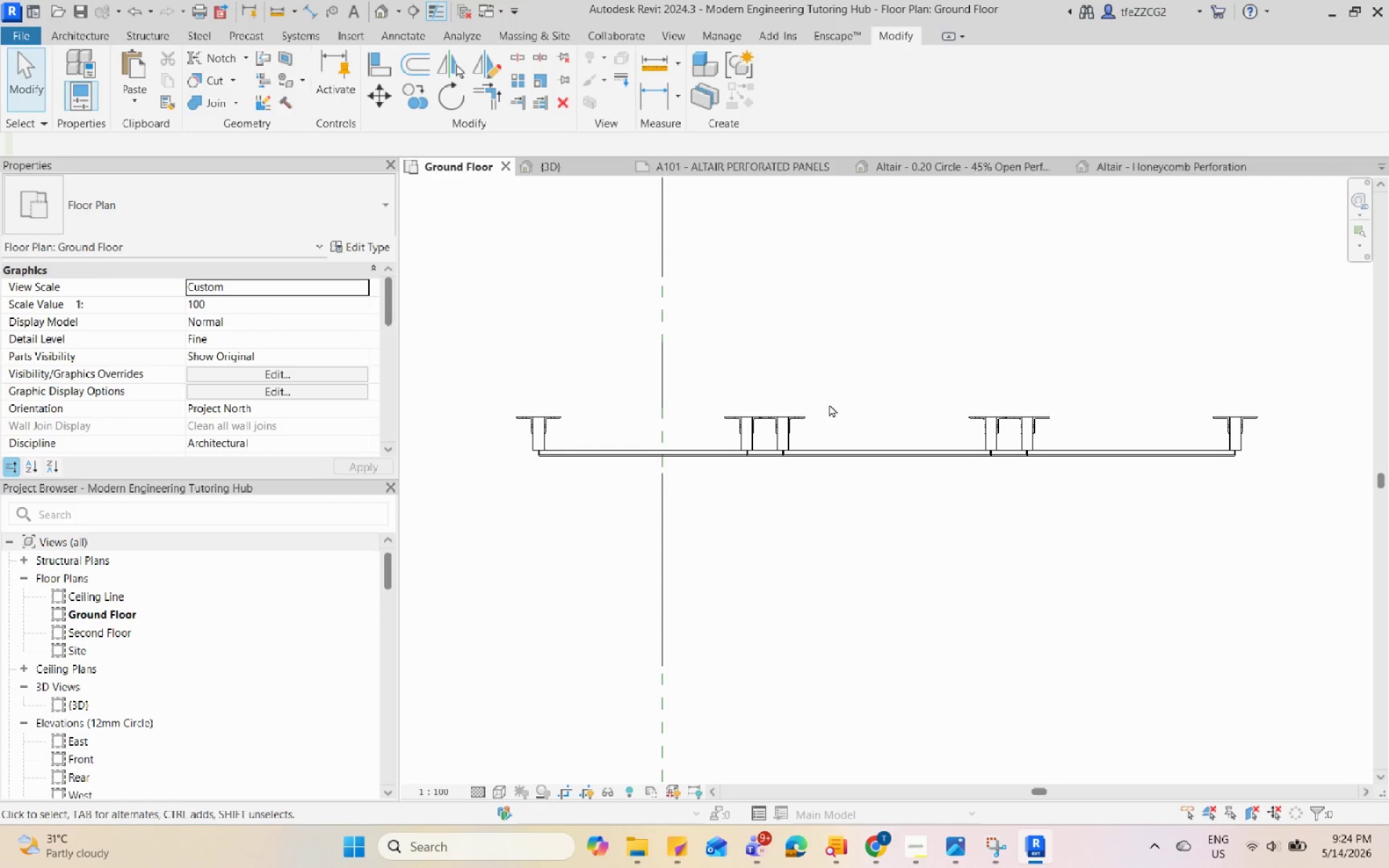 
left_click([821, 434])
 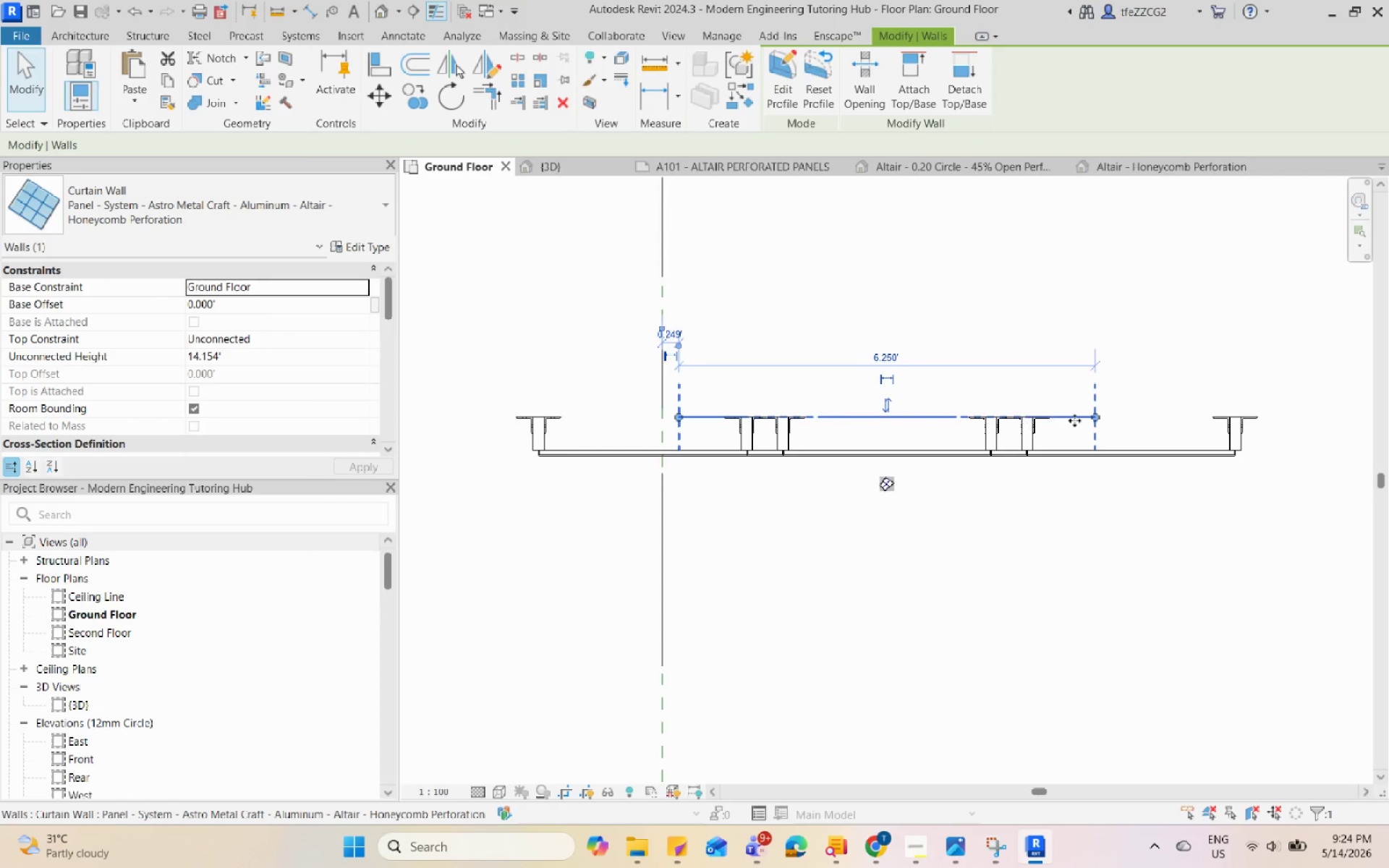 
left_click_drag(start_coordinate=[1090, 419], to_coordinate=[980, 422])
 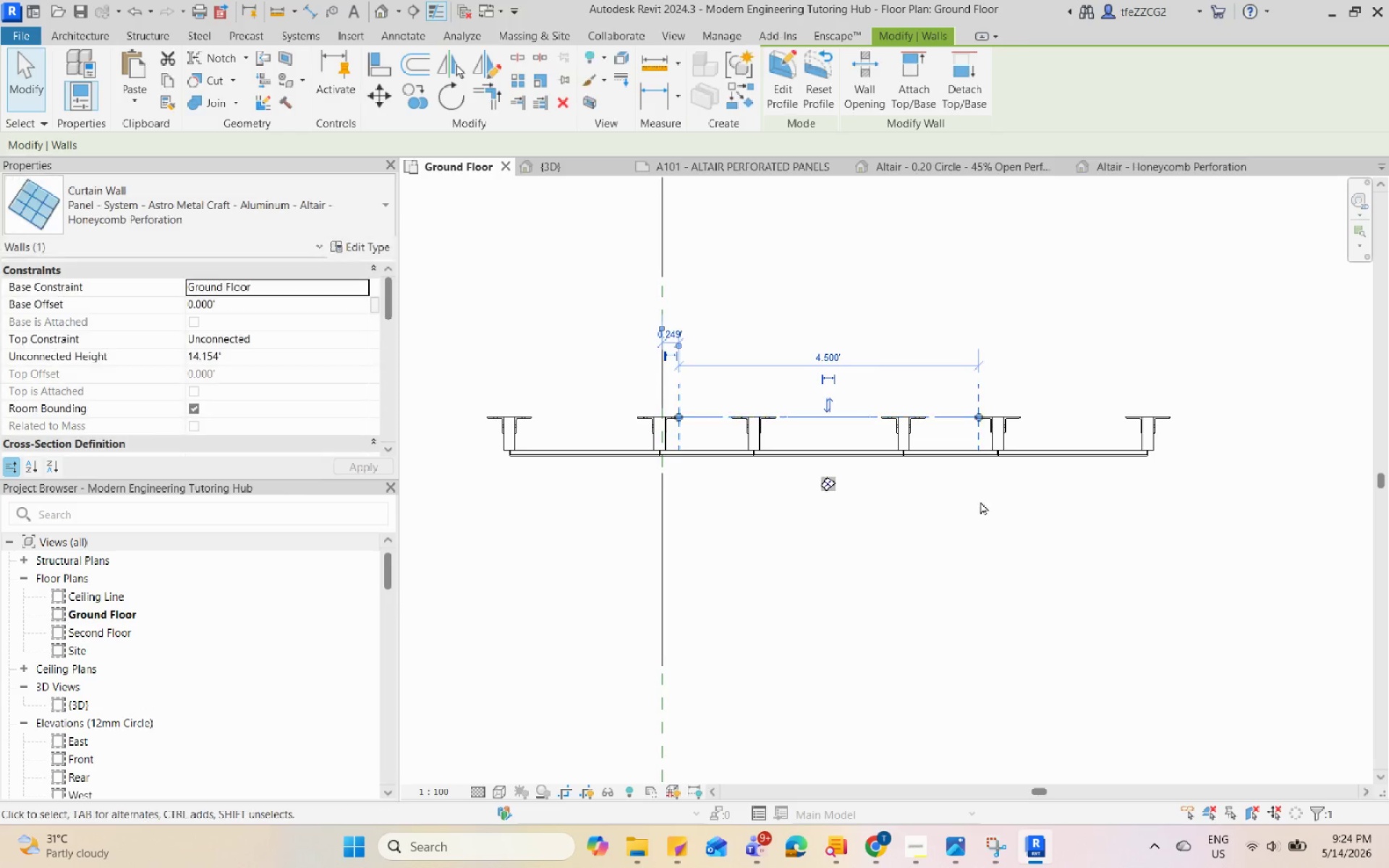 
left_click([980, 501])
 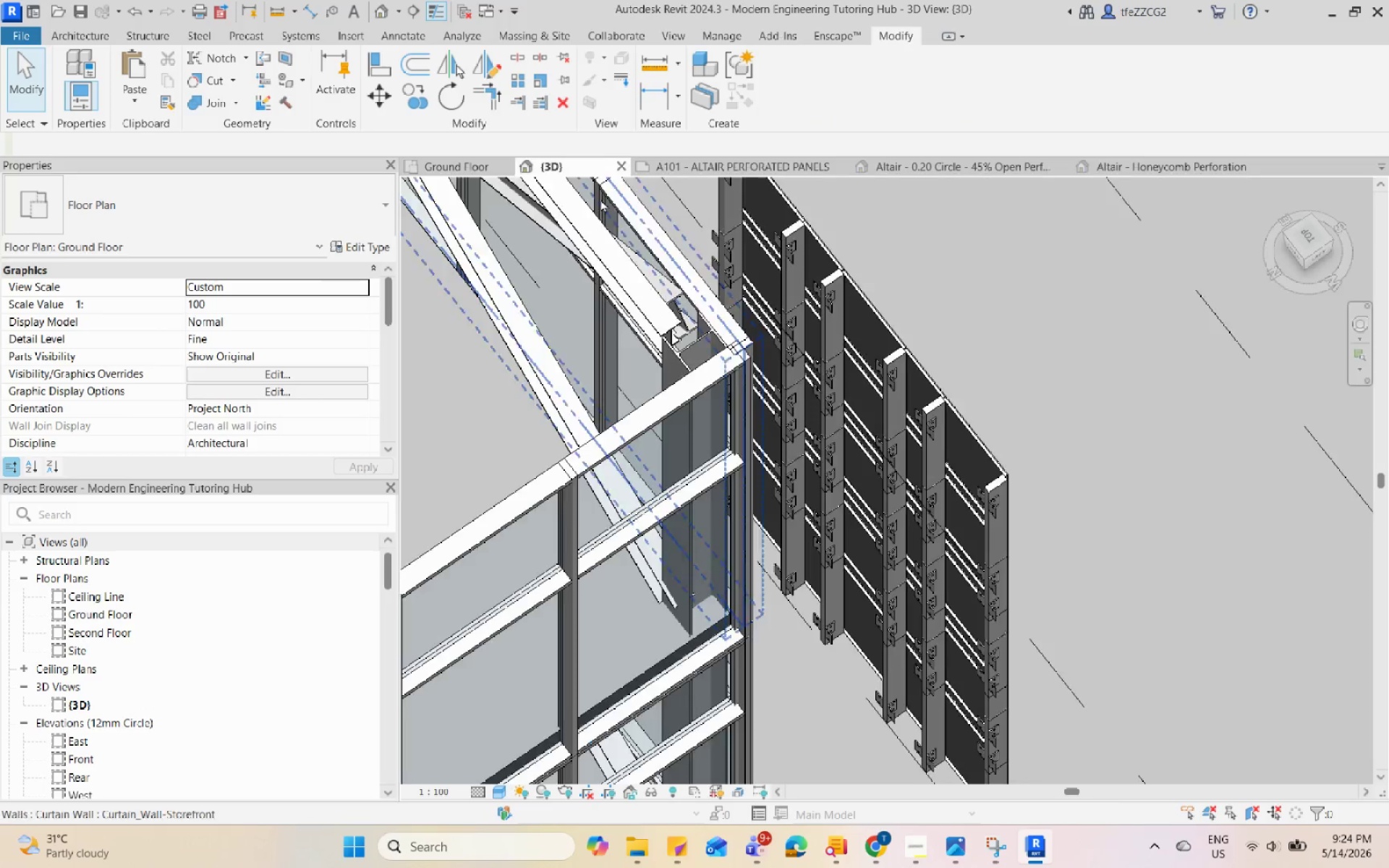 
hold_key(key=ShiftLeft, duration=1.03)
 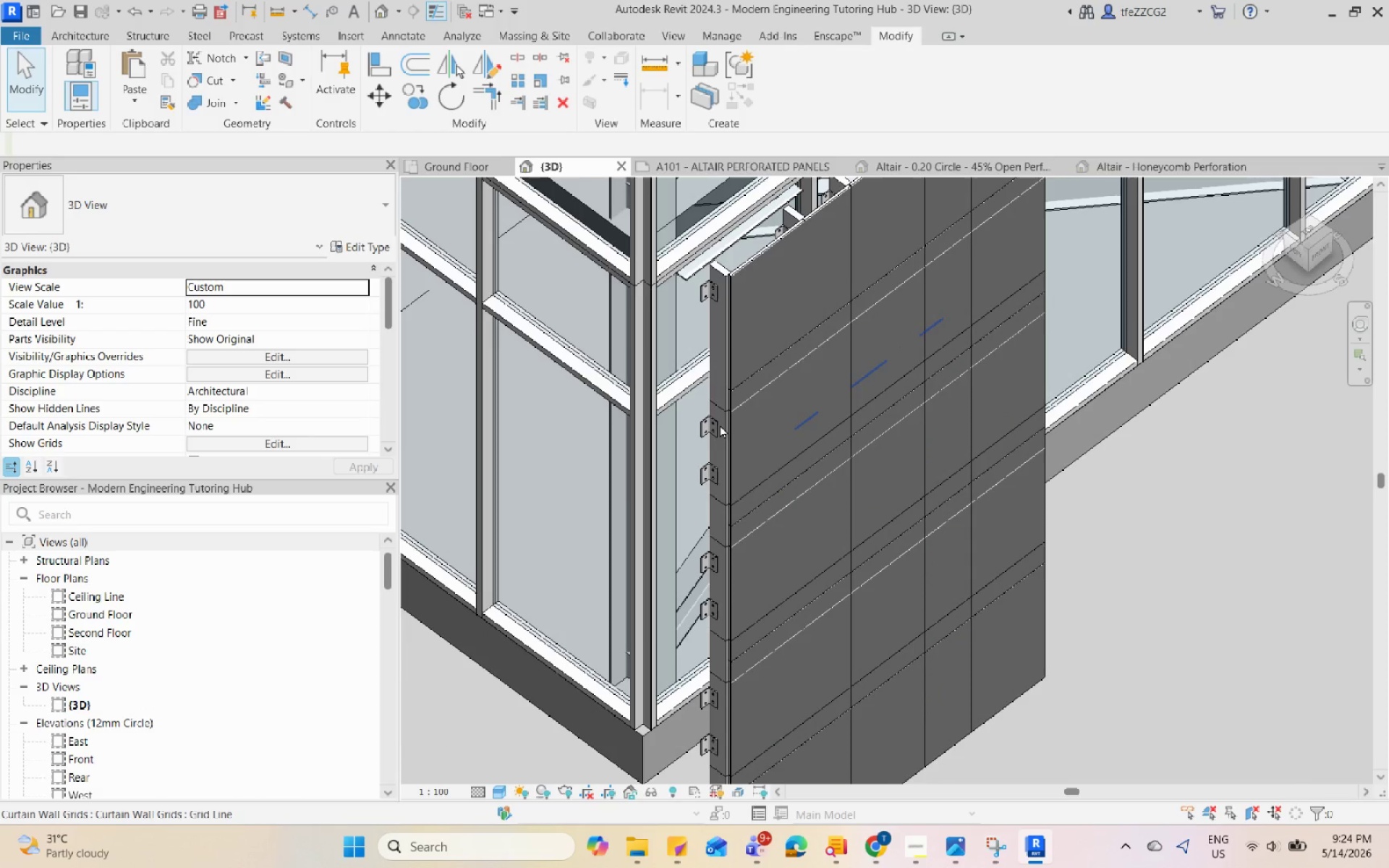 
left_click([720, 425])
 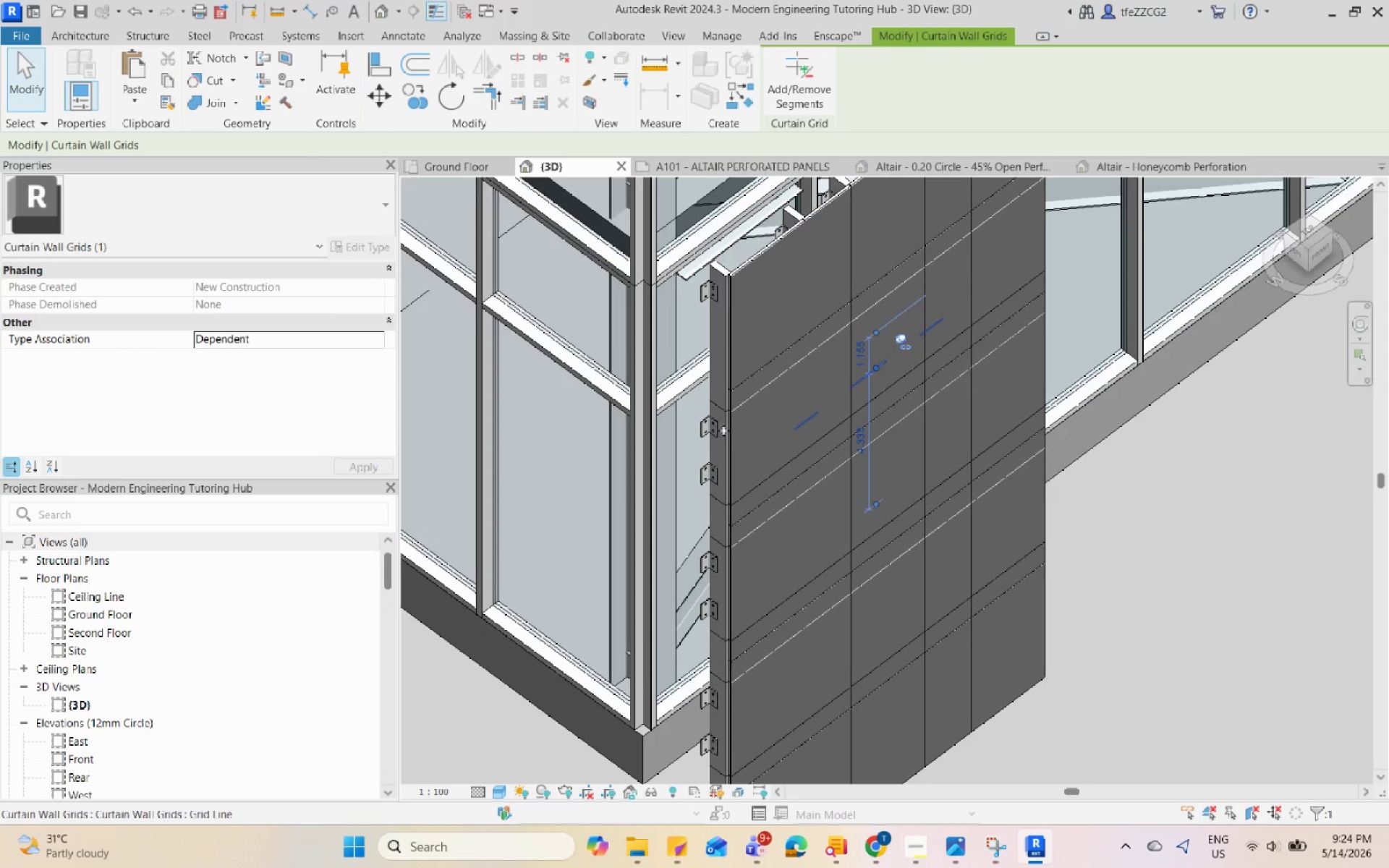 
key(Escape)
 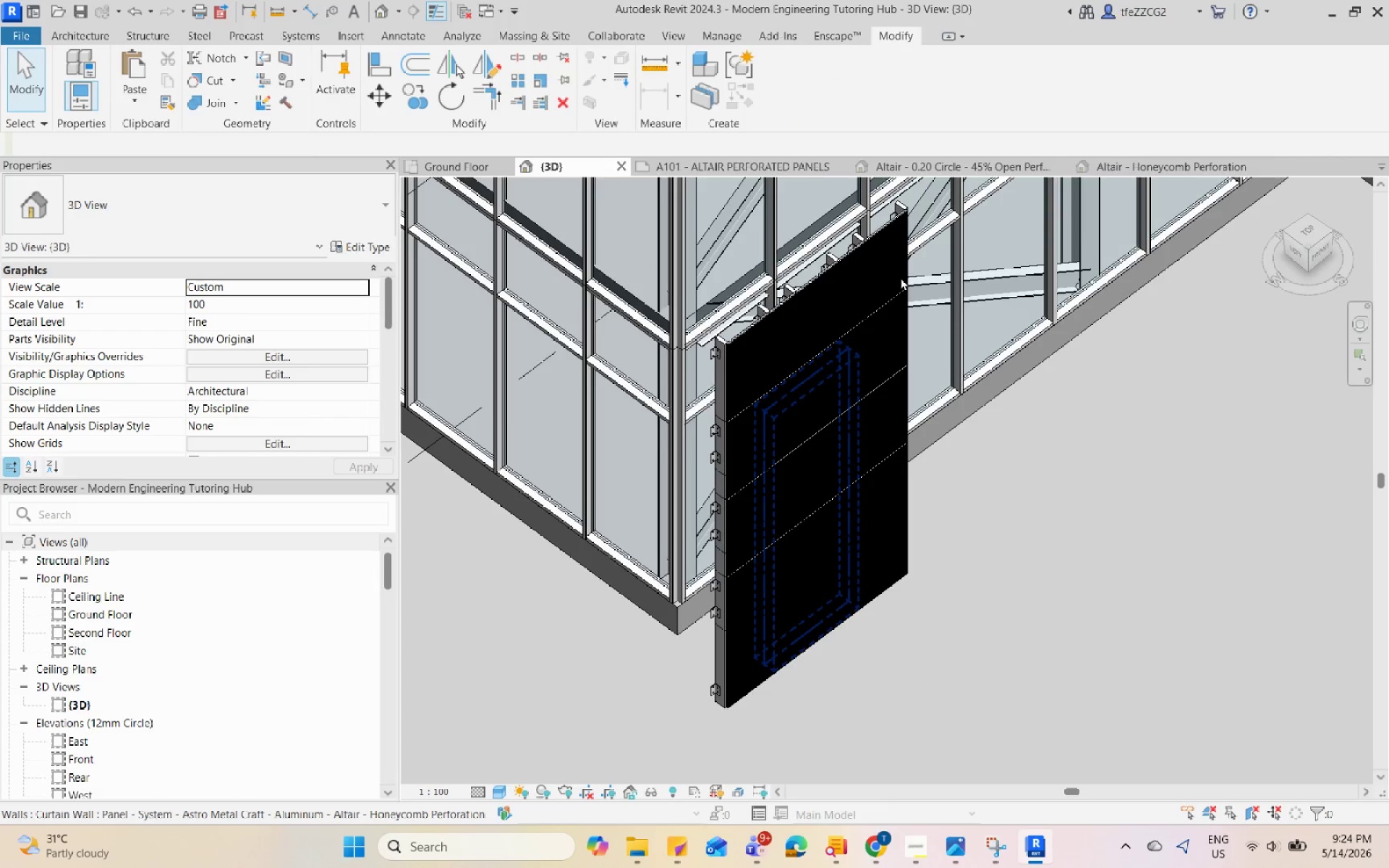 
scroll: coordinate [723, 435], scroll_direction: down, amount: 4.0
 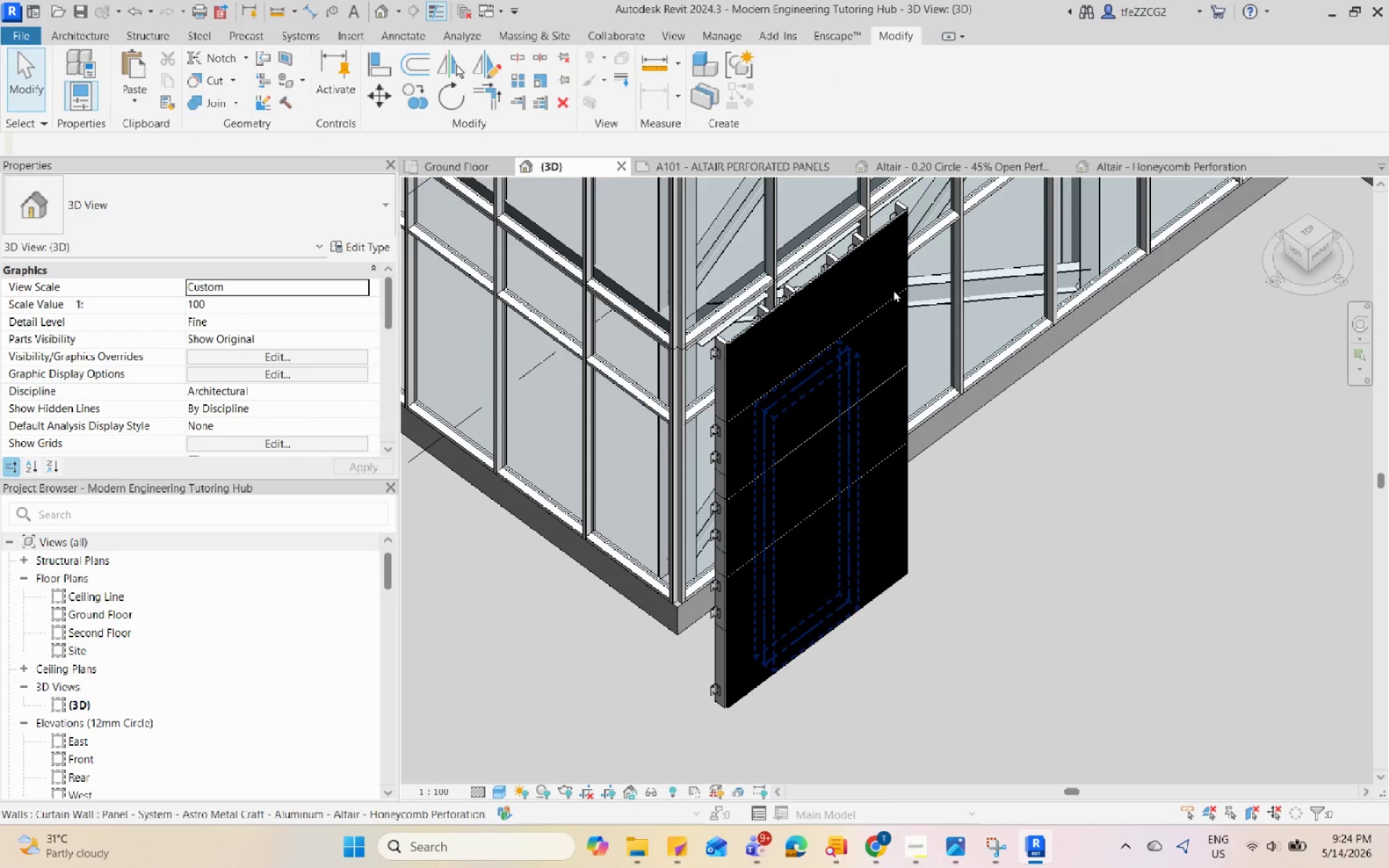 
left_click([906, 270])
 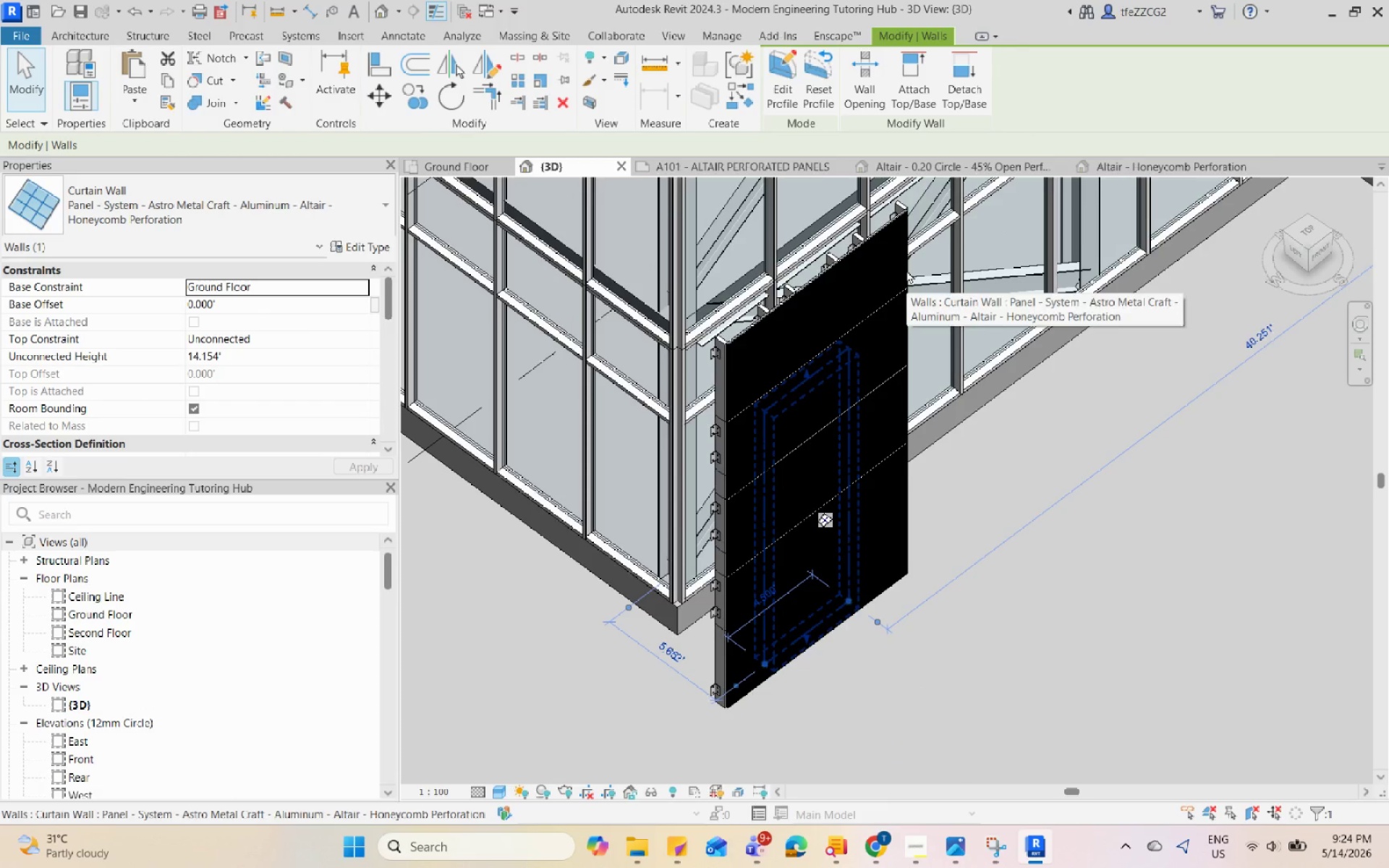 
type(DE)
 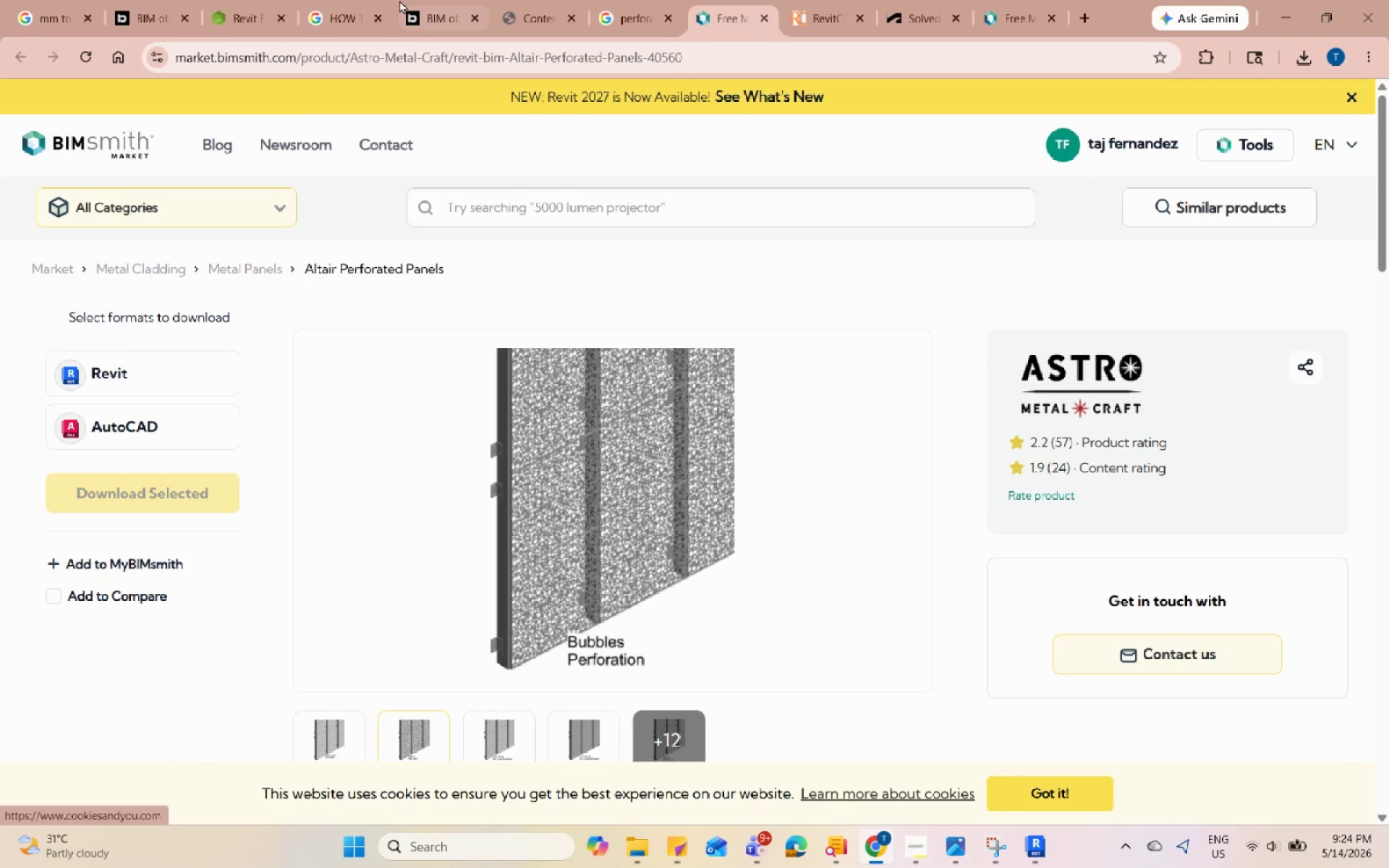 
left_click([645, 0])
 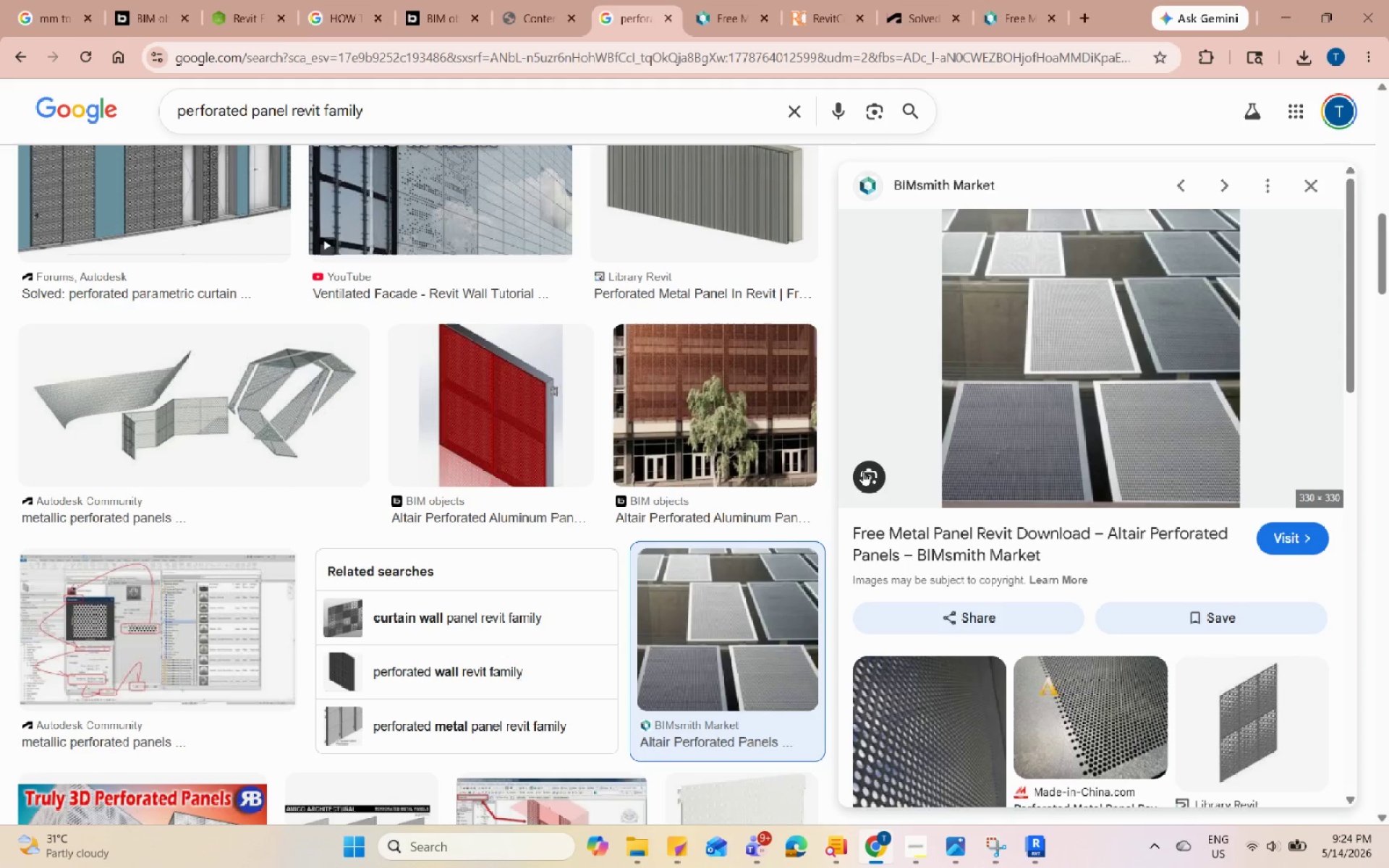 
scroll: coordinate [650, 656], scroll_direction: down, amount: 18.0
 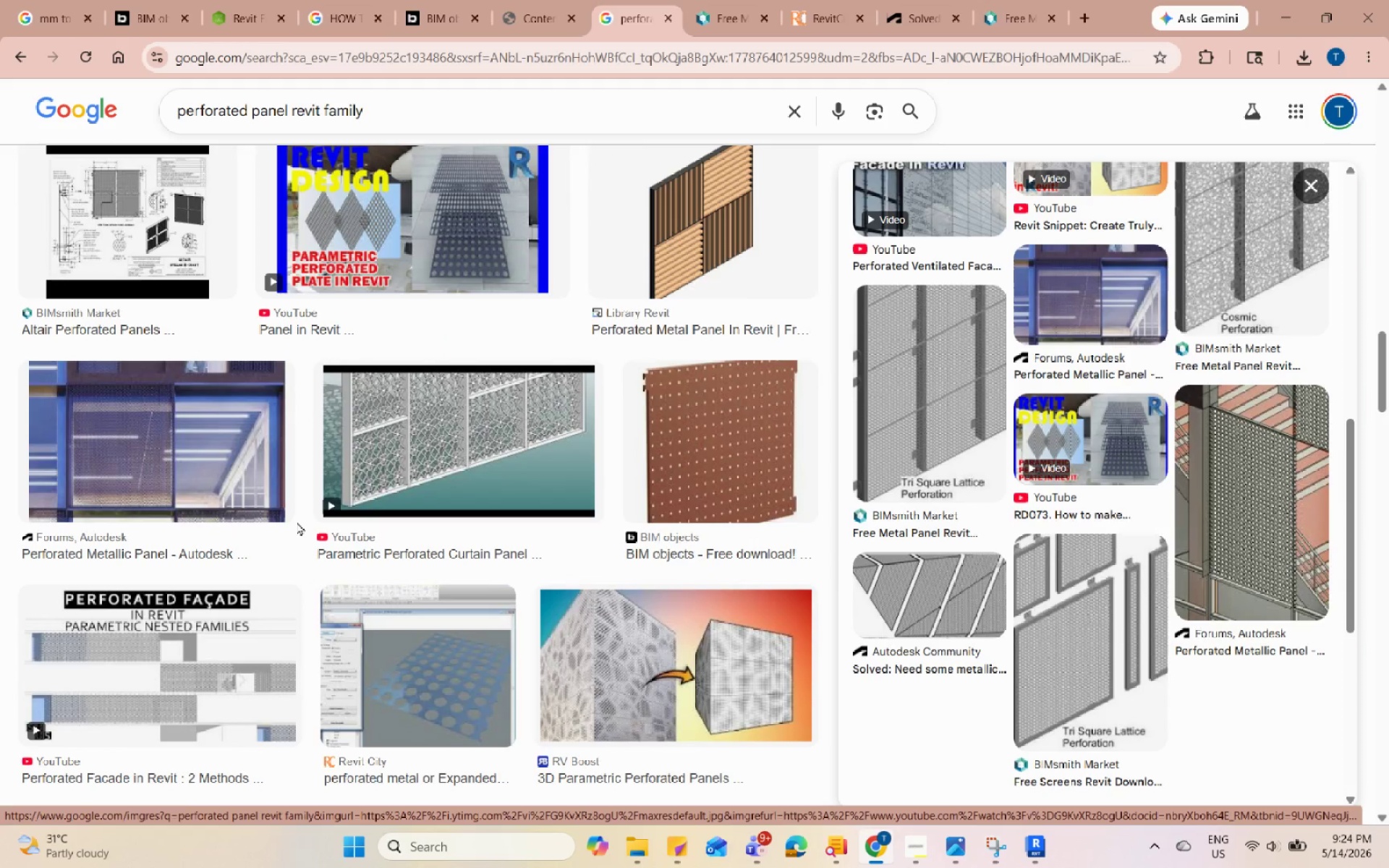 
left_click([417, 451])
 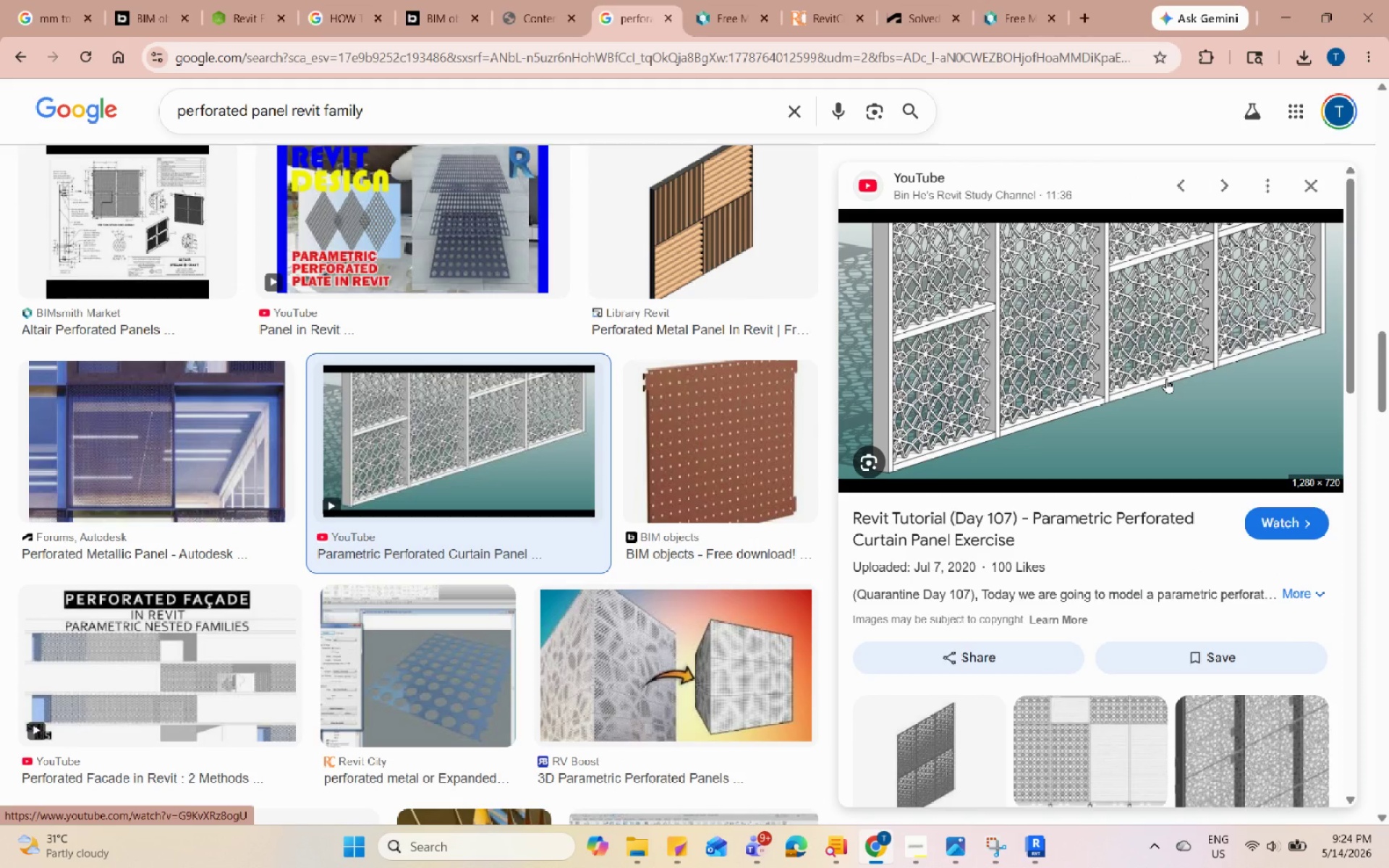 
left_click([1166, 378])
 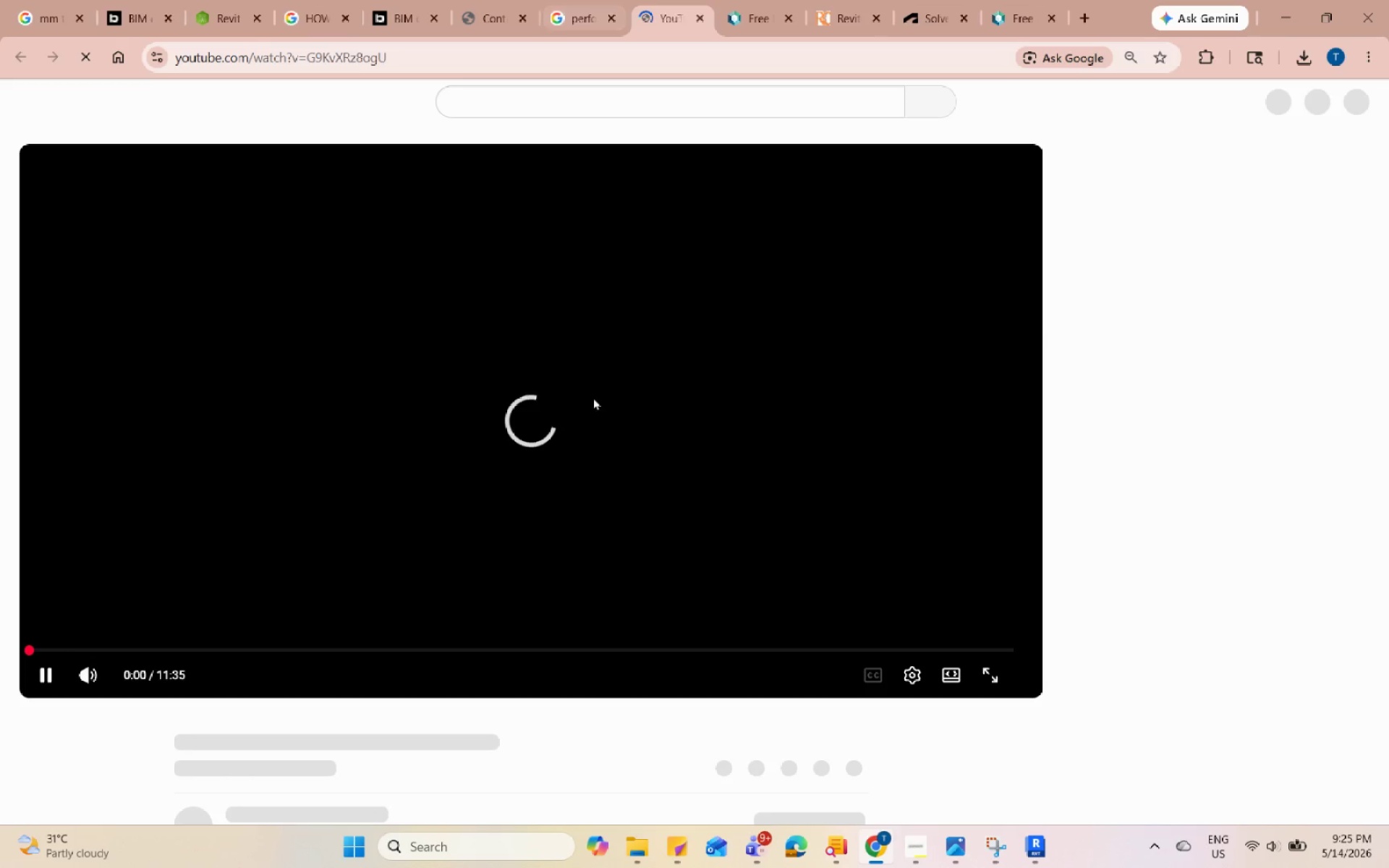 
left_click([610, 412])
 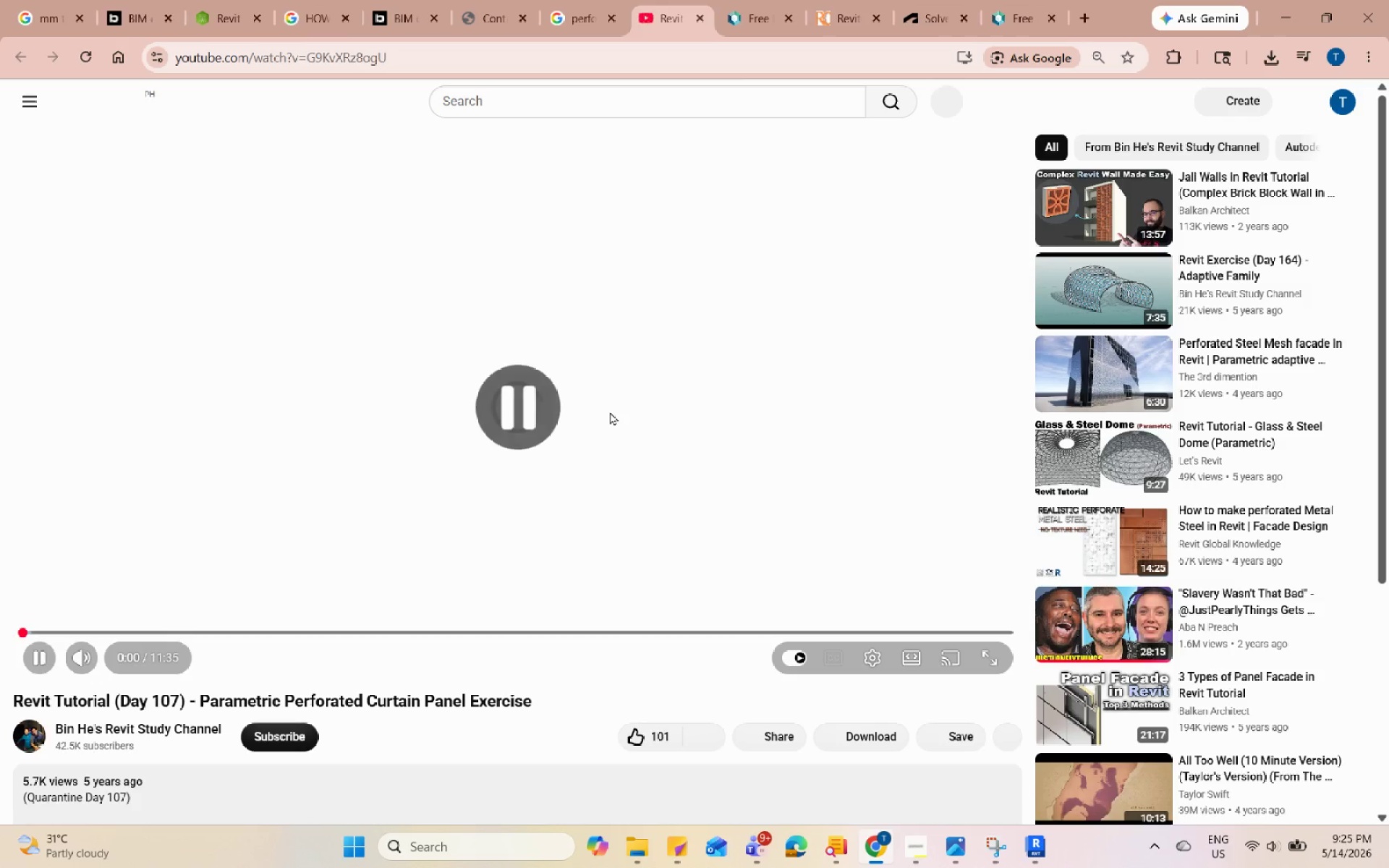 
scroll: coordinate [620, 355], scroll_direction: down, amount: 6.0
 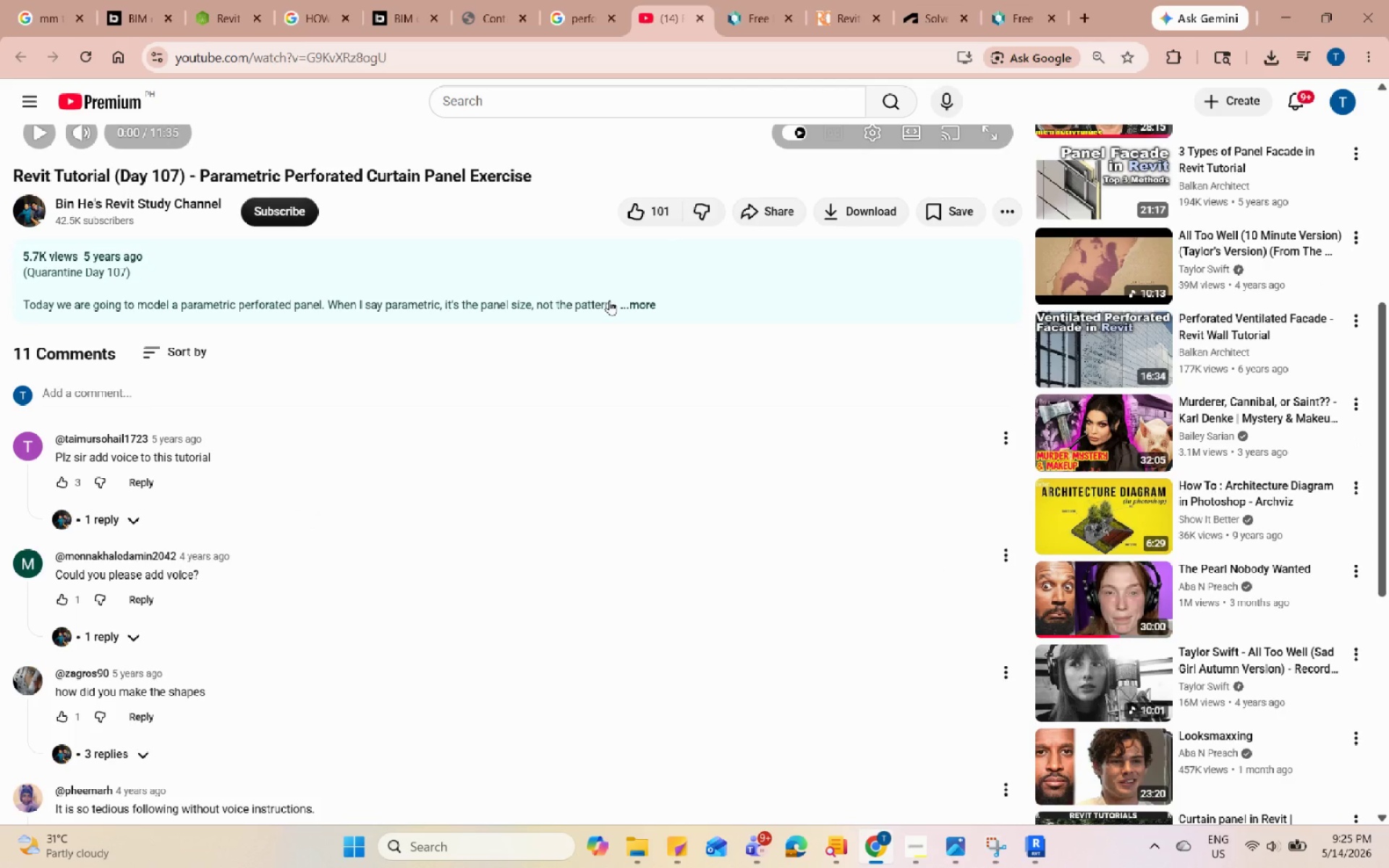 
left_click([634, 304])
 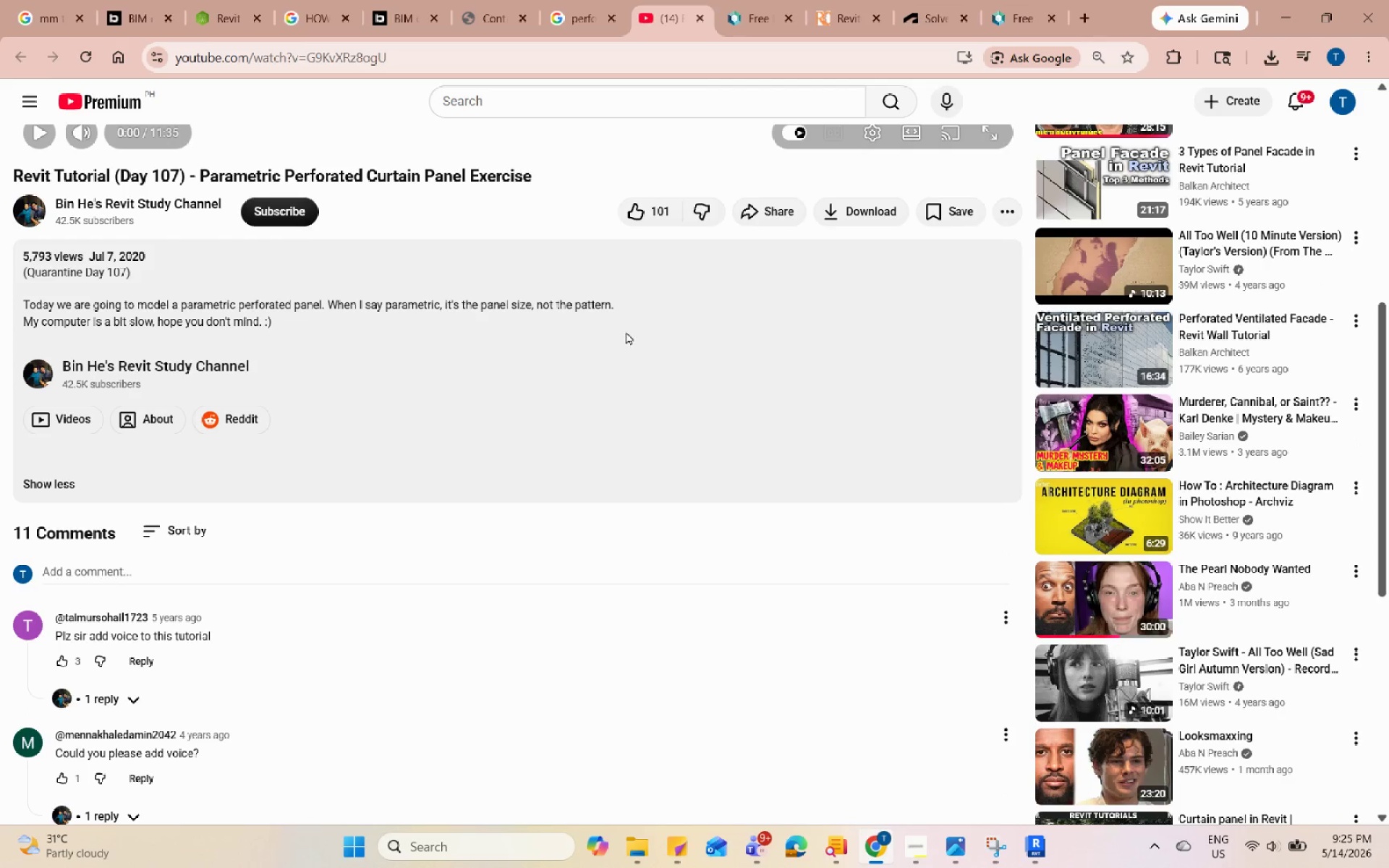 
left_click([586, 0])
 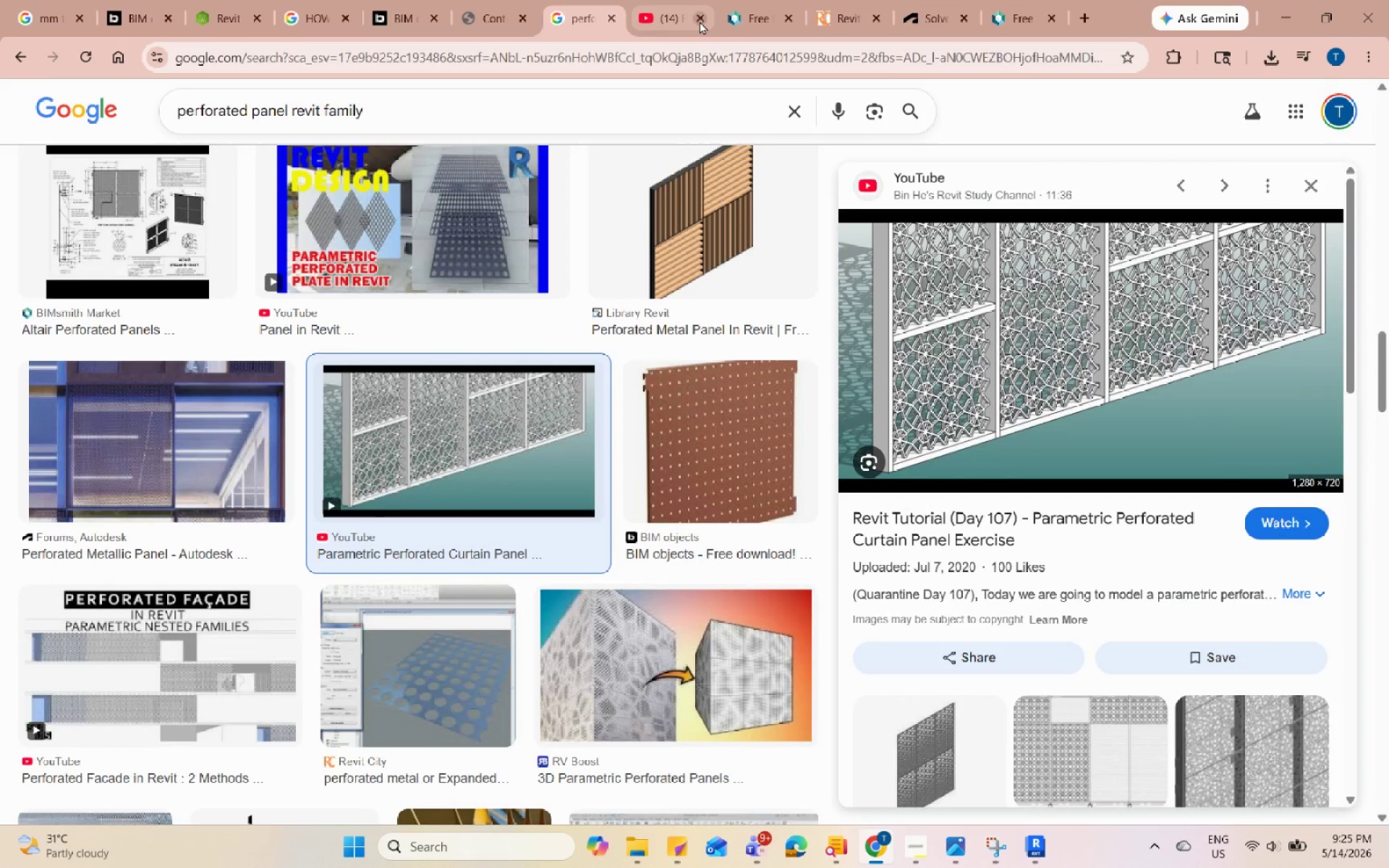 
scroll: coordinate [623, 333], scroll_direction: up, amount: 11.0
 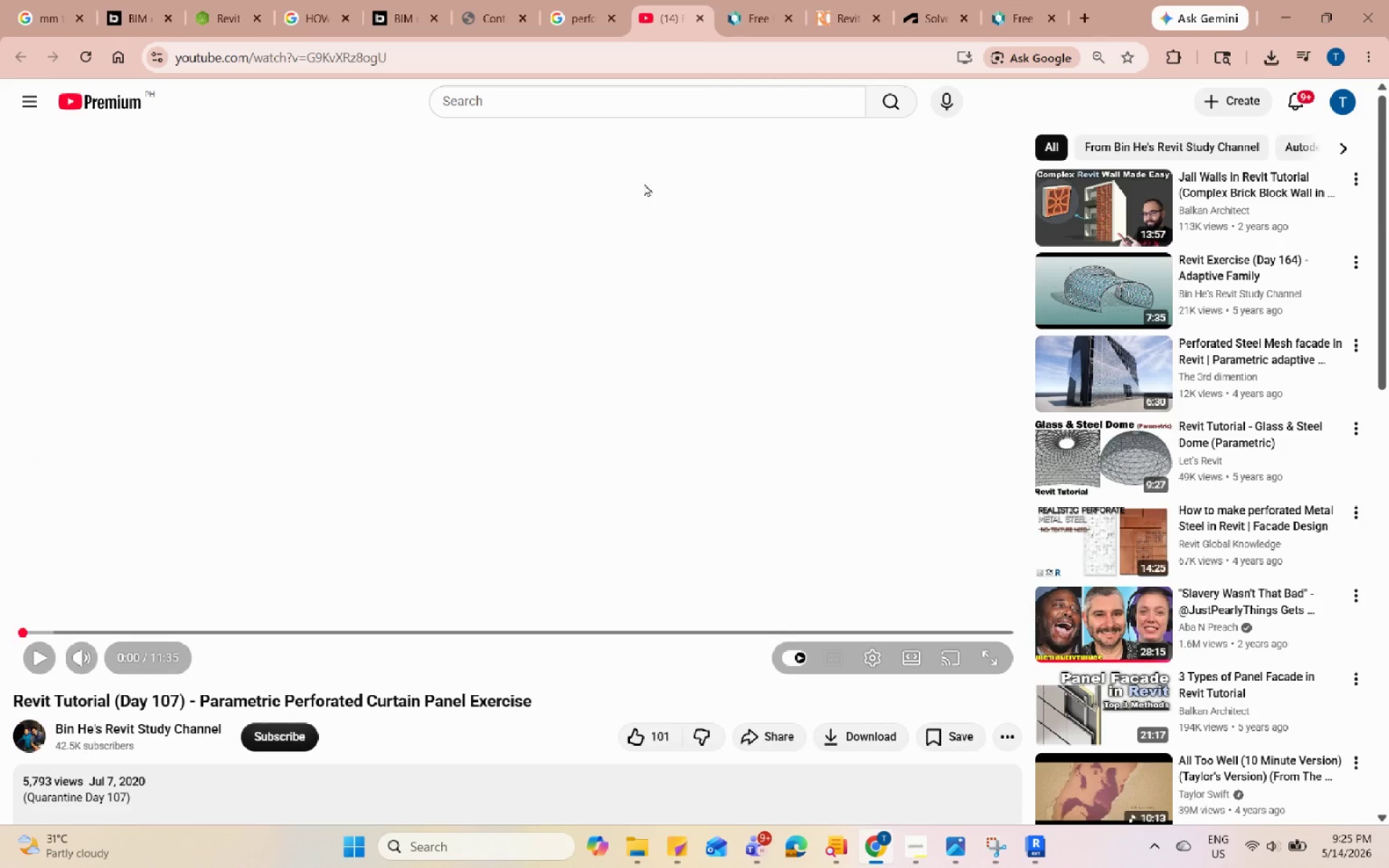 
left_click([700, 21])
 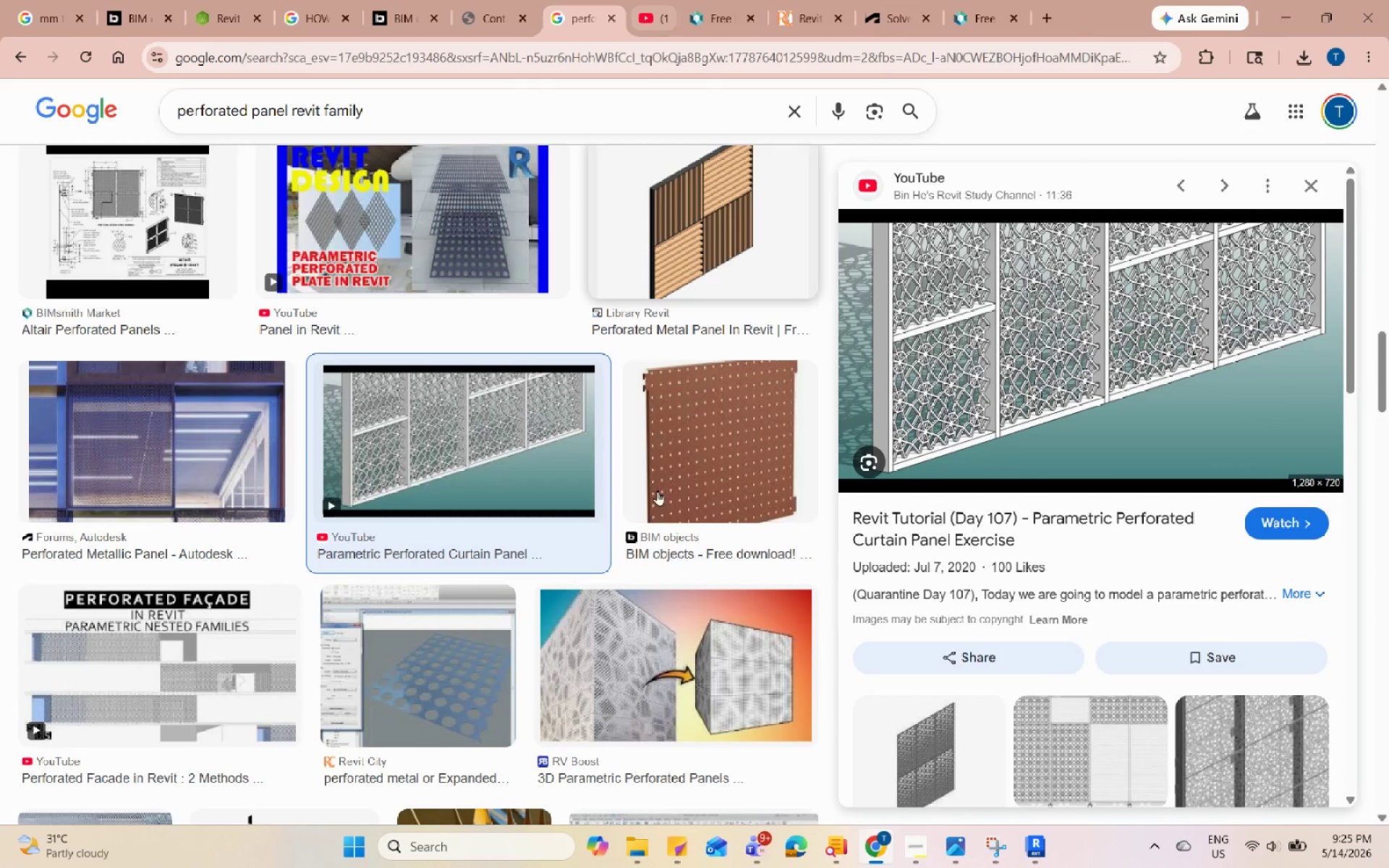 
scroll: coordinate [746, 475], scroll_direction: down, amount: 8.0
 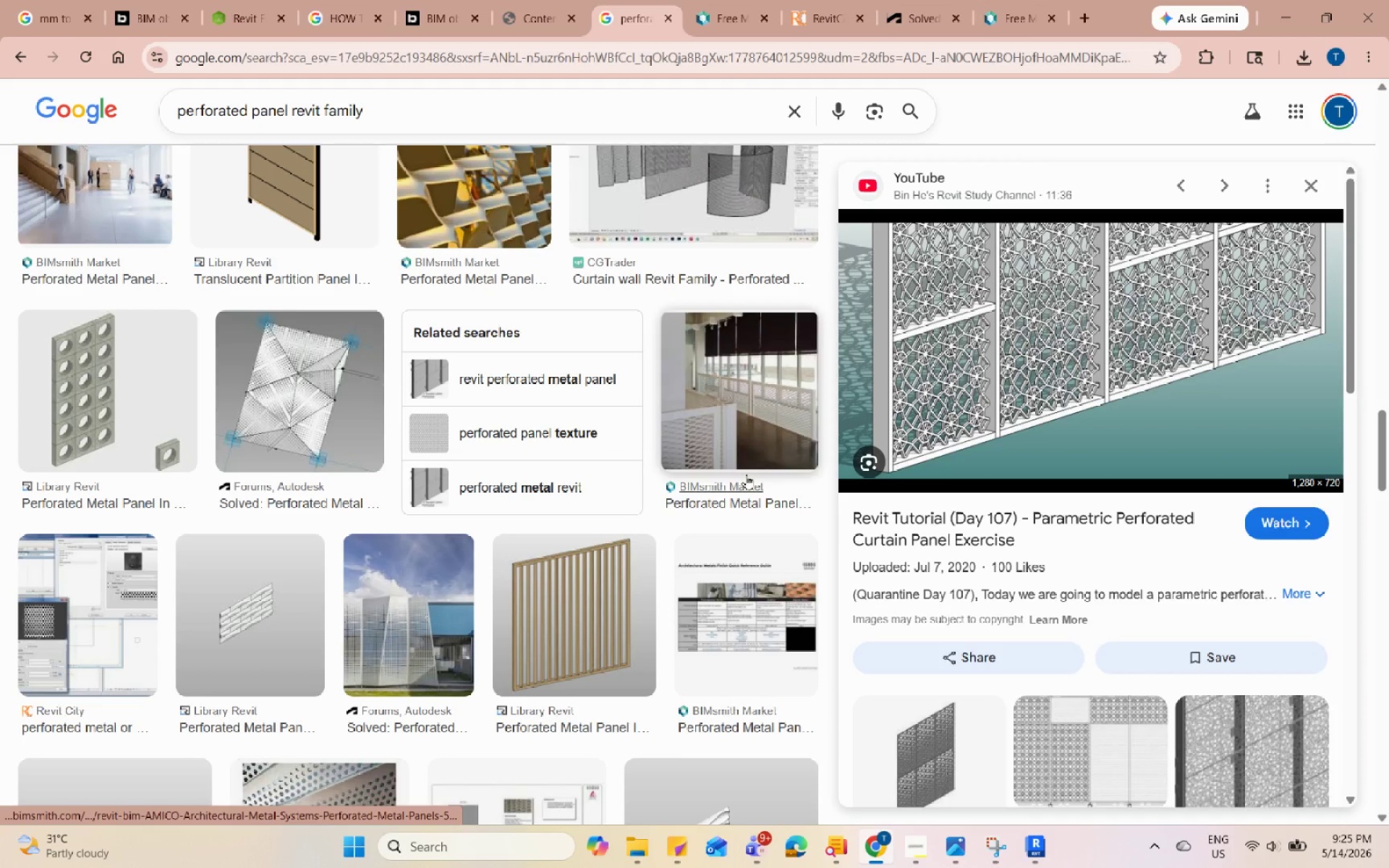 
scroll: coordinate [746, 475], scroll_direction: up, amount: 16.0
 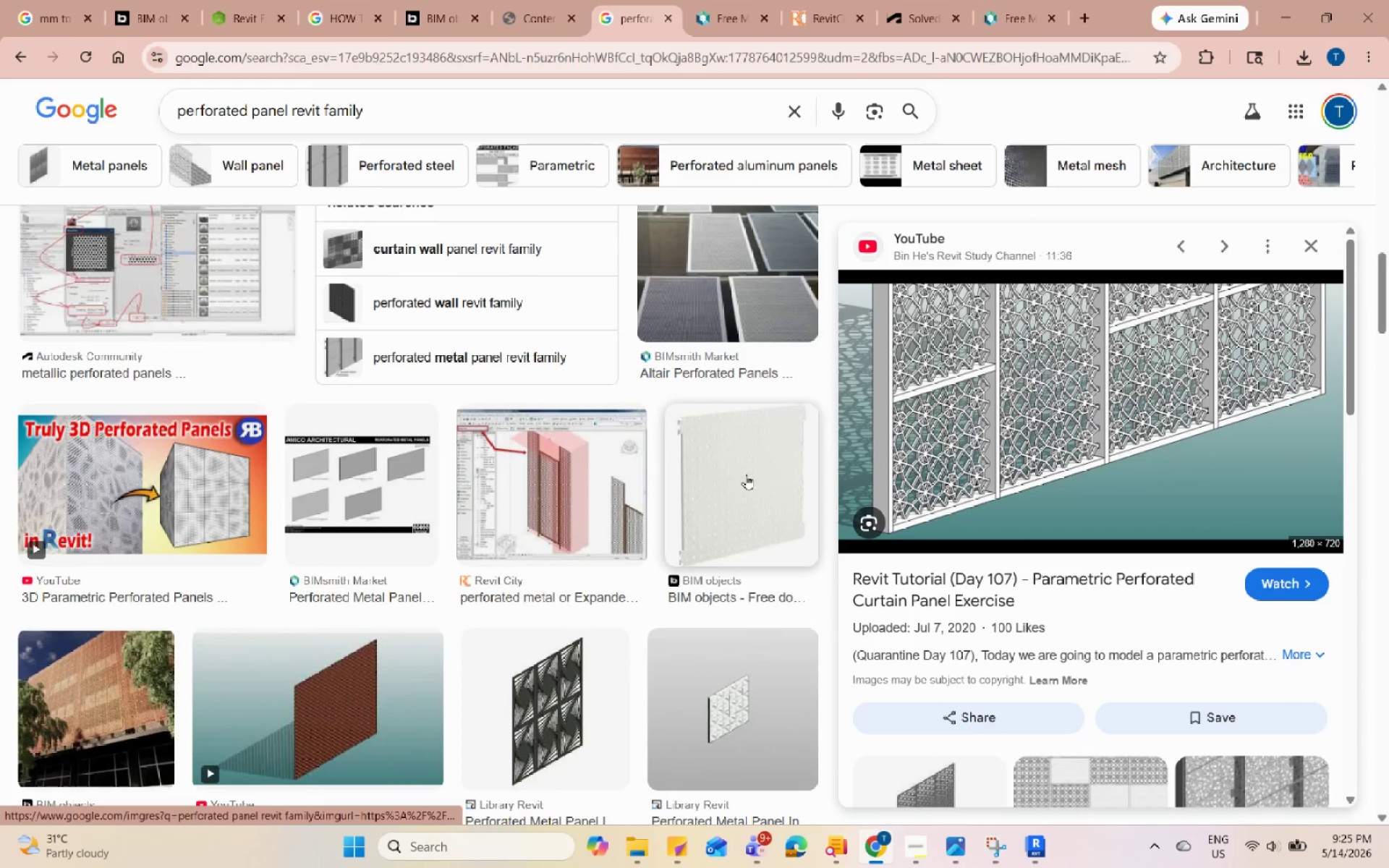 
scroll: coordinate [746, 475], scroll_direction: down, amount: 4.0
 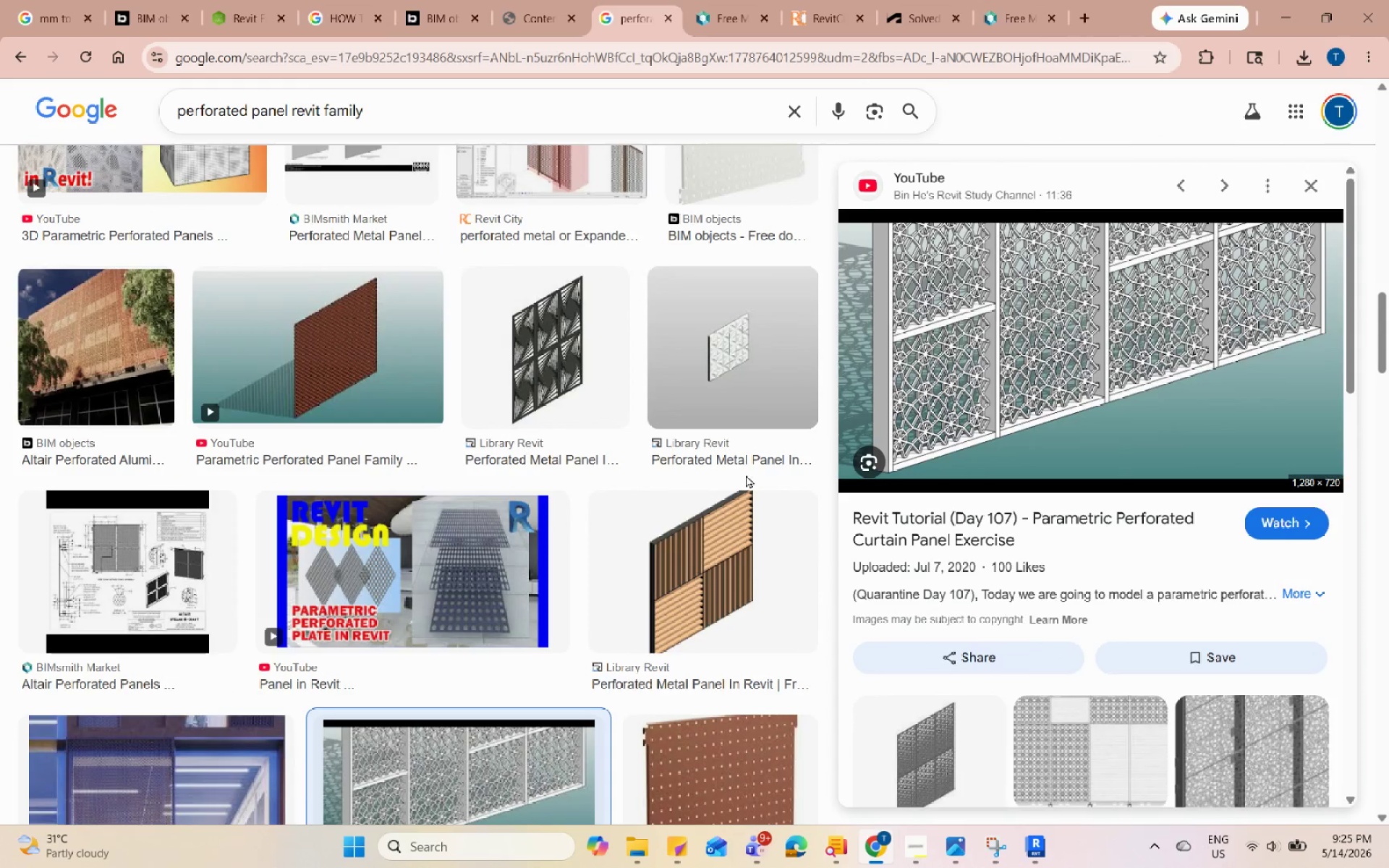 
scroll: coordinate [746, 475], scroll_direction: up, amount: 2.0
 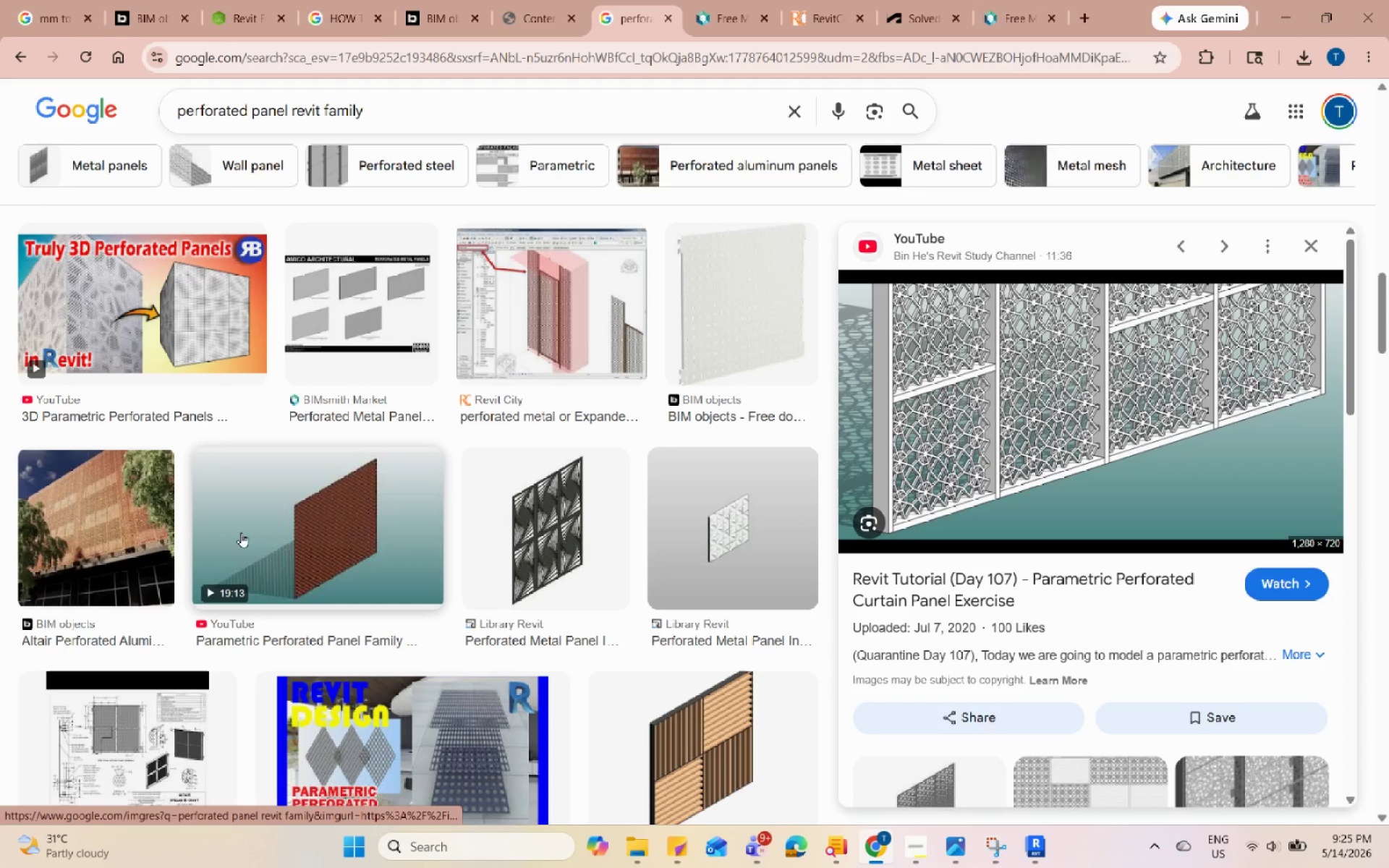 
left_click([67, 545])
 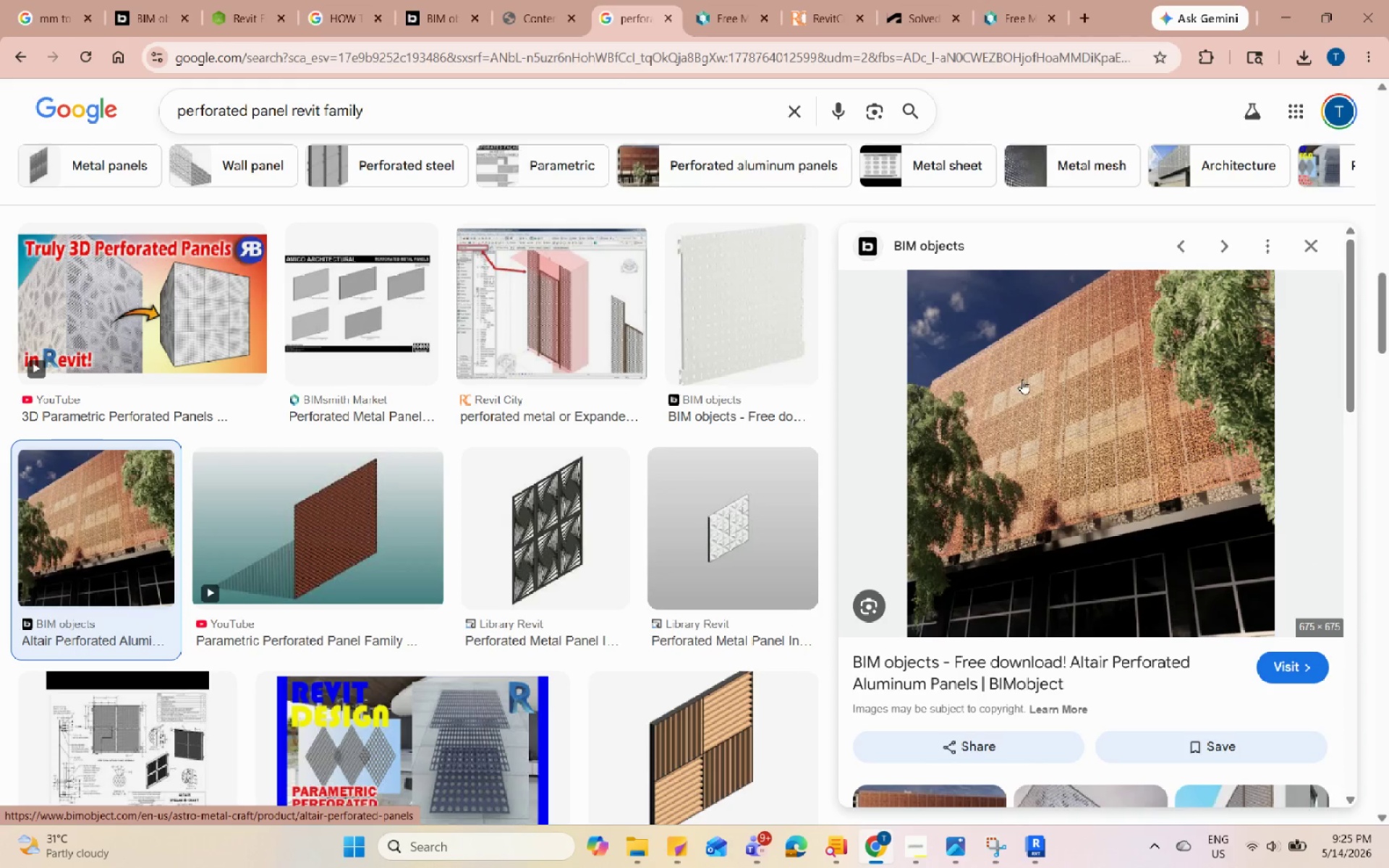 
left_click([1022, 379])
 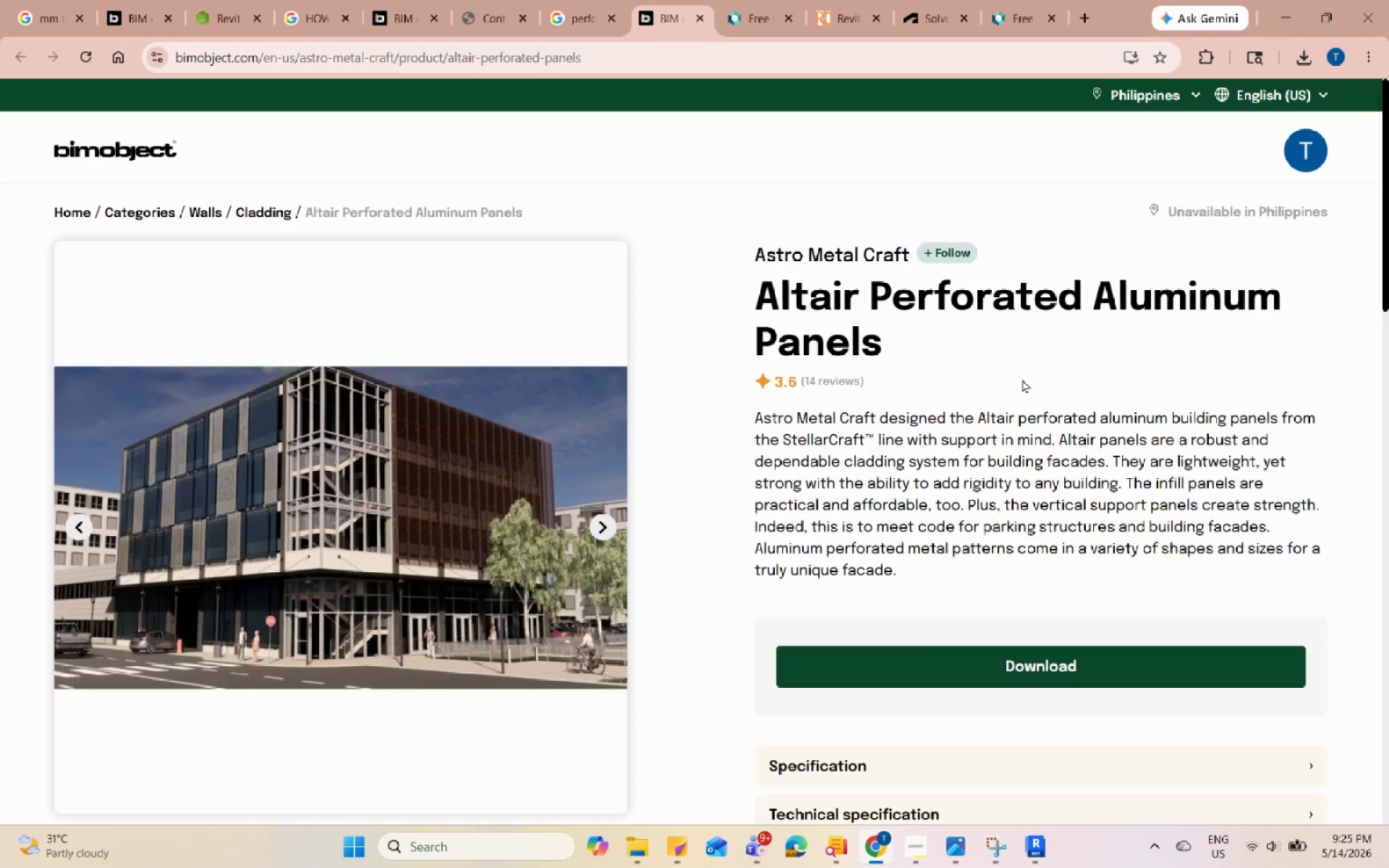 
scroll: coordinate [1022, 379], scroll_direction: down, amount: 1.0
 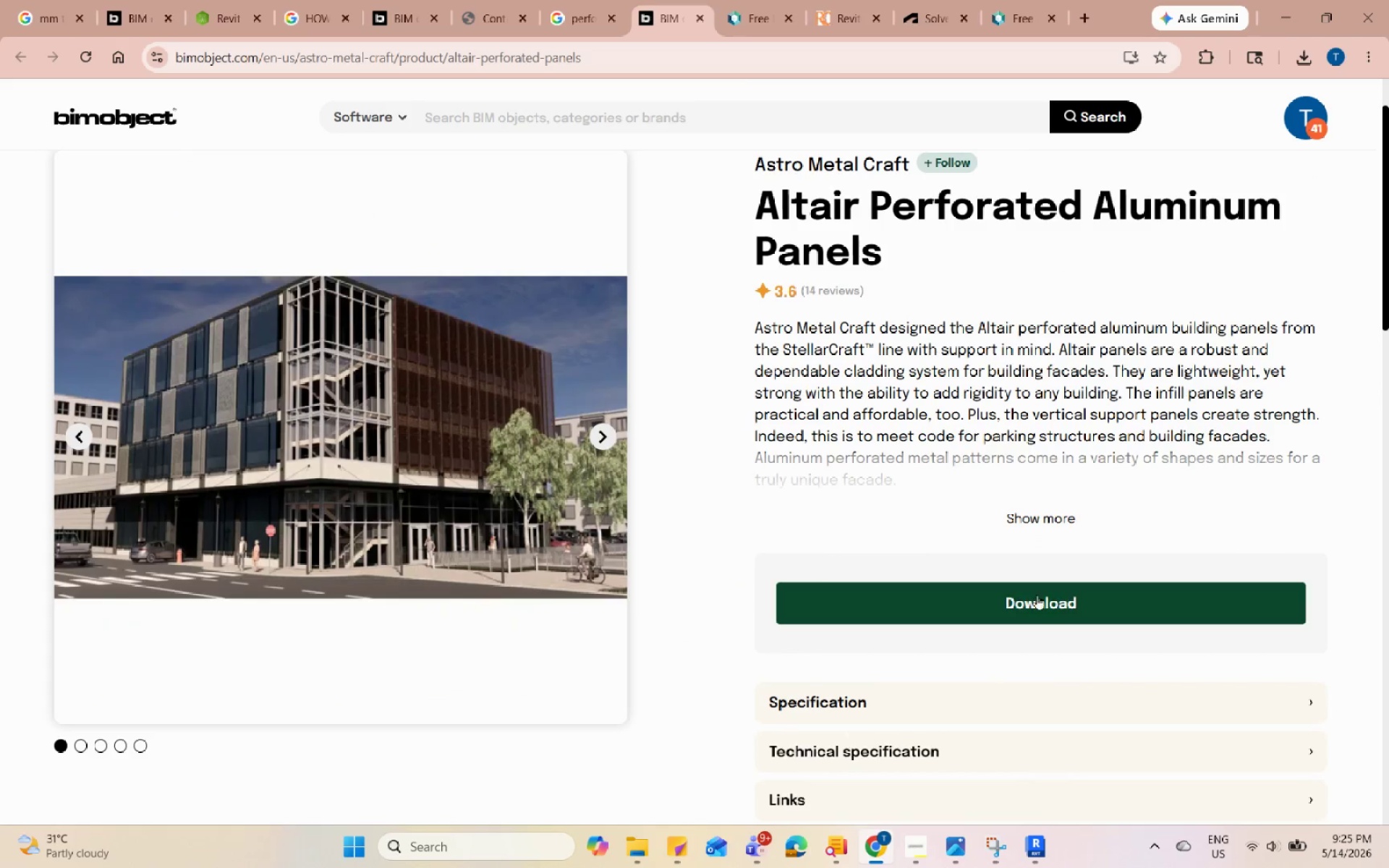 
left_click([1037, 595])
 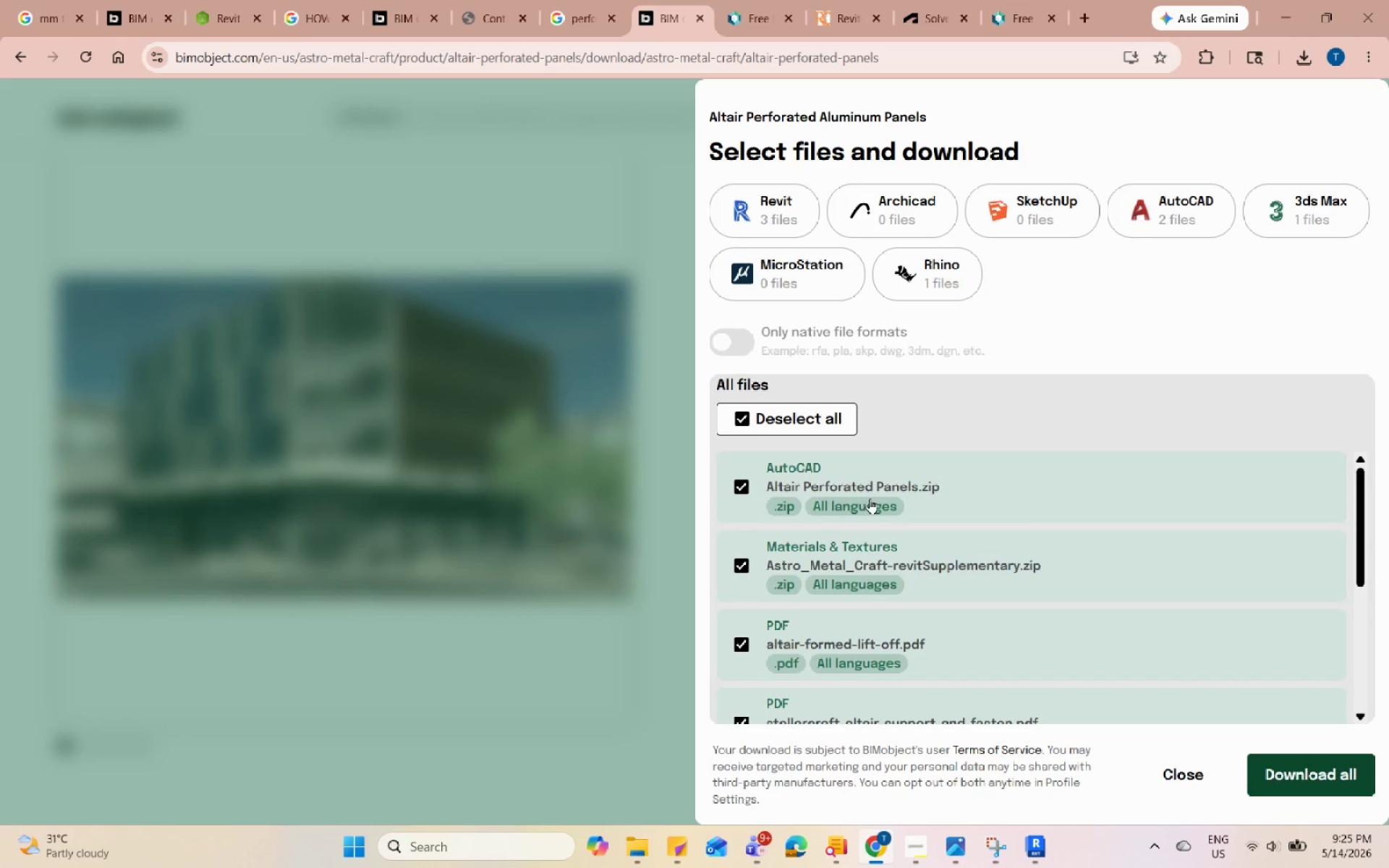 
scroll: coordinate [800, 503], scroll_direction: down, amount: 11.0
 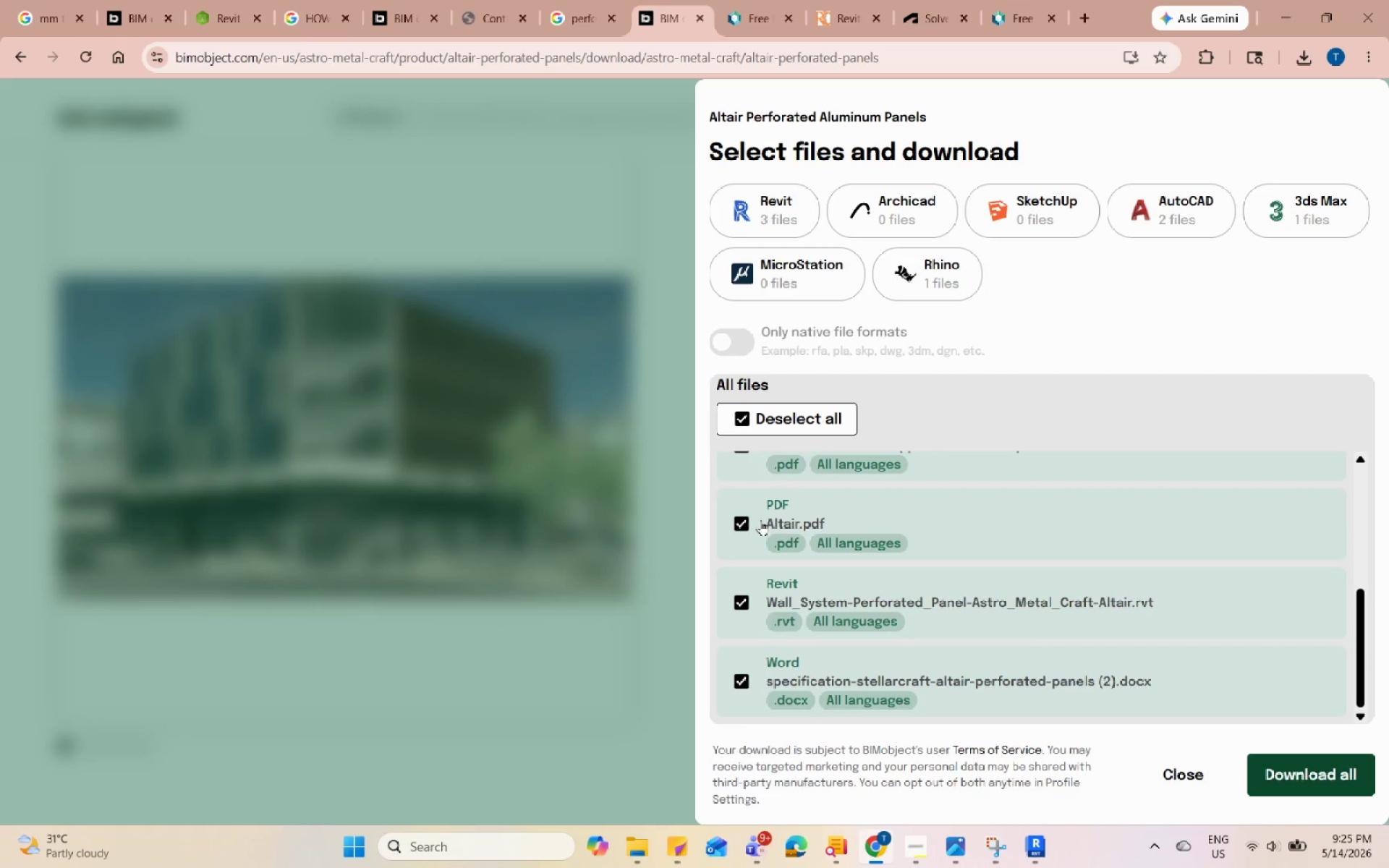 
left_click([741, 418])
 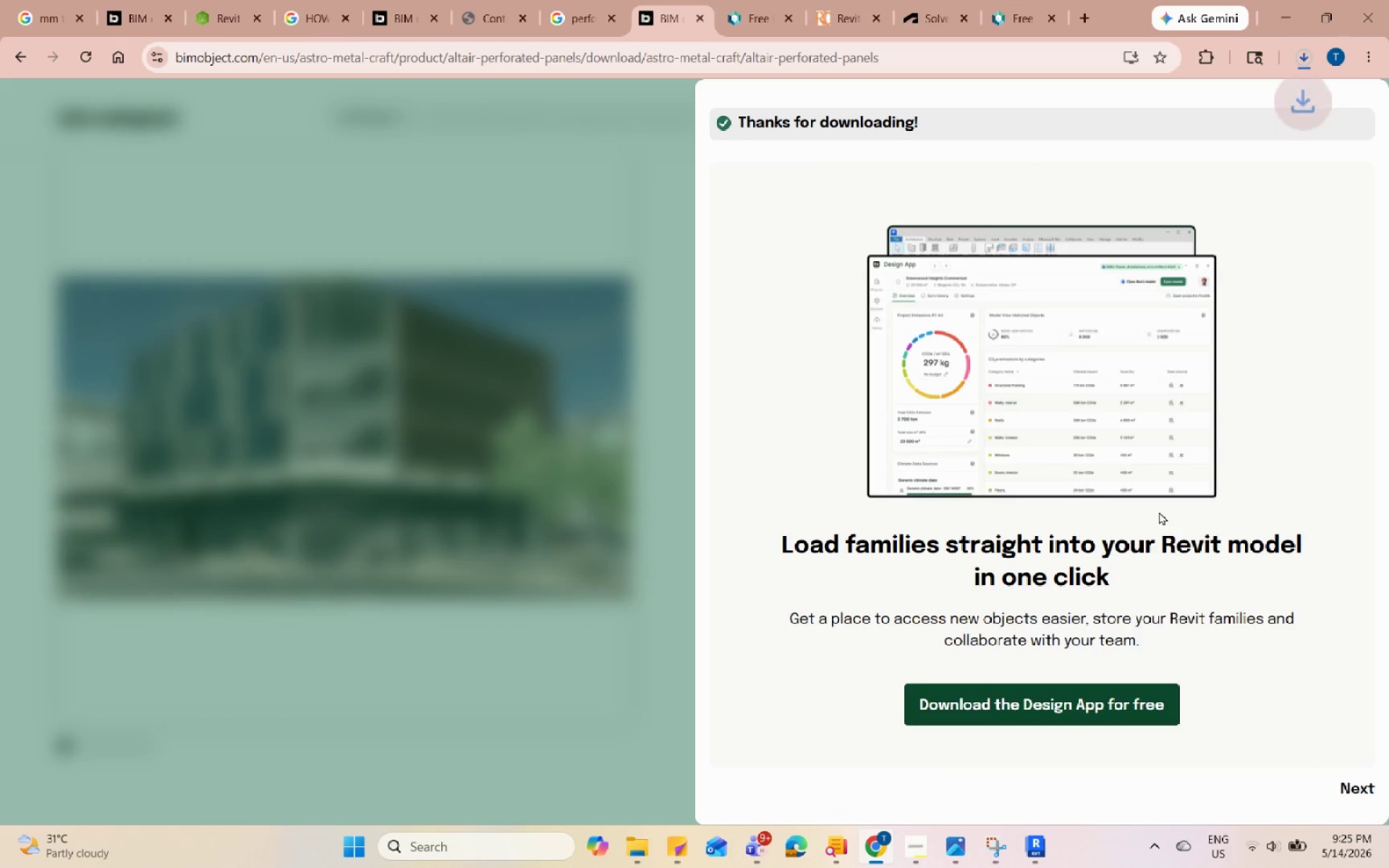 
mouse_move([1291, 95])
 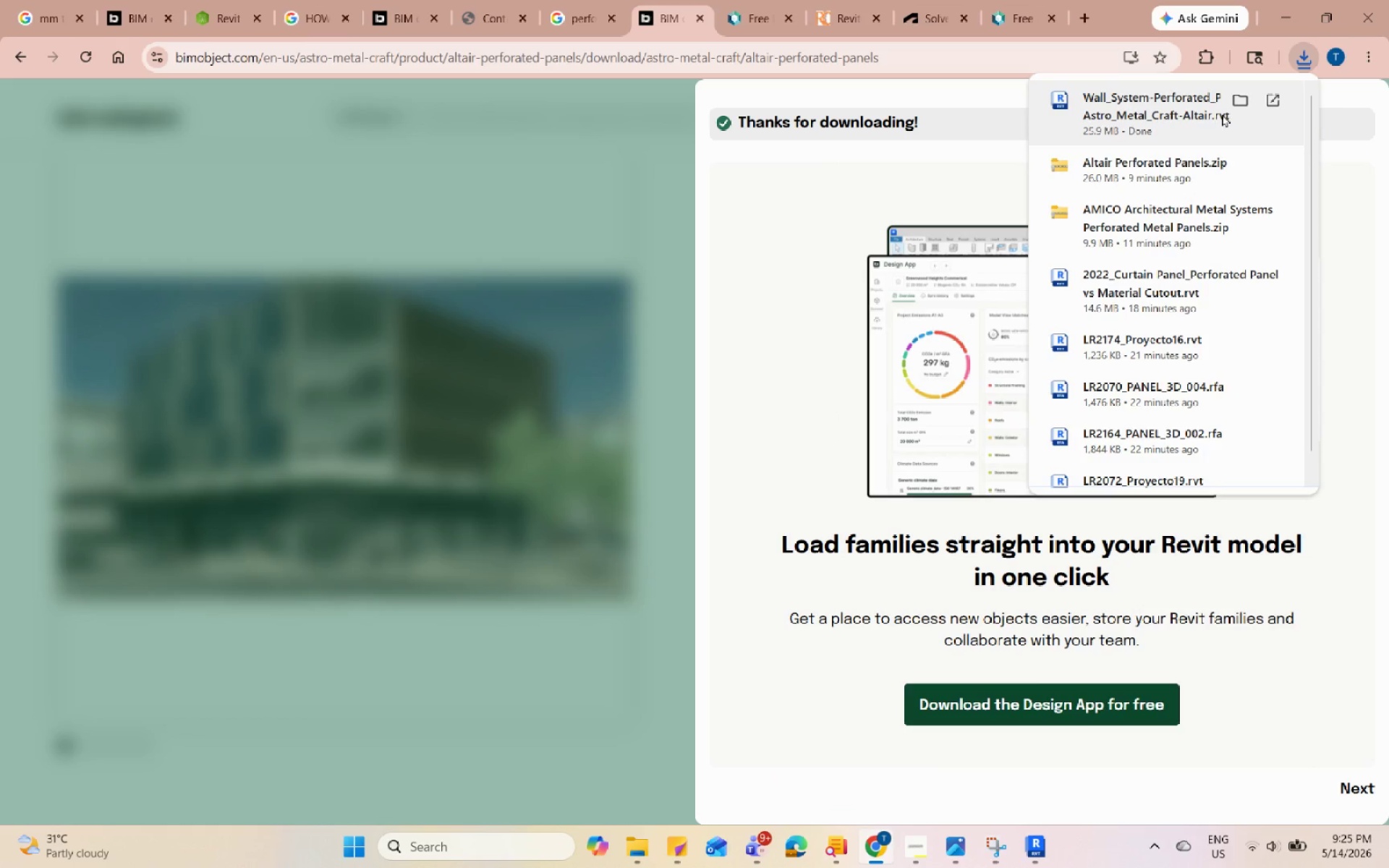 
left_click([1204, 106])
 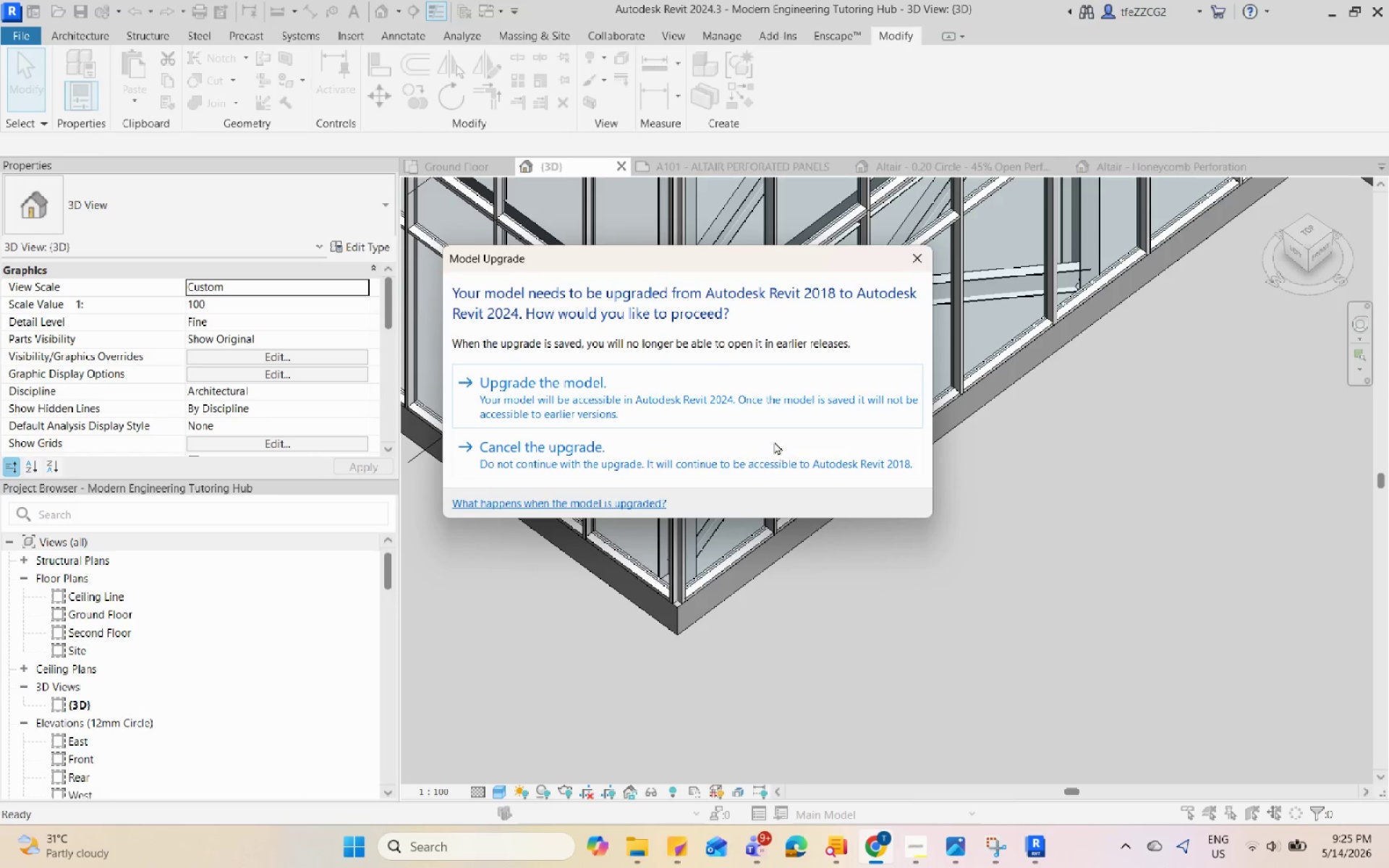 
left_click([781, 397])
 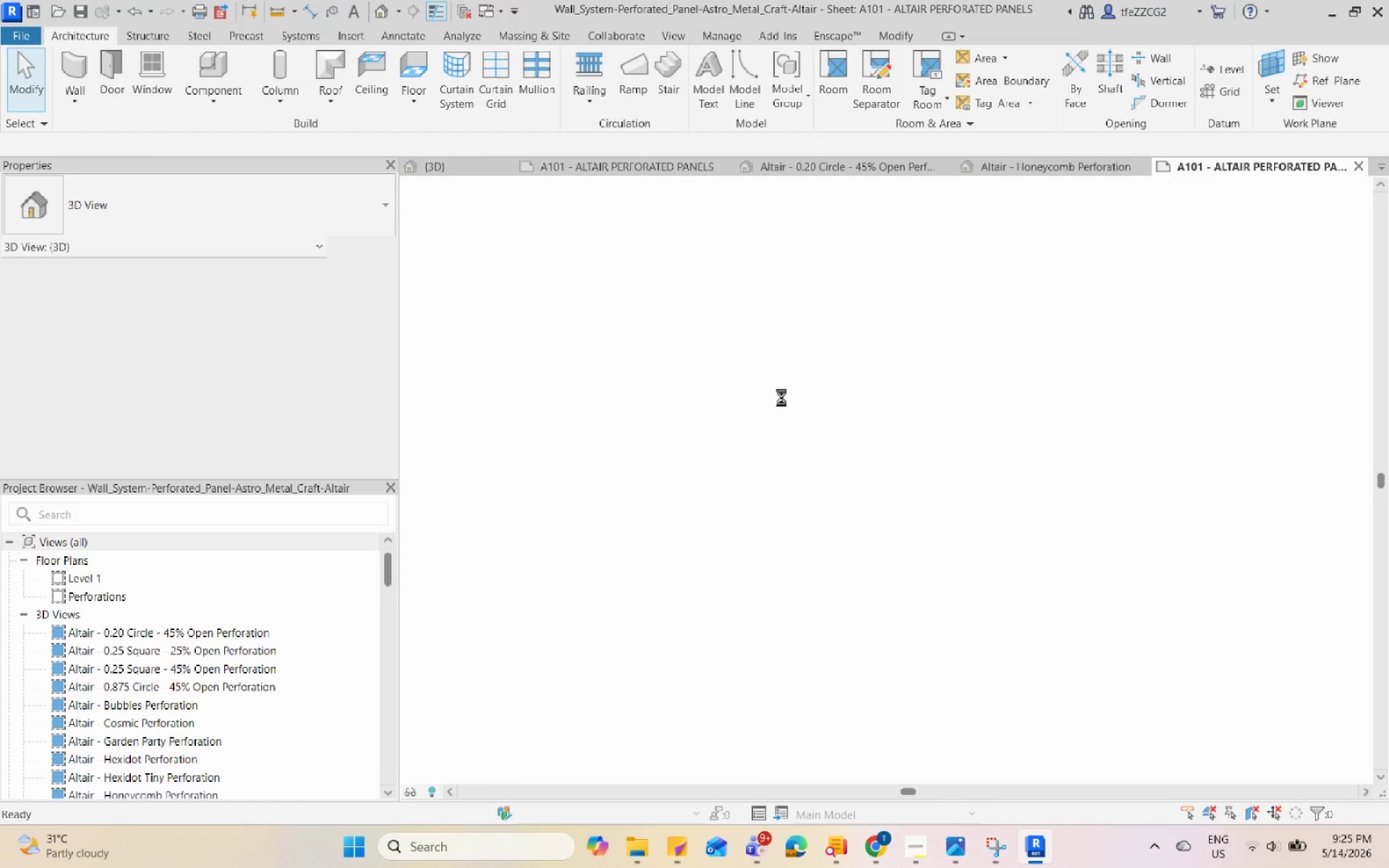 
wait(17.12)
 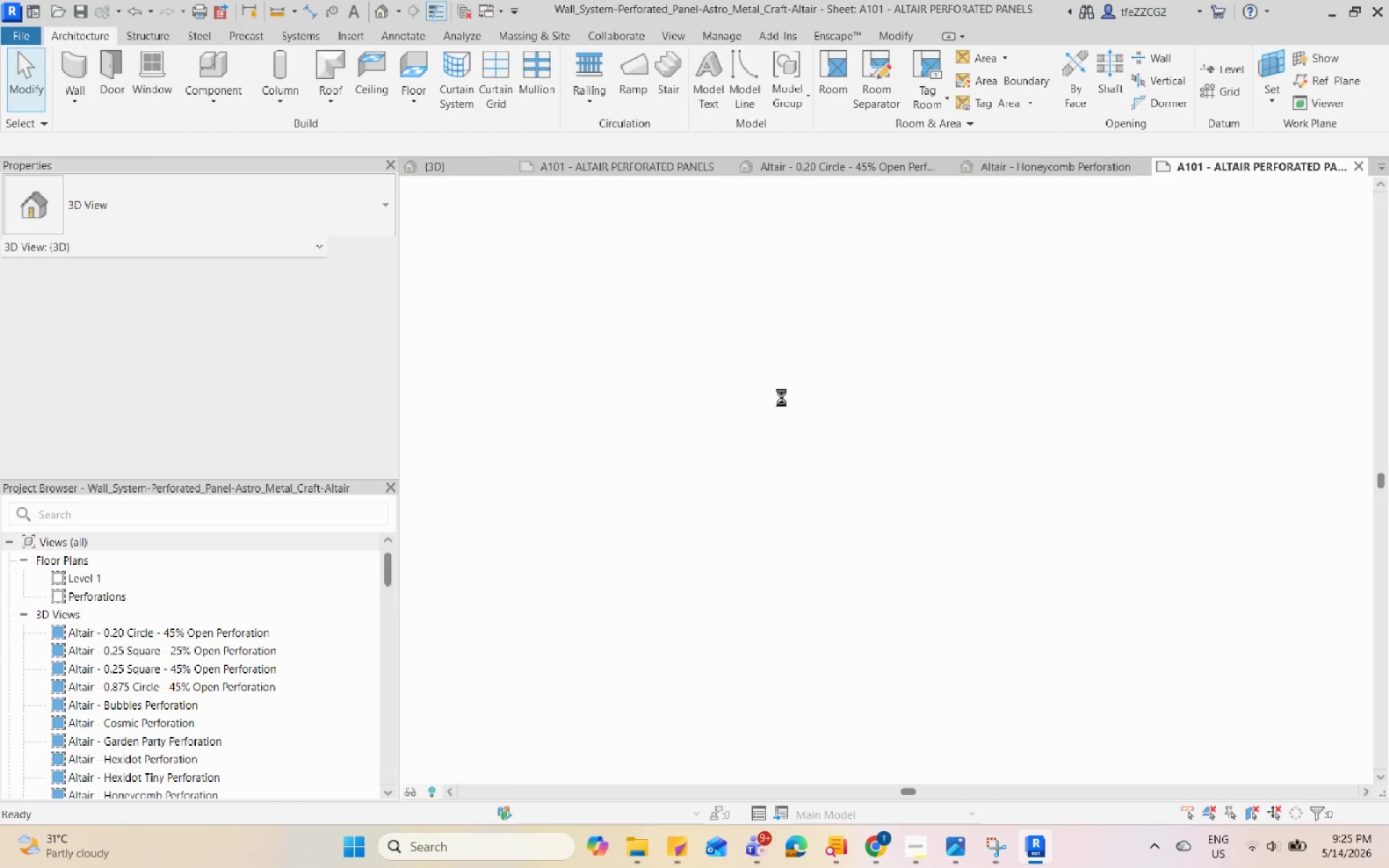 
left_click([695, 663])
 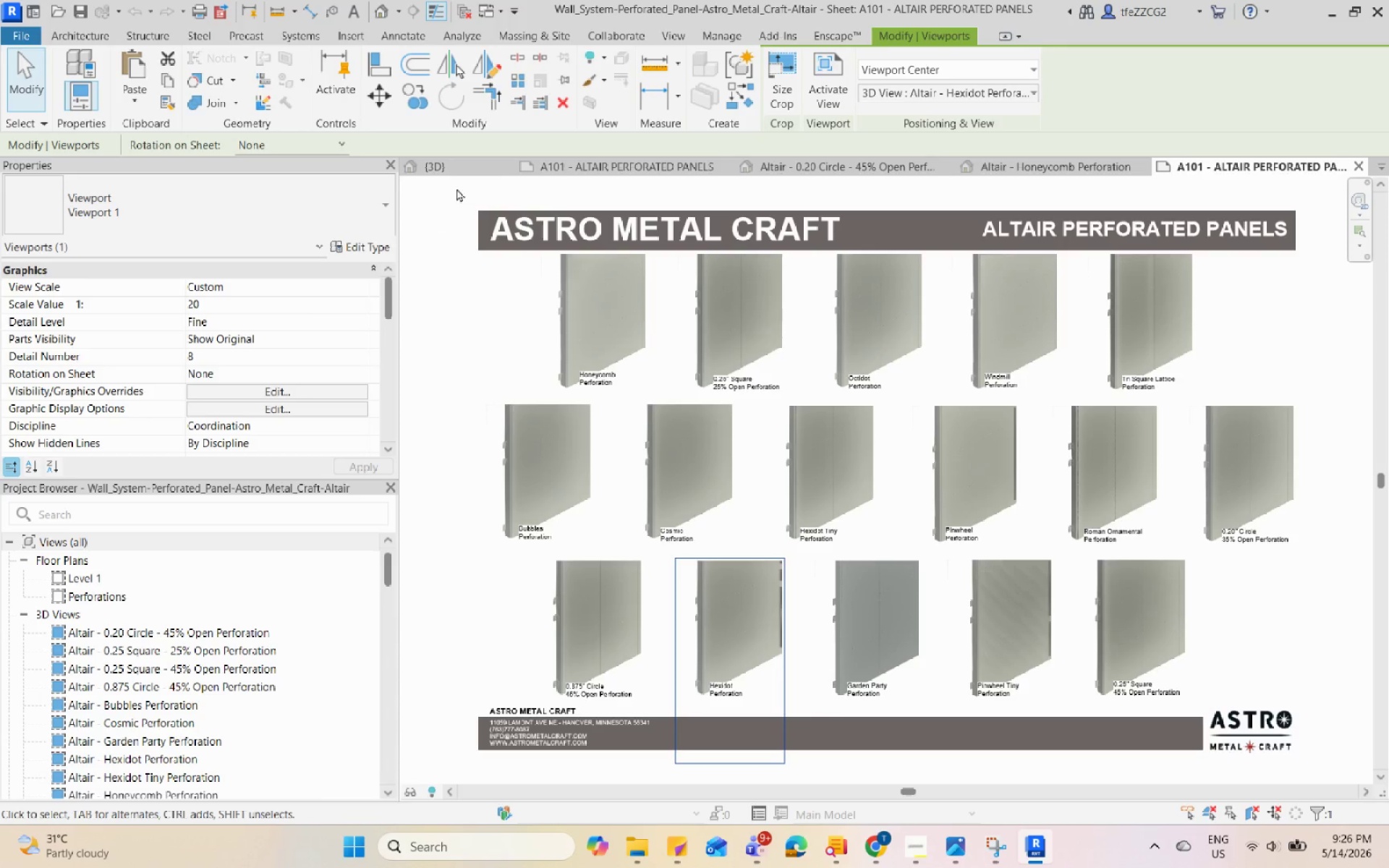 
left_click([470, 164])
 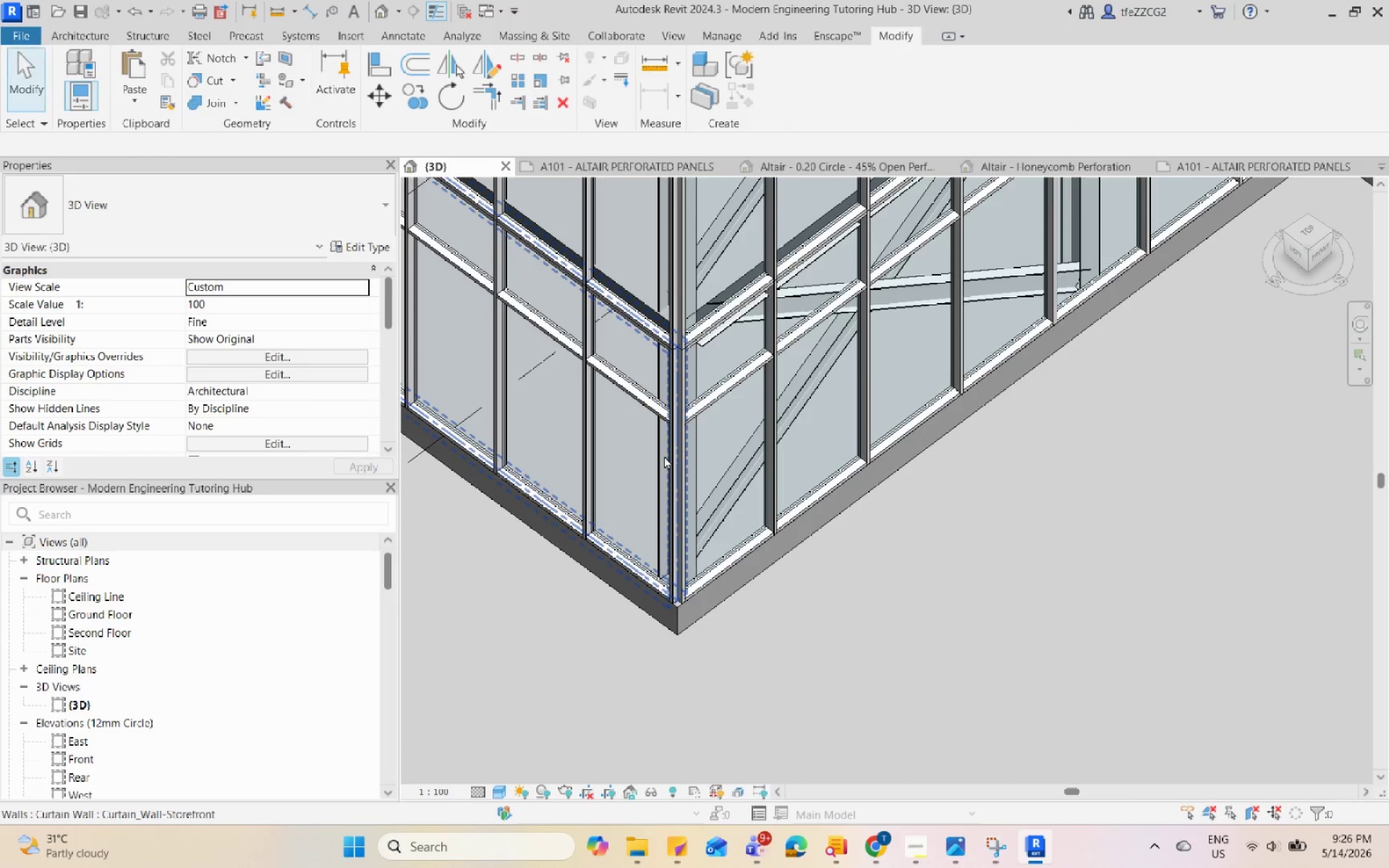 
scroll: coordinate [664, 456], scroll_direction: down, amount: 5.0
 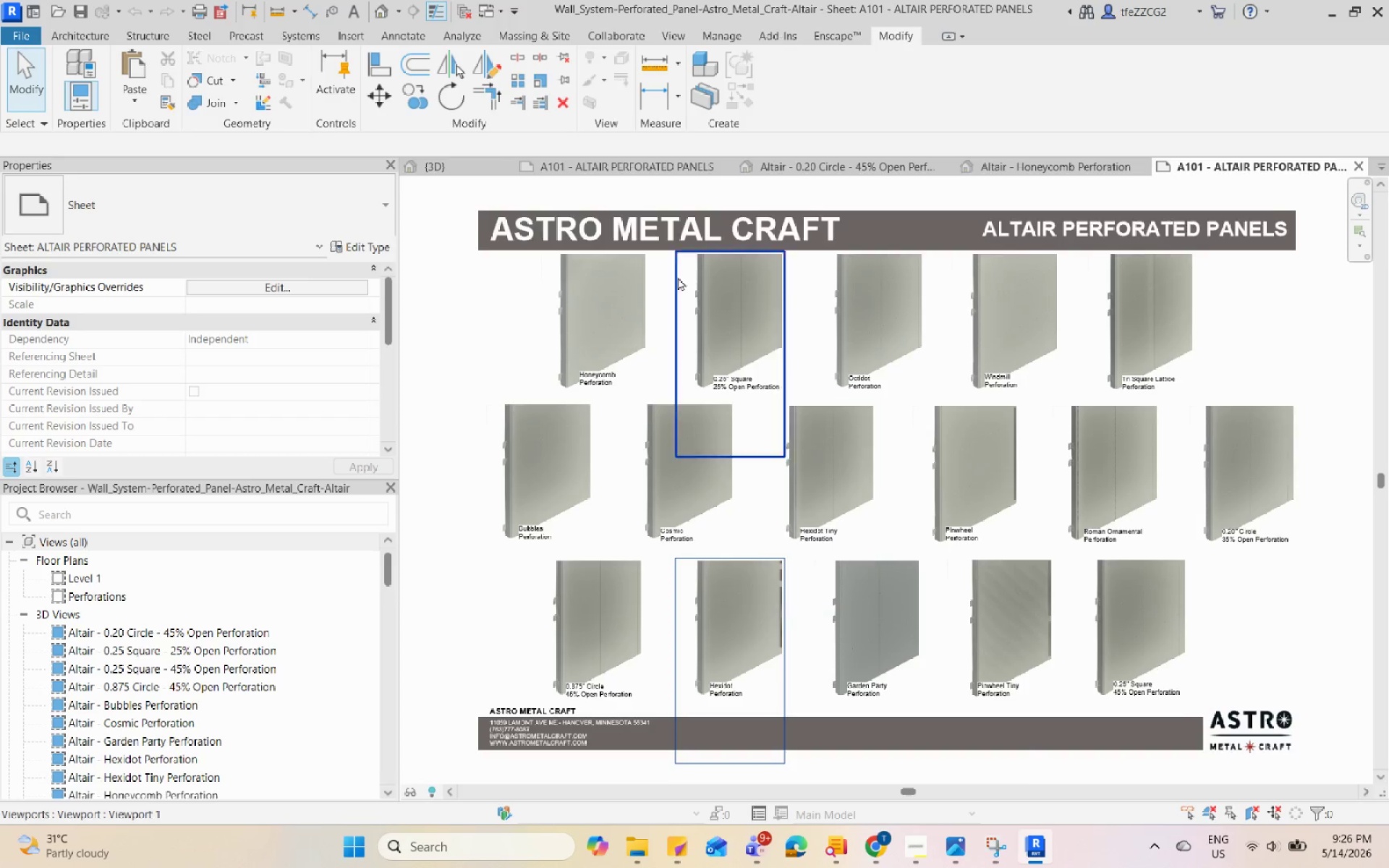 
left_click([645, 161])
 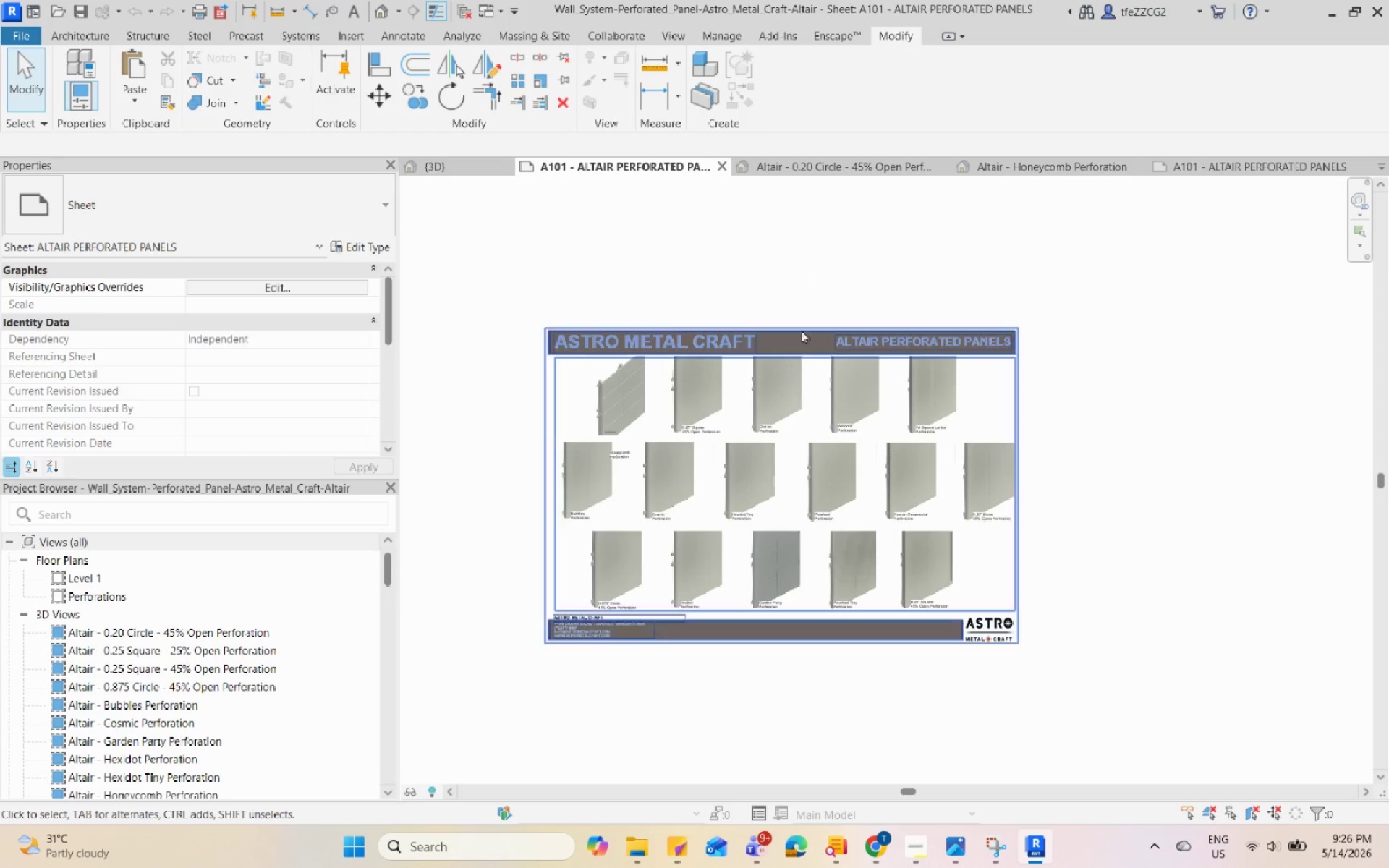 
left_click([802, 160])
 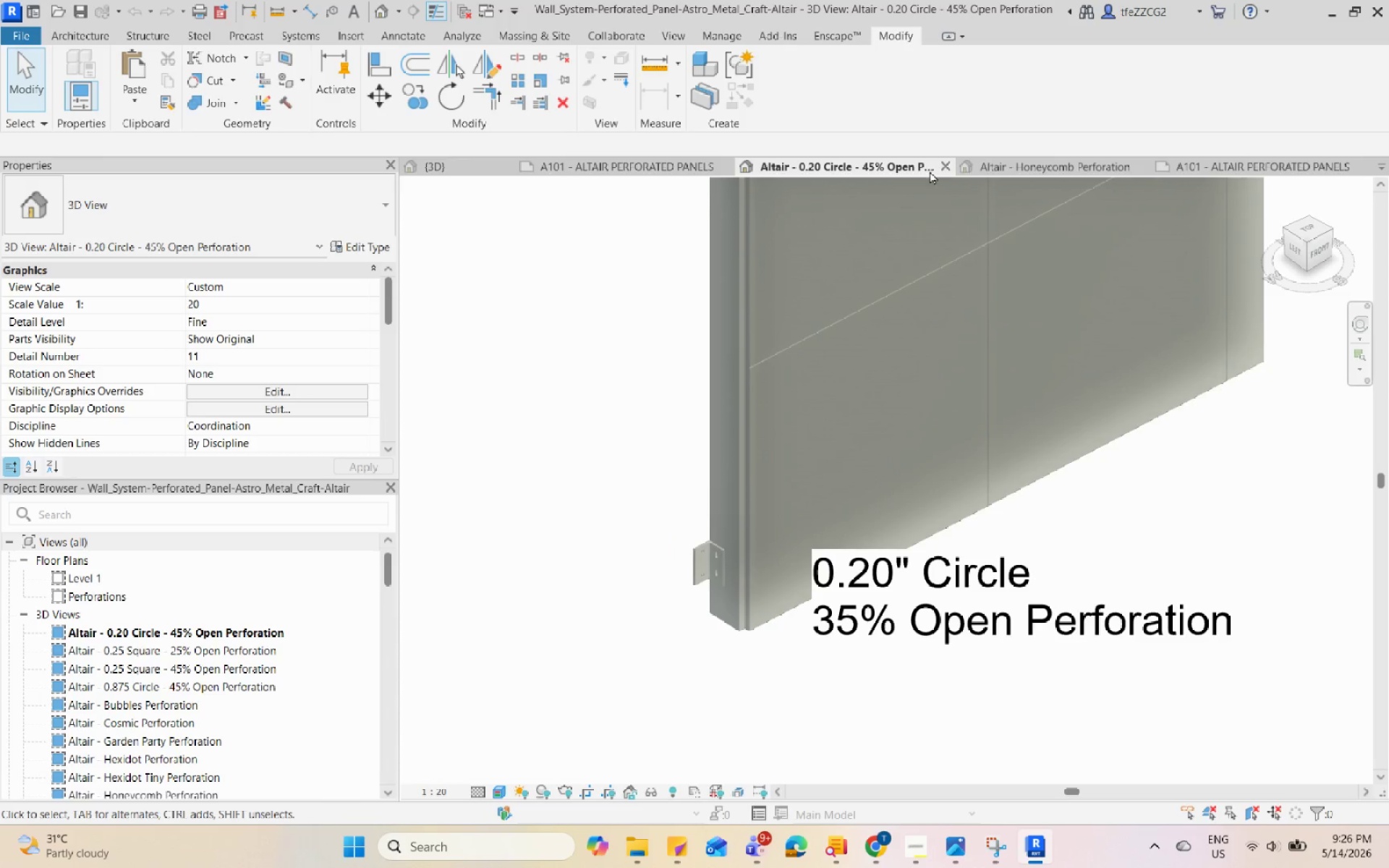 
left_click([946, 160])
 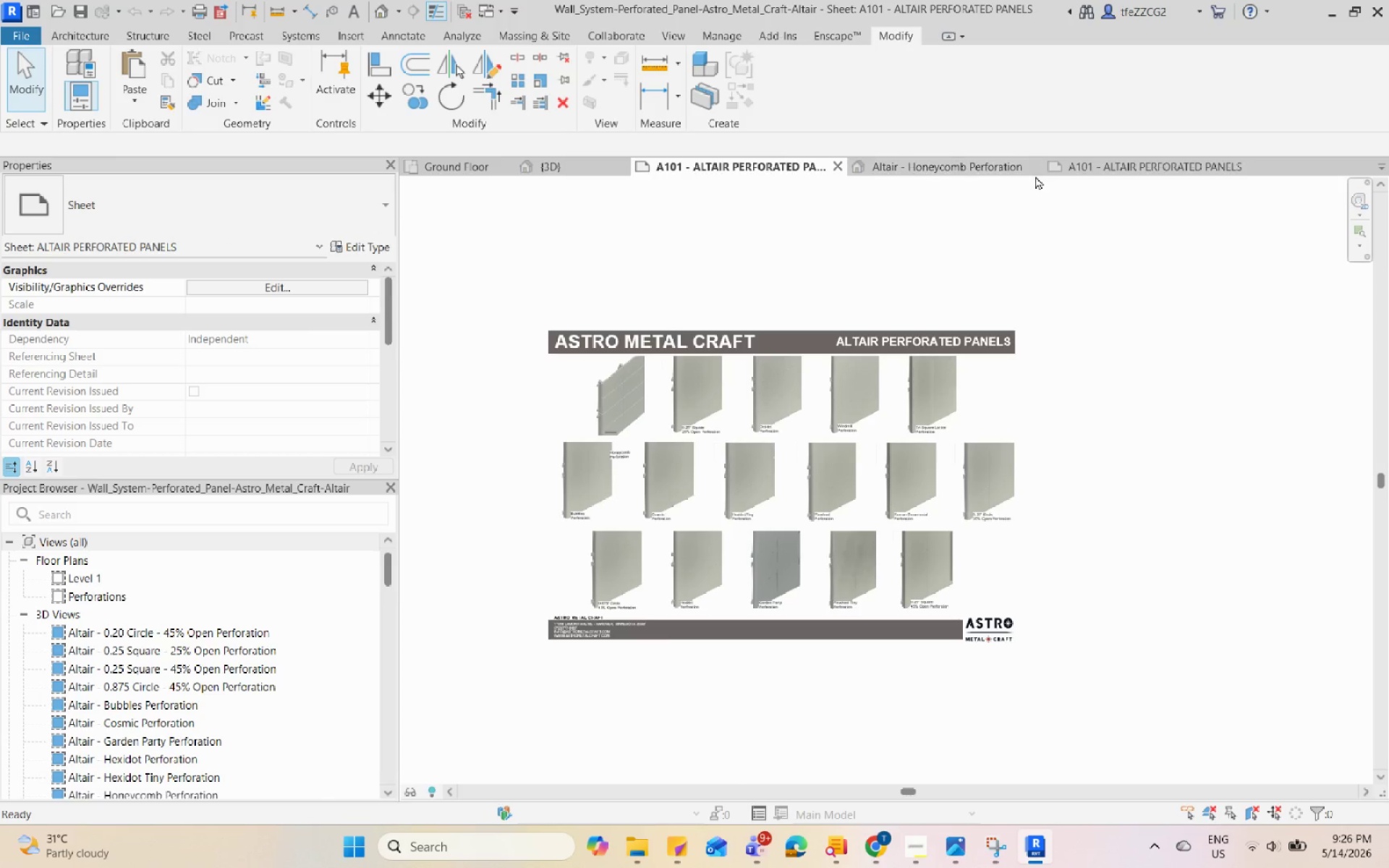 
left_click([1036, 169])
 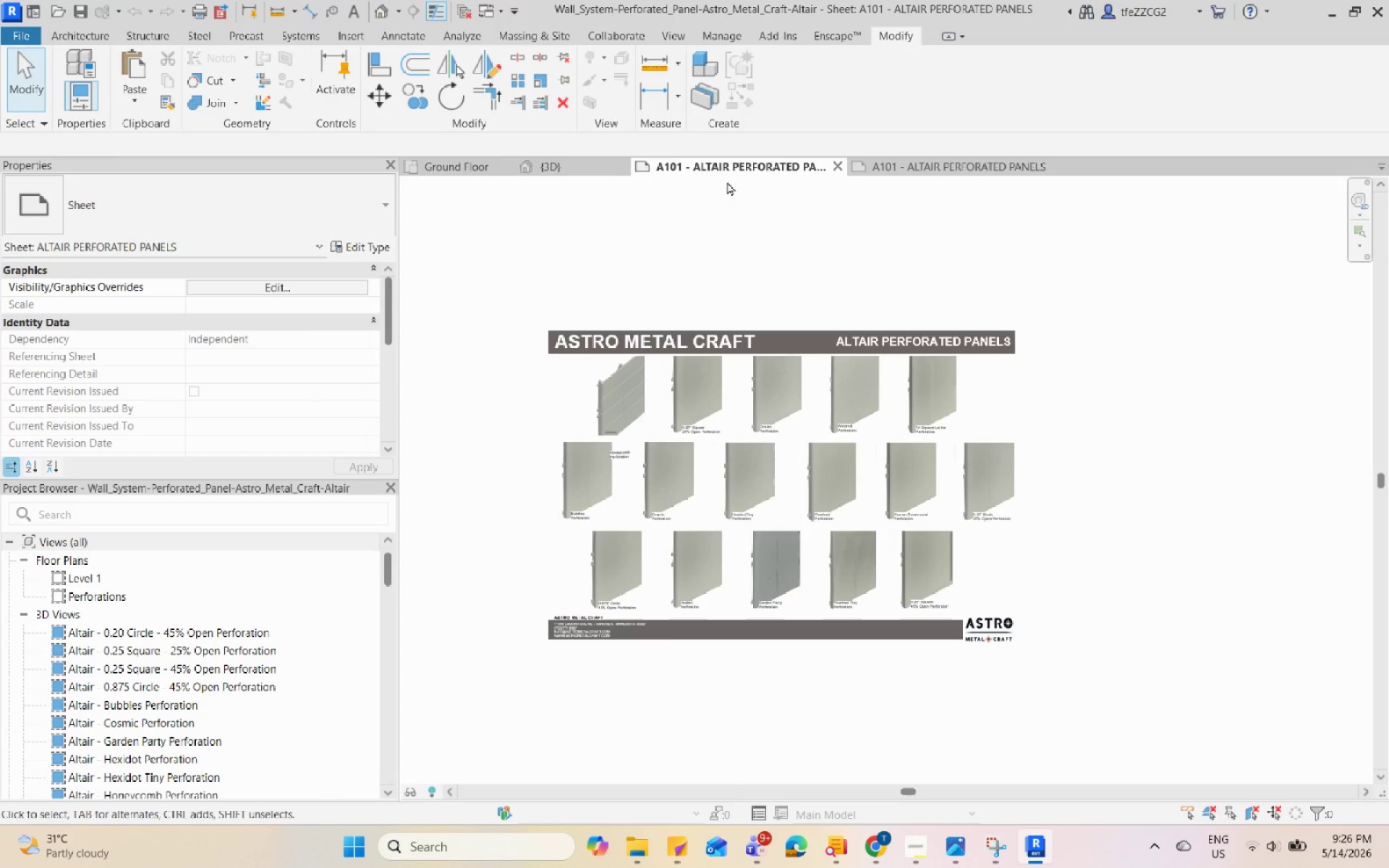 
left_click([558, 163])
 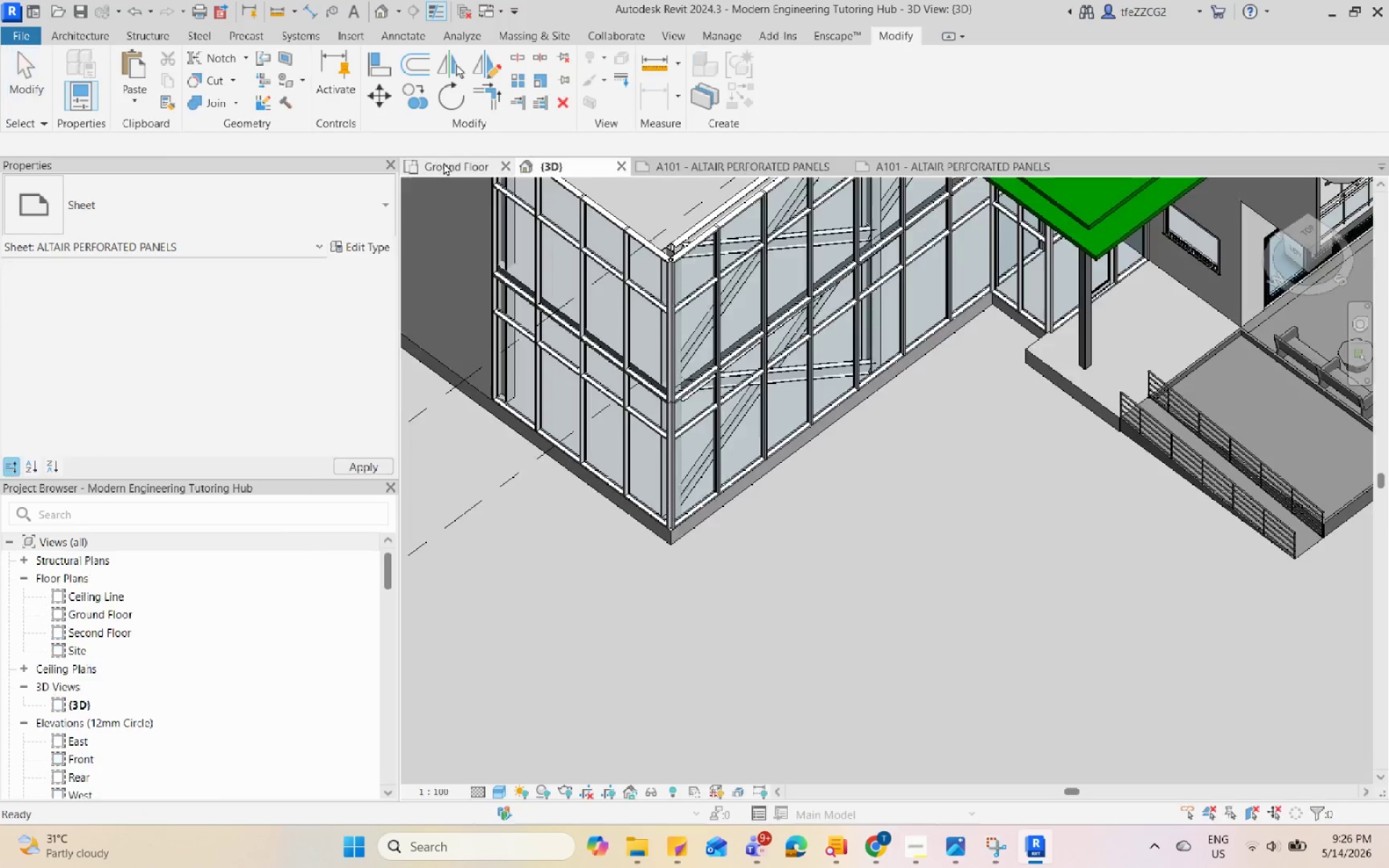 
left_click([443, 162])
 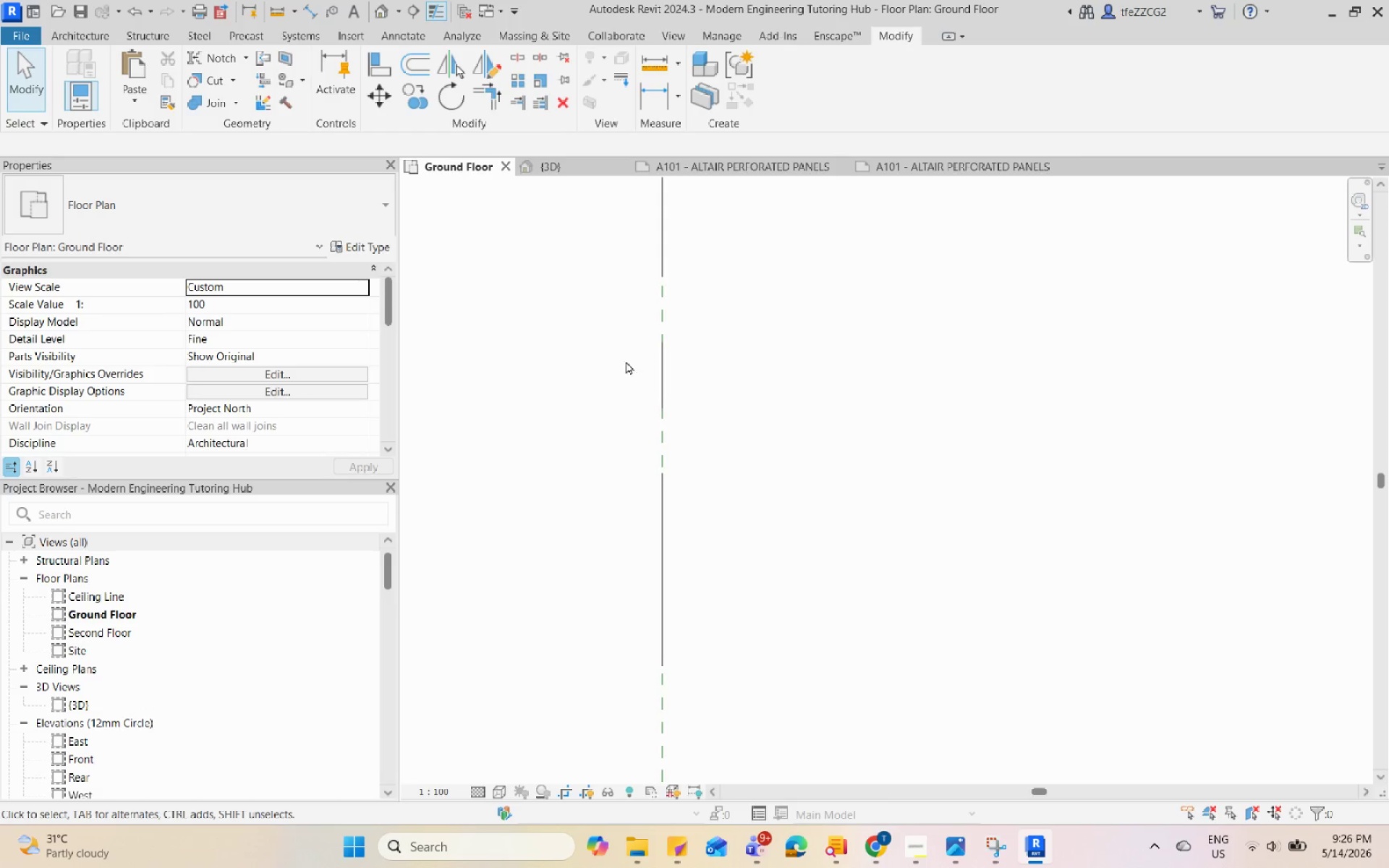 
left_click([781, 412])
 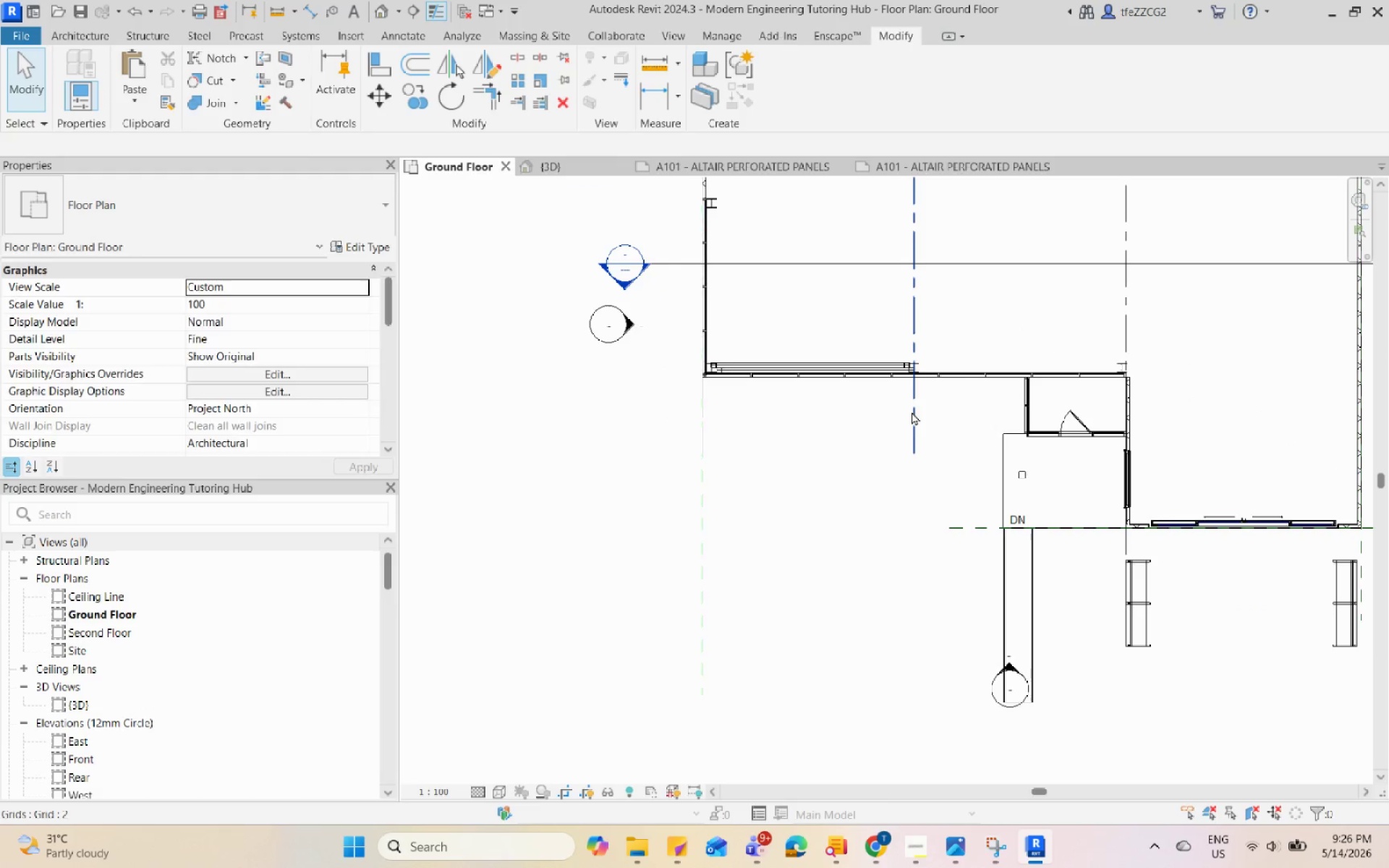 
scroll: coordinate [714, 414], scroll_direction: down, amount: 14.0
 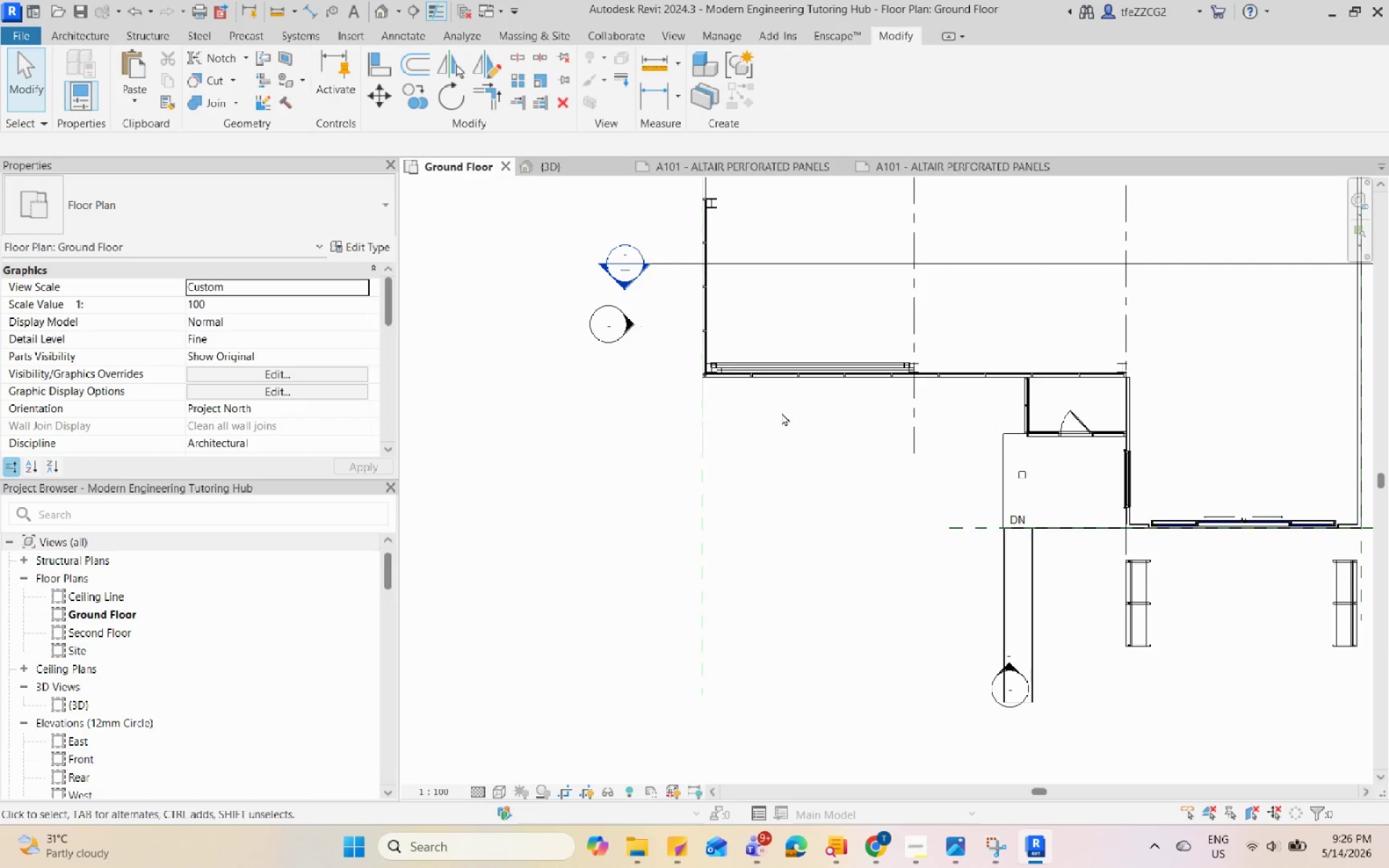 
double_click([821, 436])
 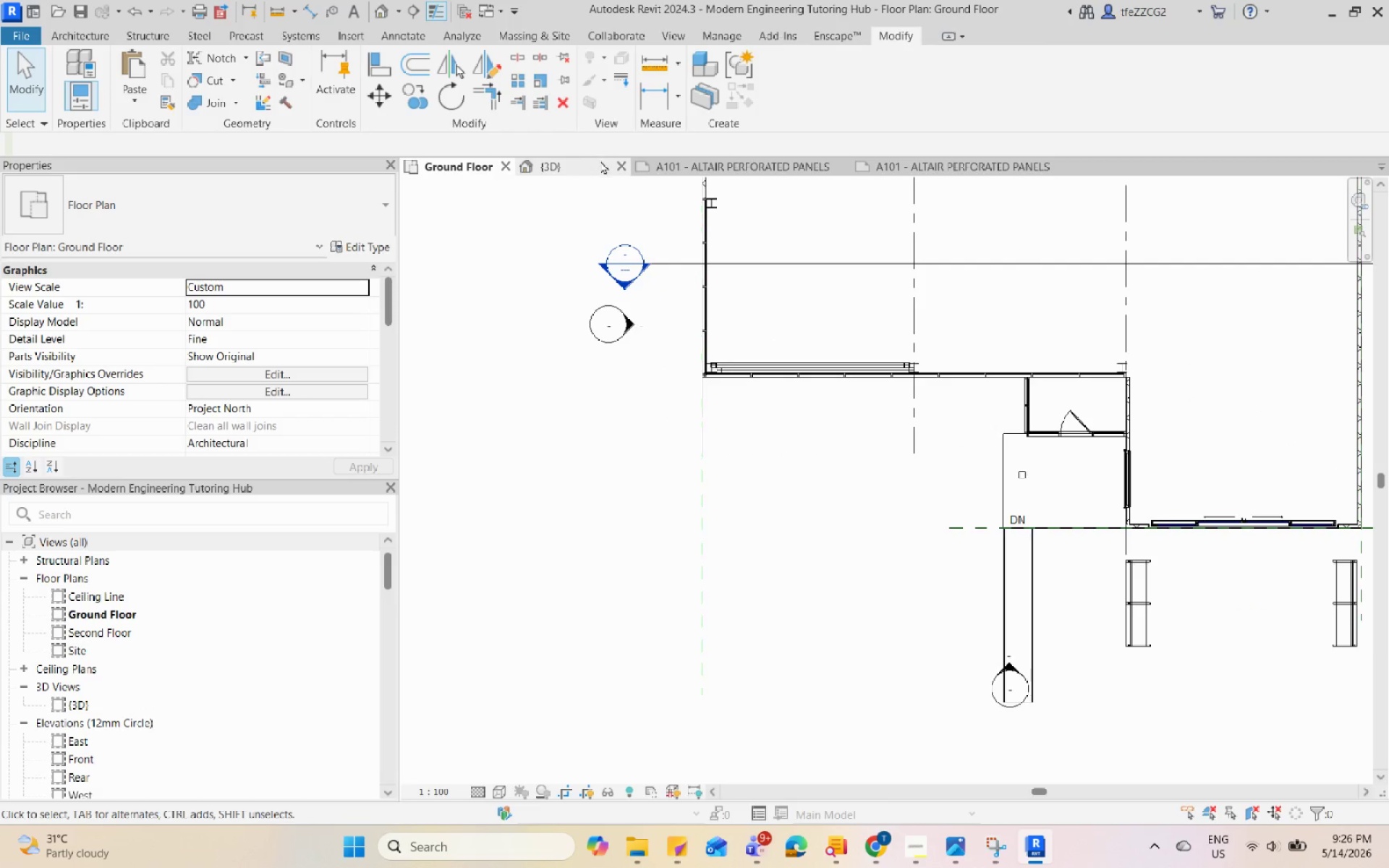 
left_click([690, 161])
 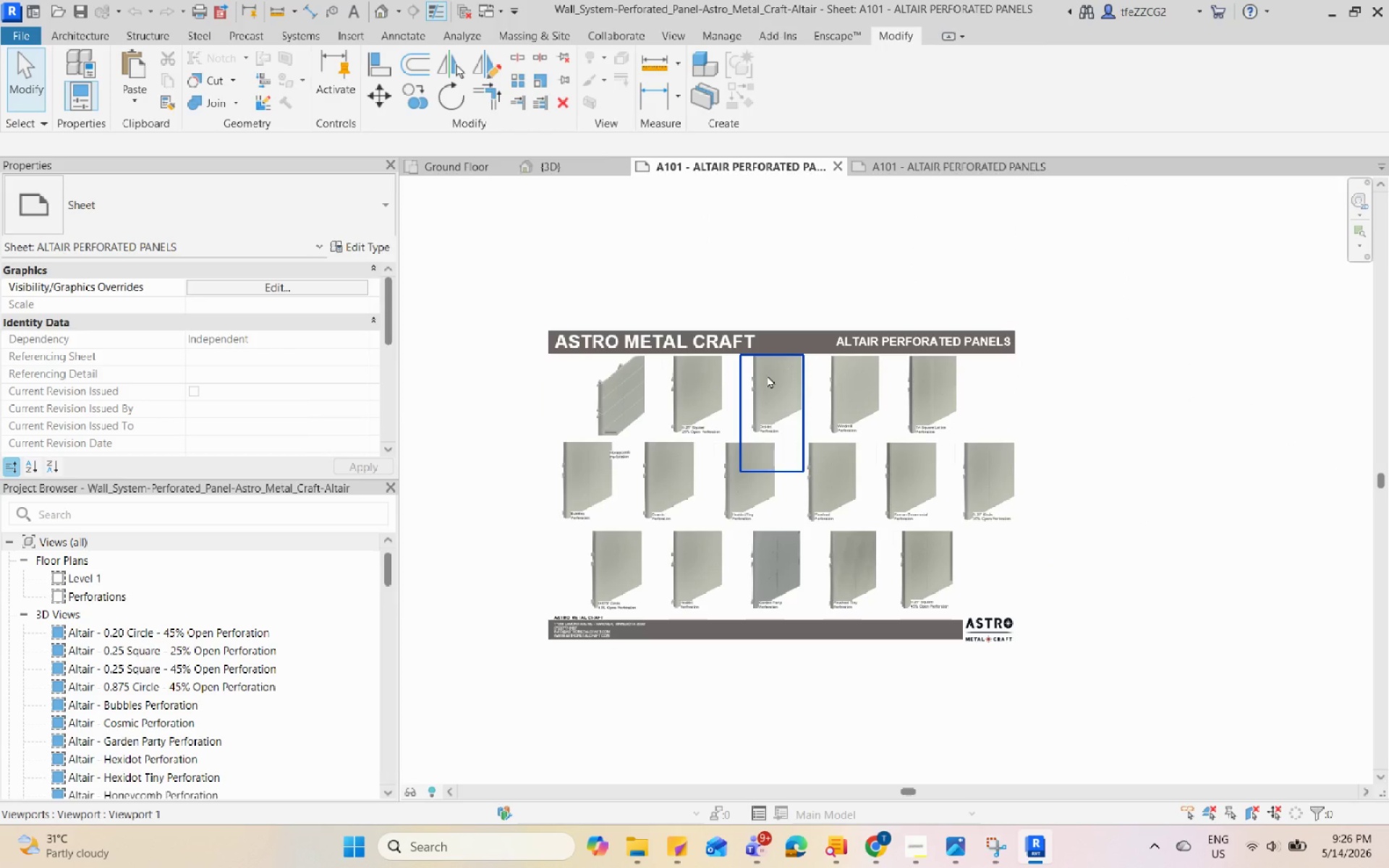 
left_click([767, 375])
 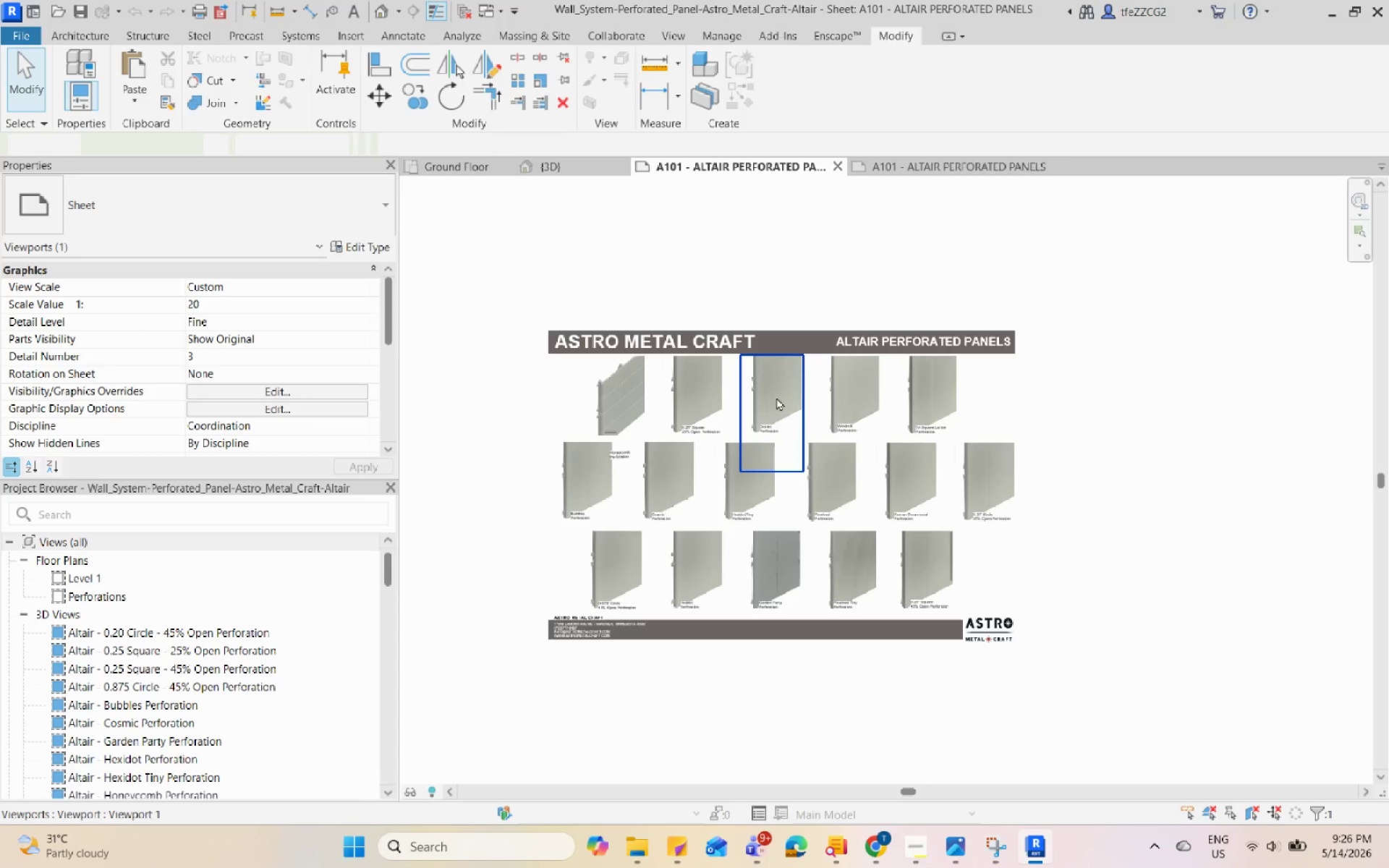 
scroll: coordinate [715, 665], scroll_direction: up, amount: 9.0
 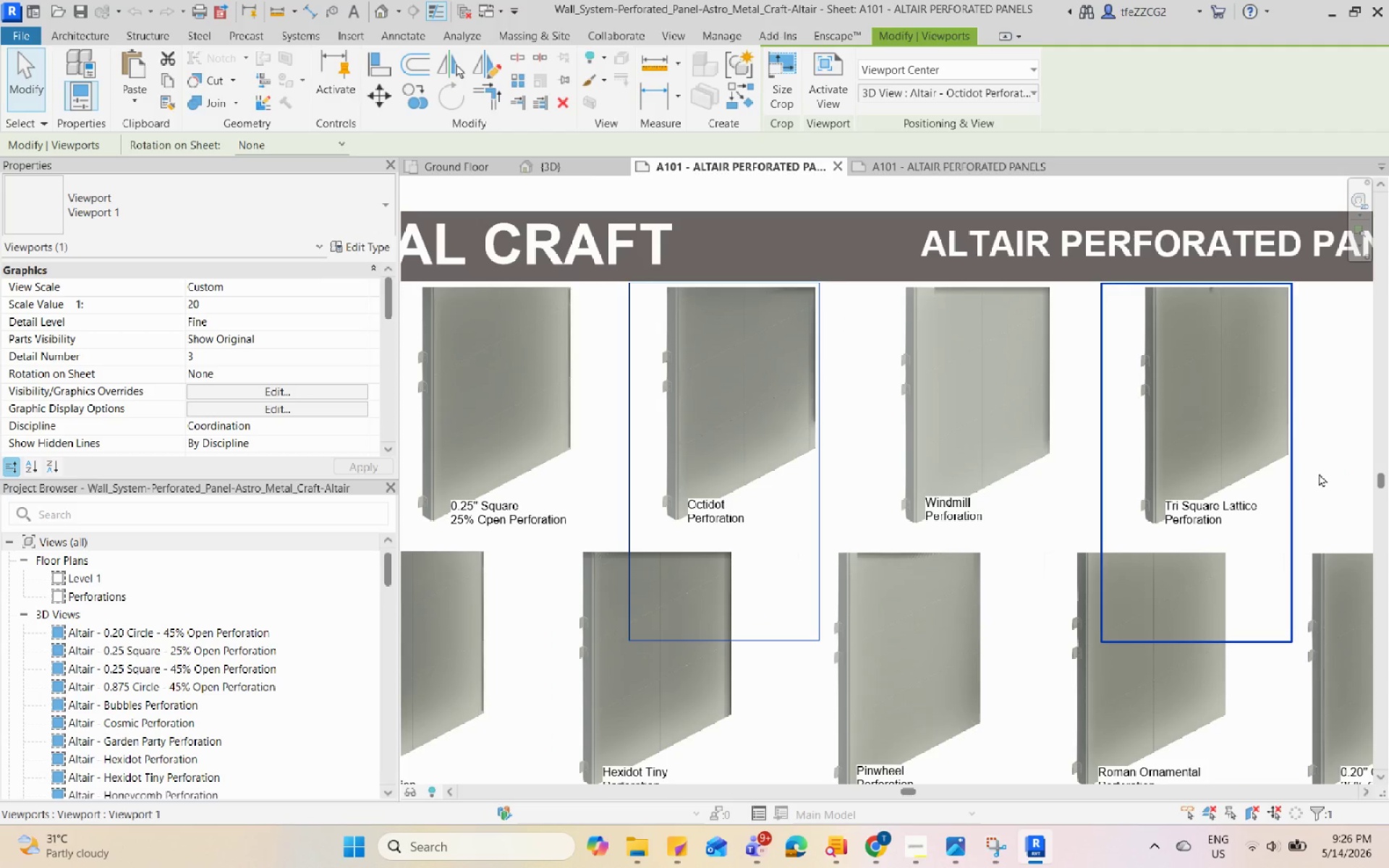 
left_click([1327, 464])
 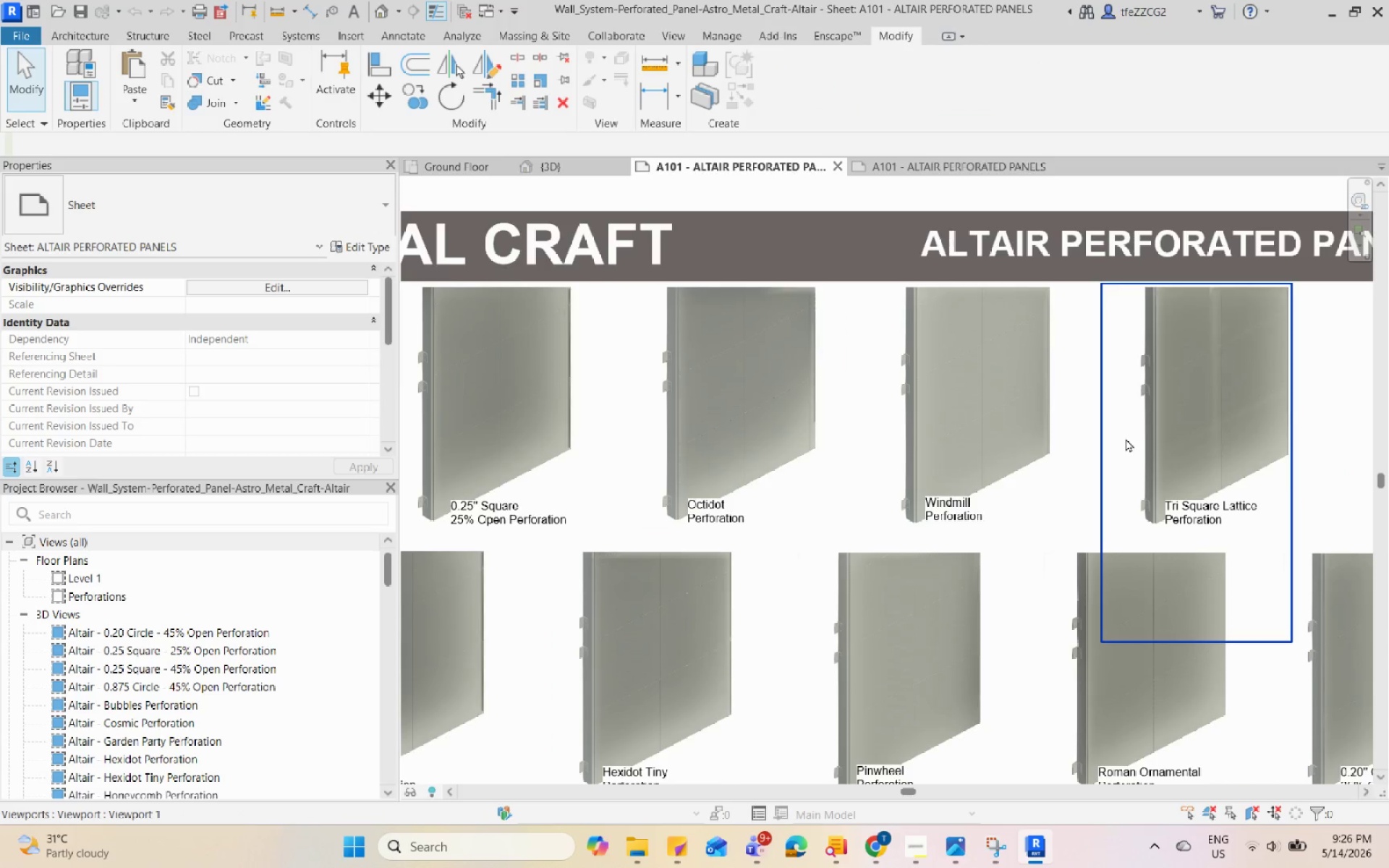 
scroll: coordinate [185, 696], scroll_direction: down, amount: 7.0
 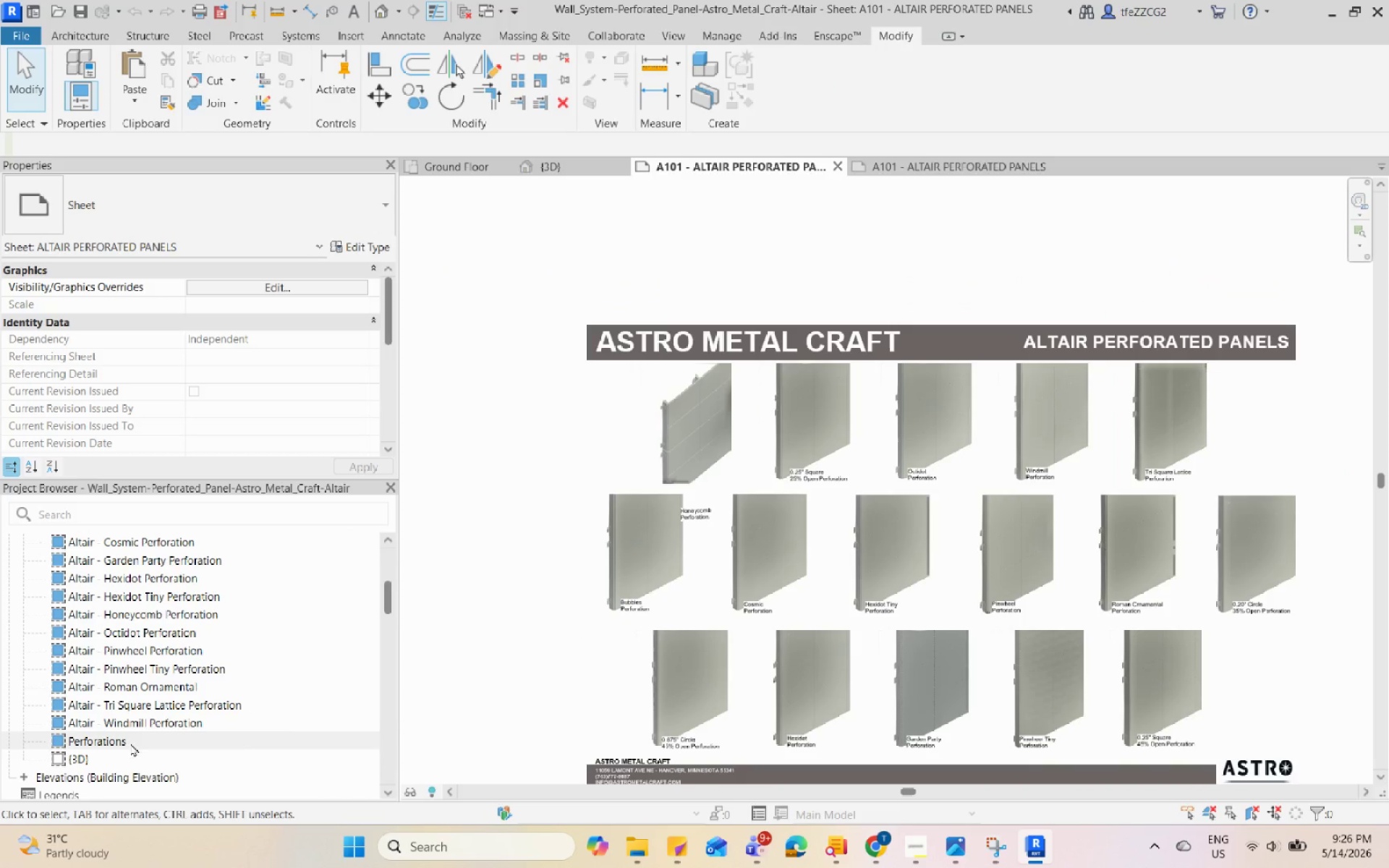 
double_click([166, 608])
 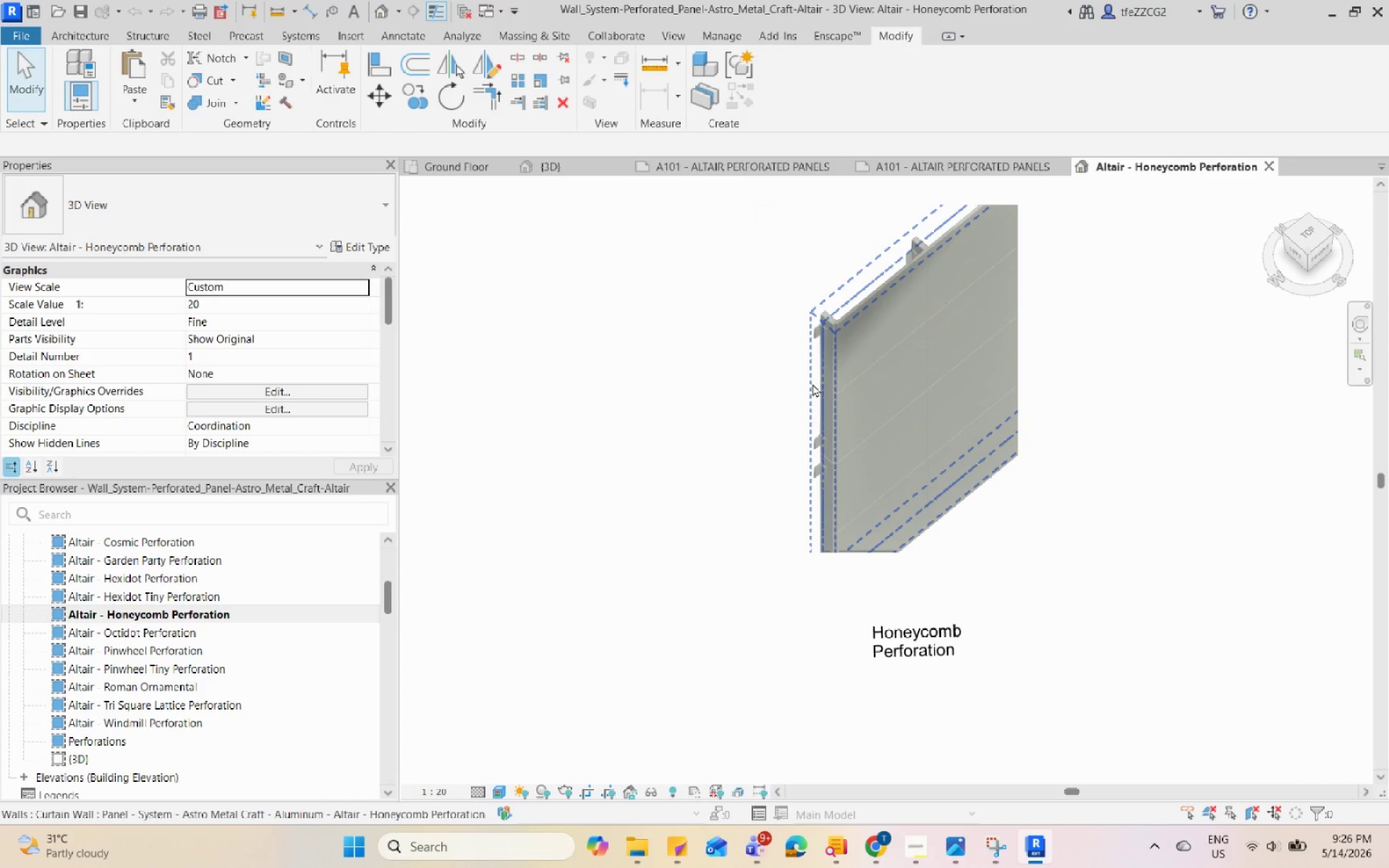 
left_click([824, 379])
 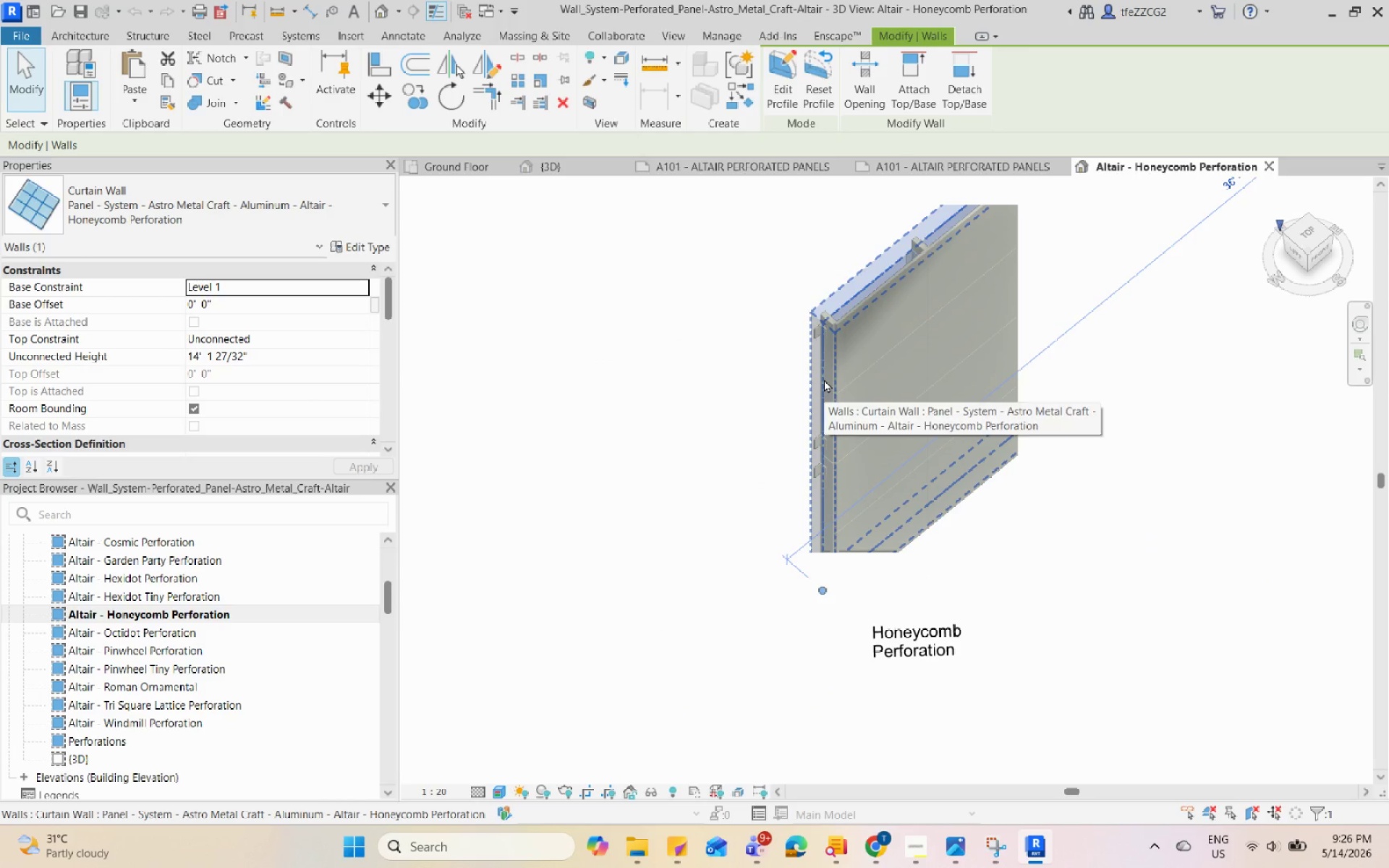 
key(Control+C)
 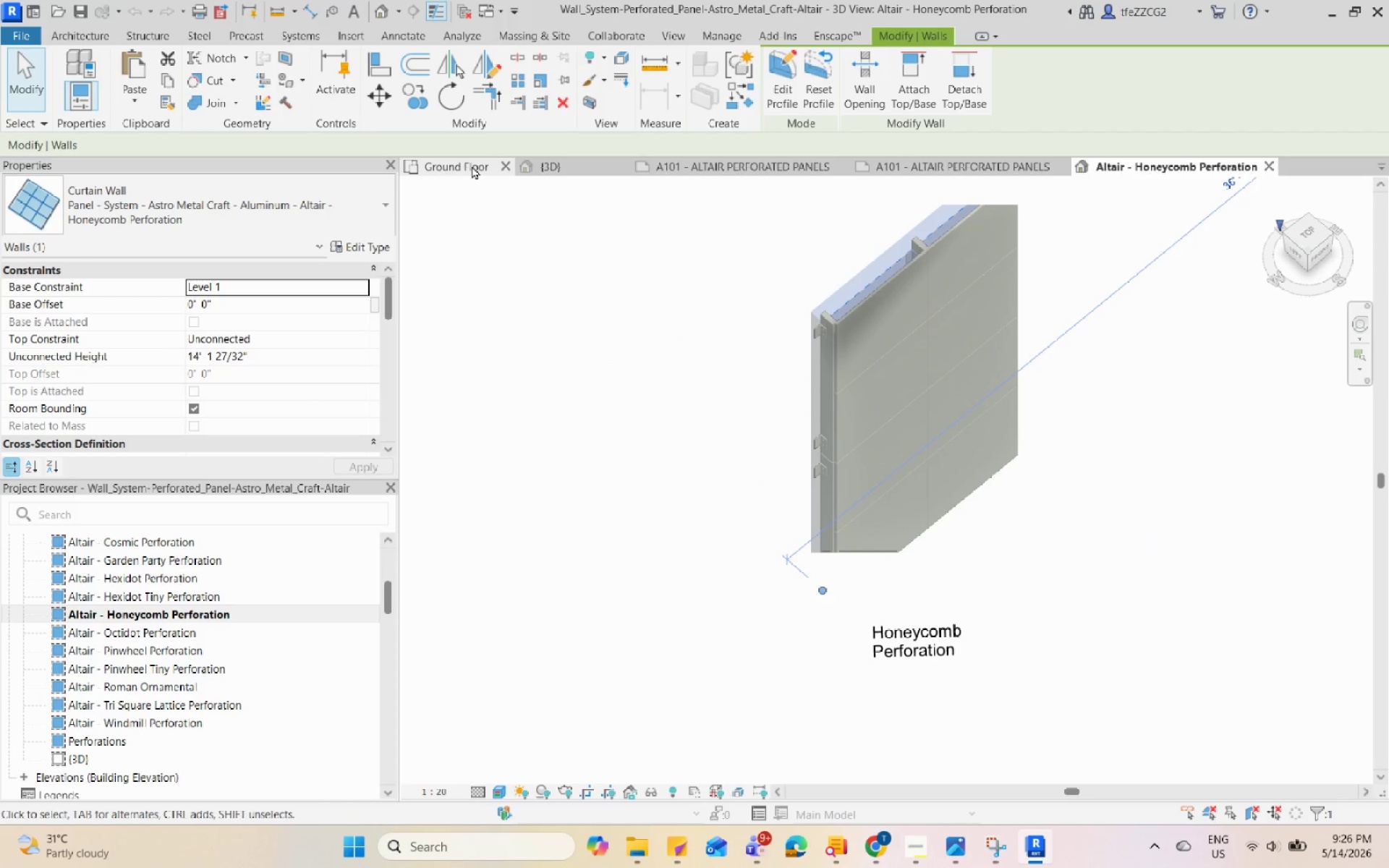 
left_click([472, 166])
 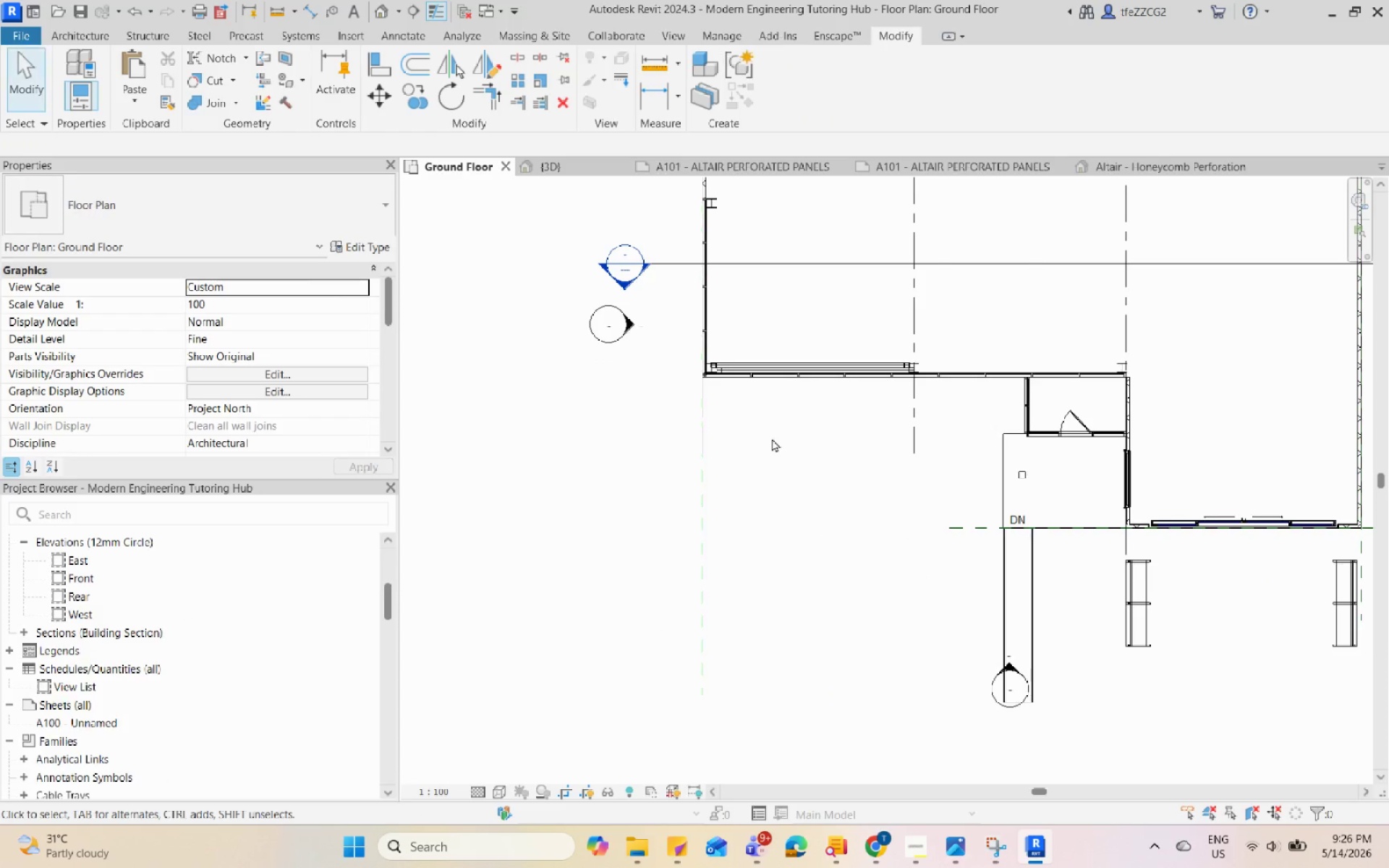 
key(Control+V)
 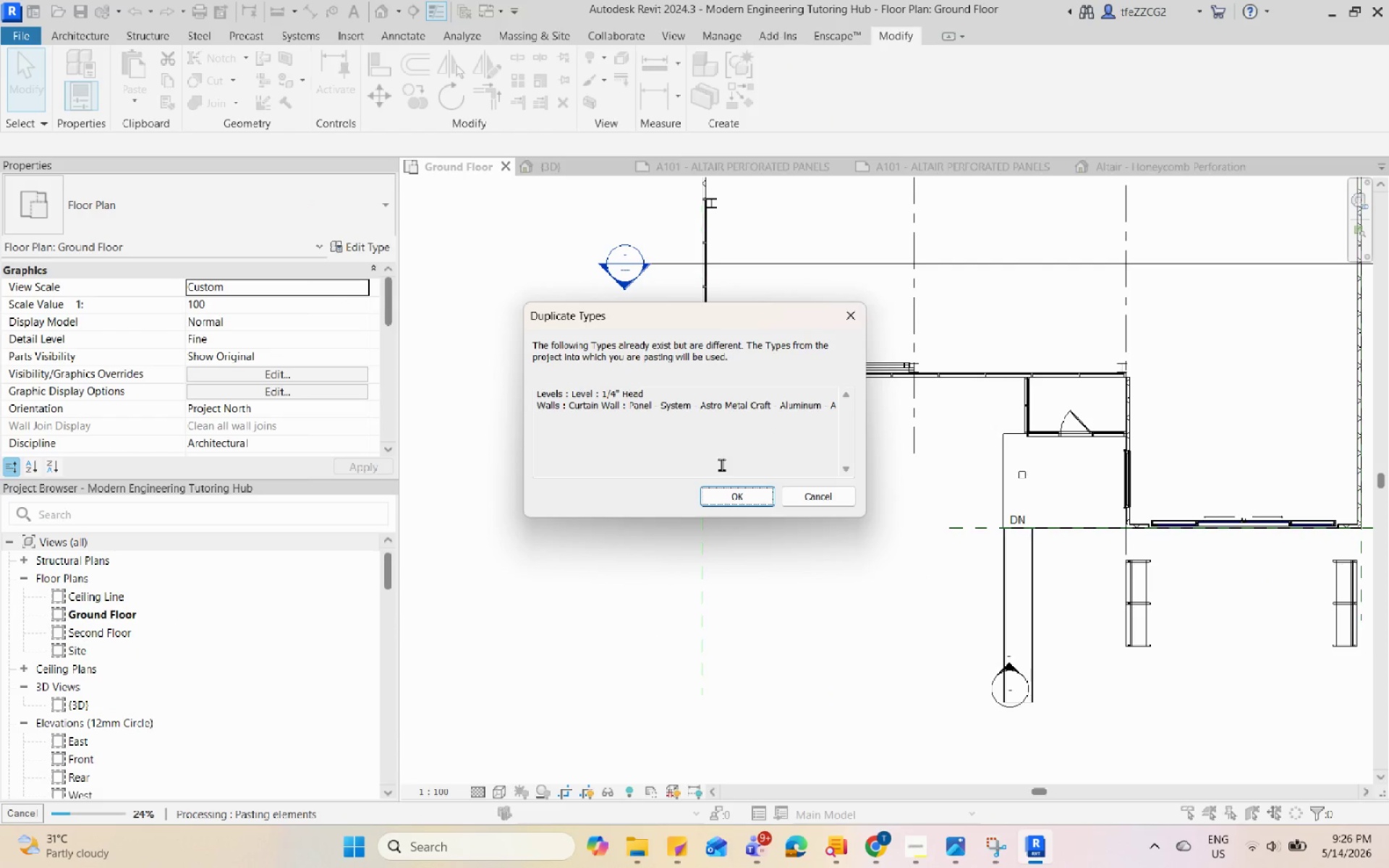 
left_click([719, 492])
 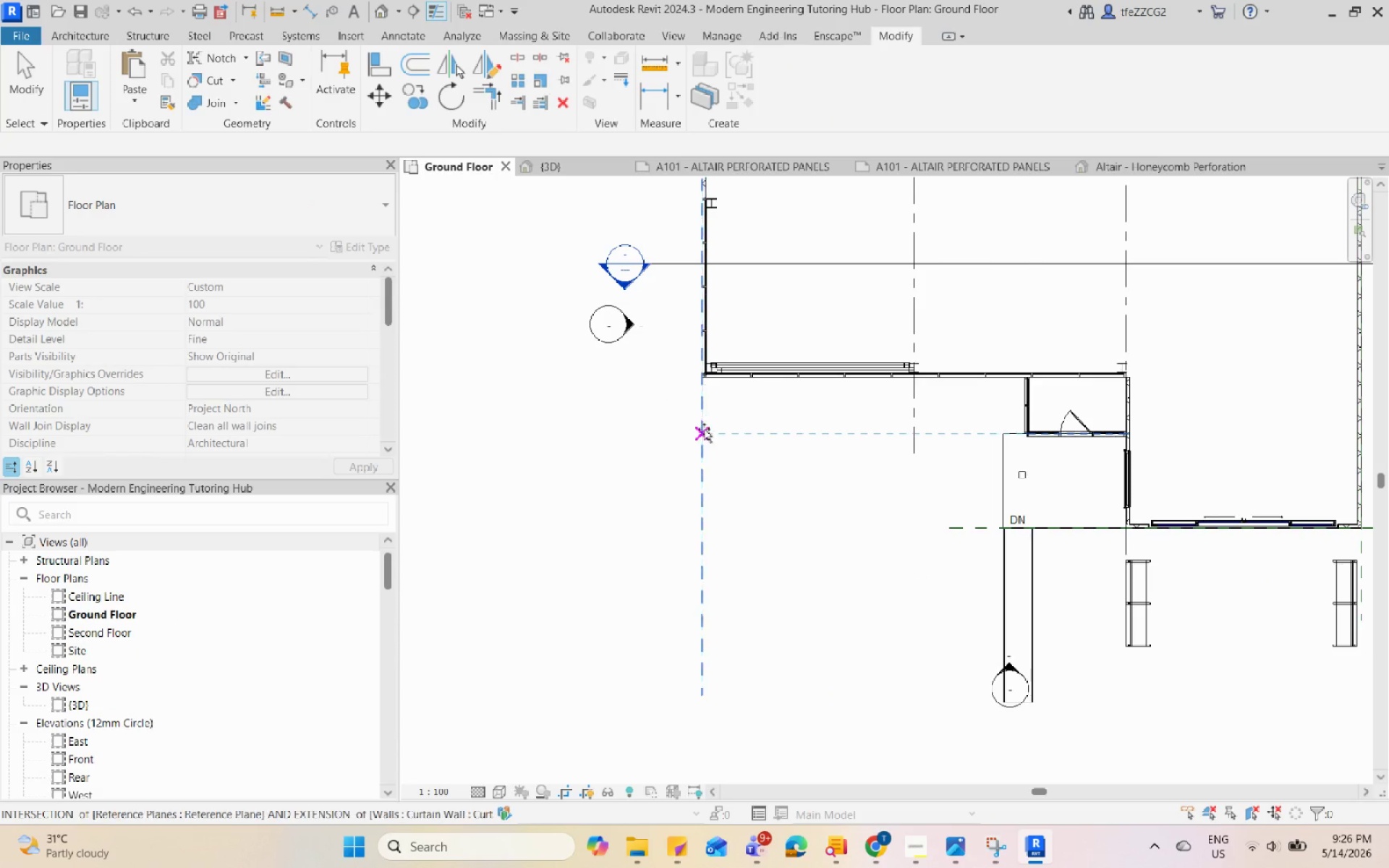 
left_click([701, 429])
 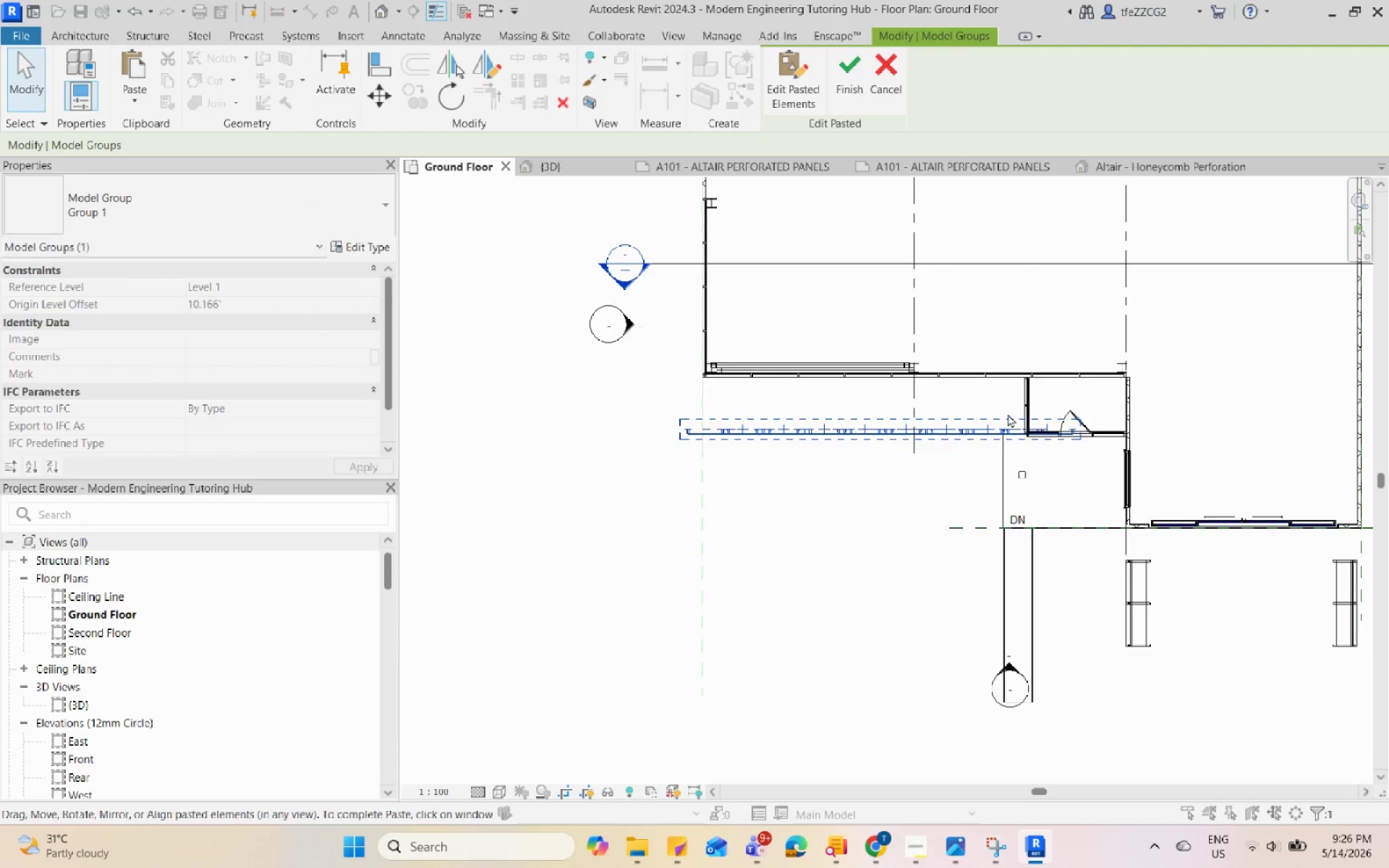 
key(Escape)
 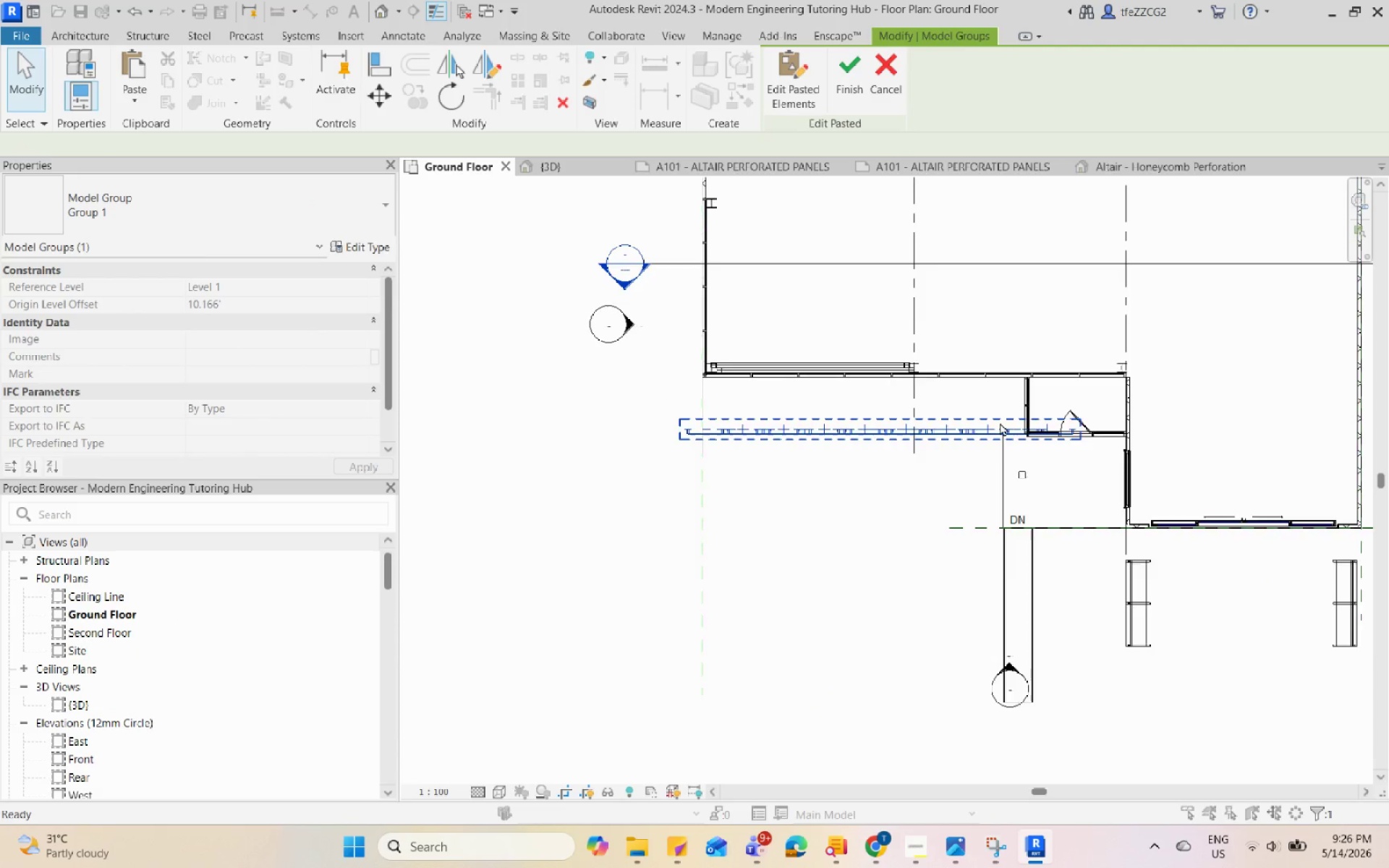 
key(Escape)
 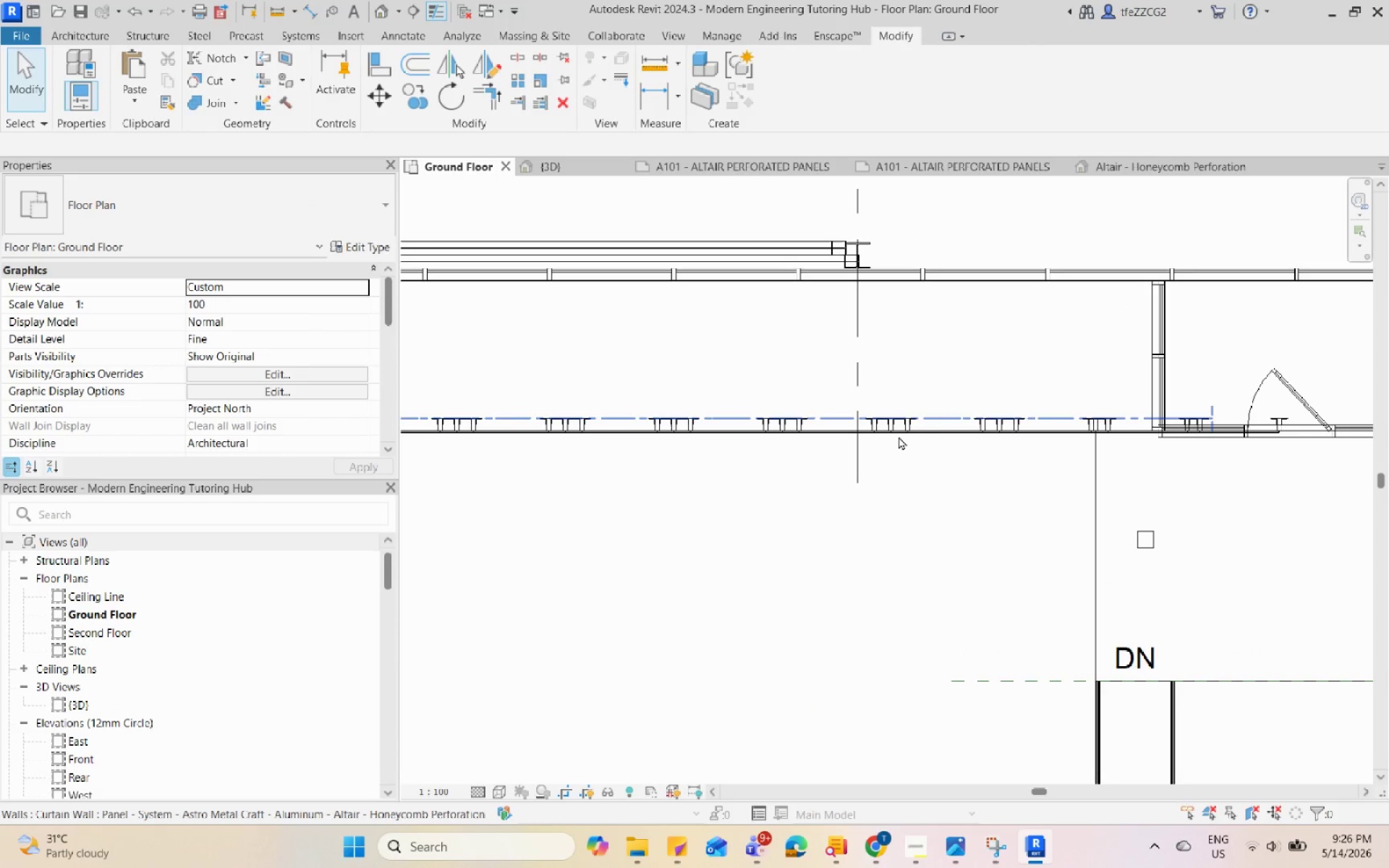 
left_click([899, 436])
 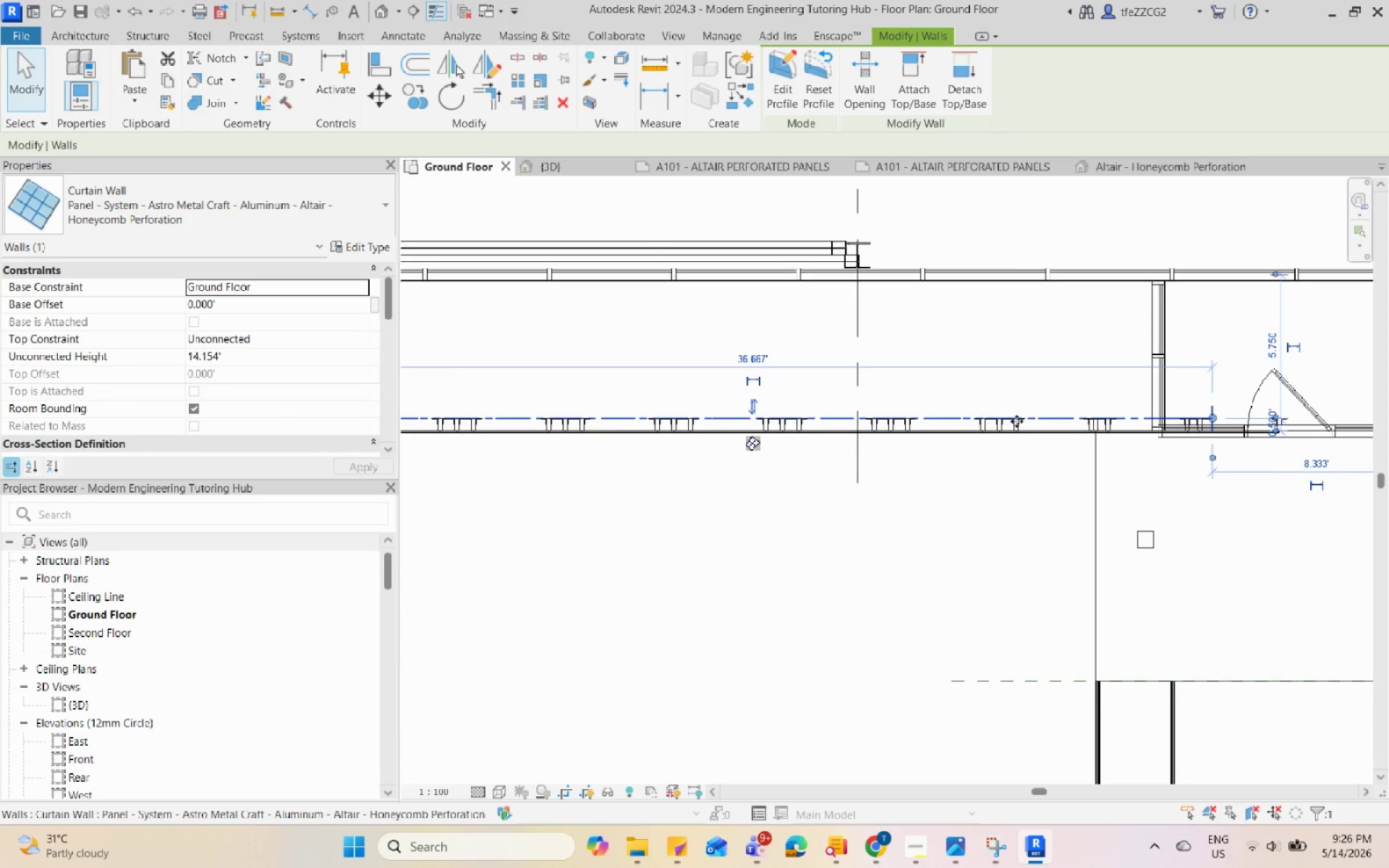 
scroll: coordinate [885, 450], scroll_direction: up, amount: 7.0
 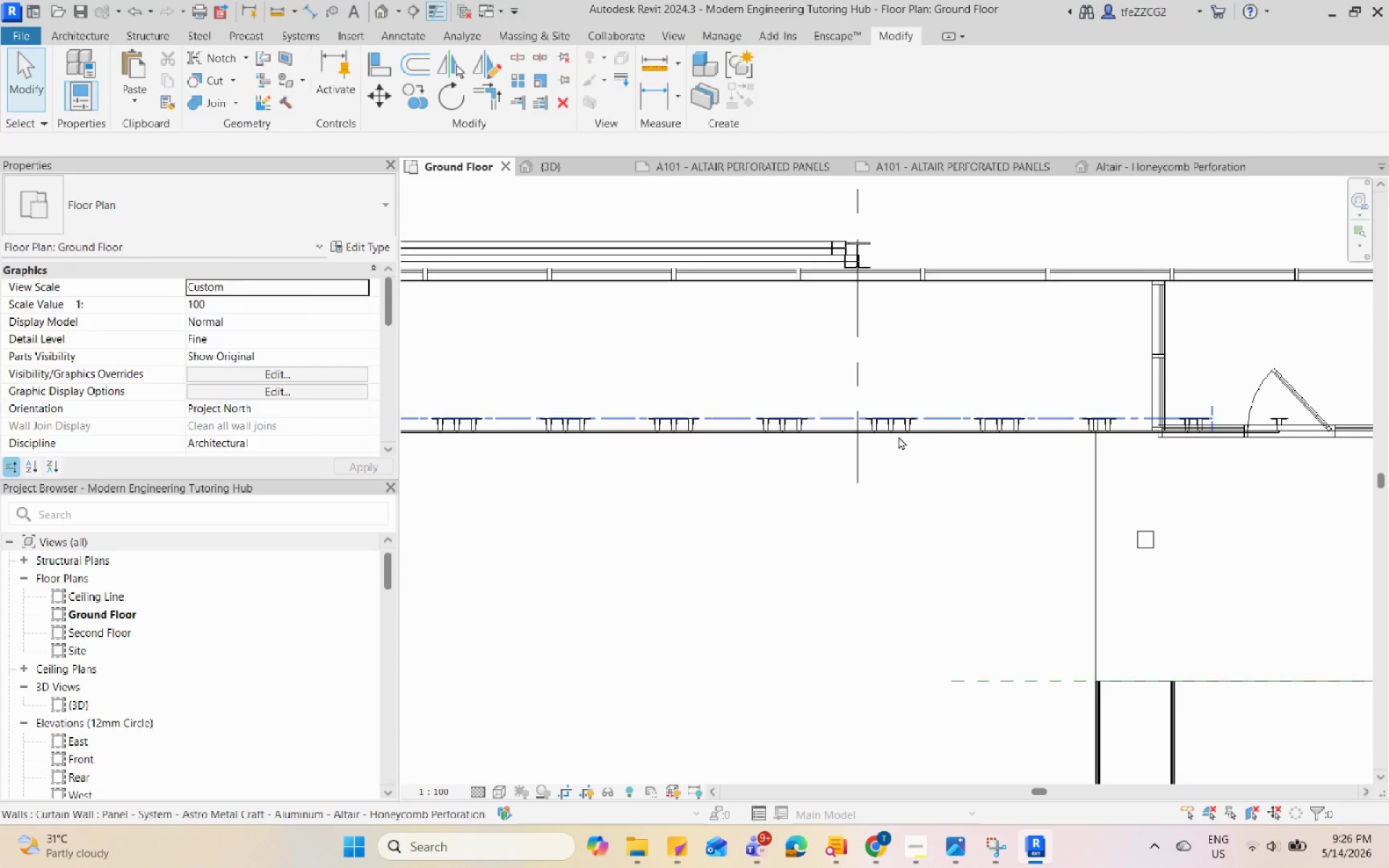 
scroll: coordinate [866, 434], scroll_direction: none, amount: 0.0
 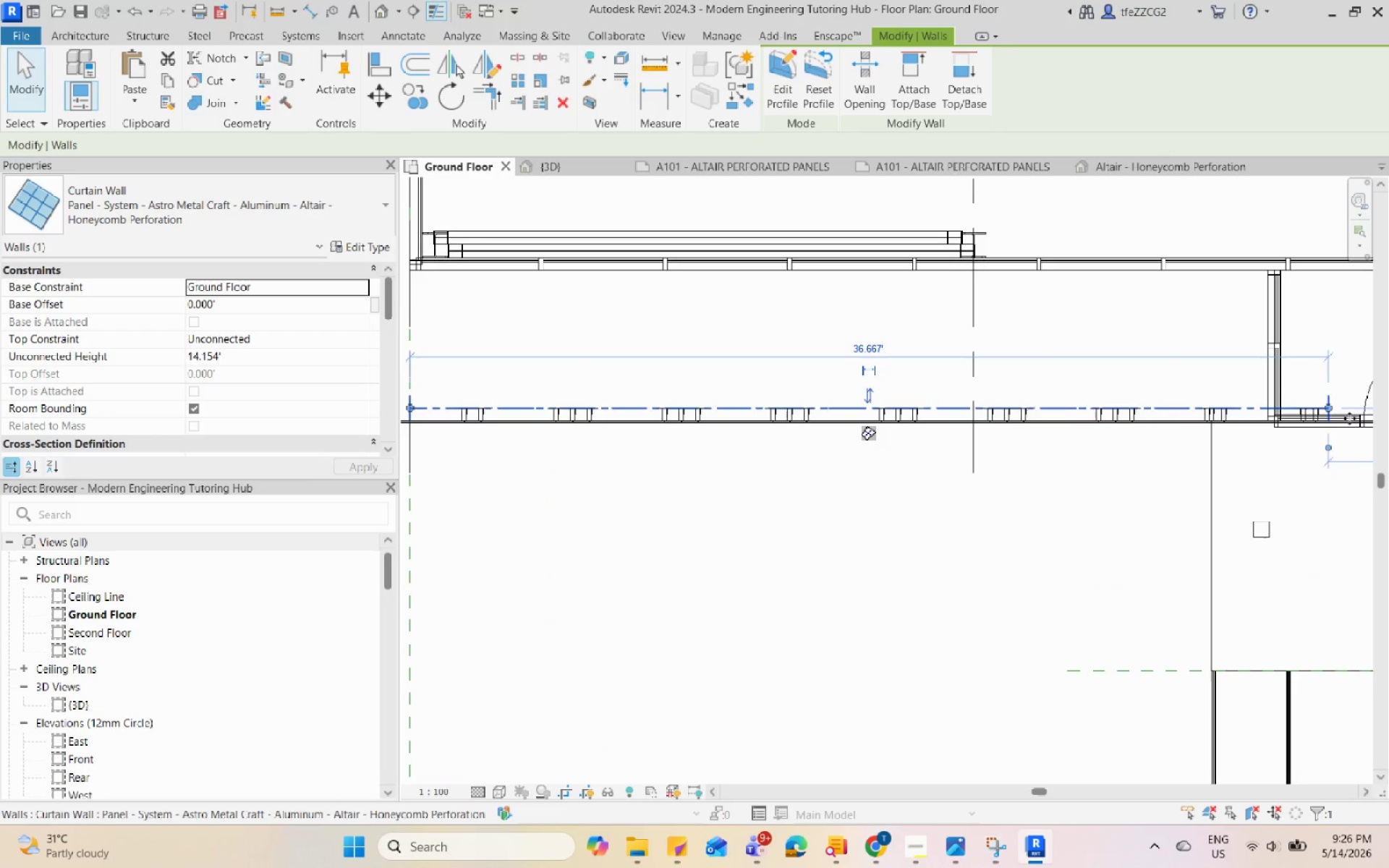 
left_click_drag(start_coordinate=[1328, 408], to_coordinate=[1085, 409])
 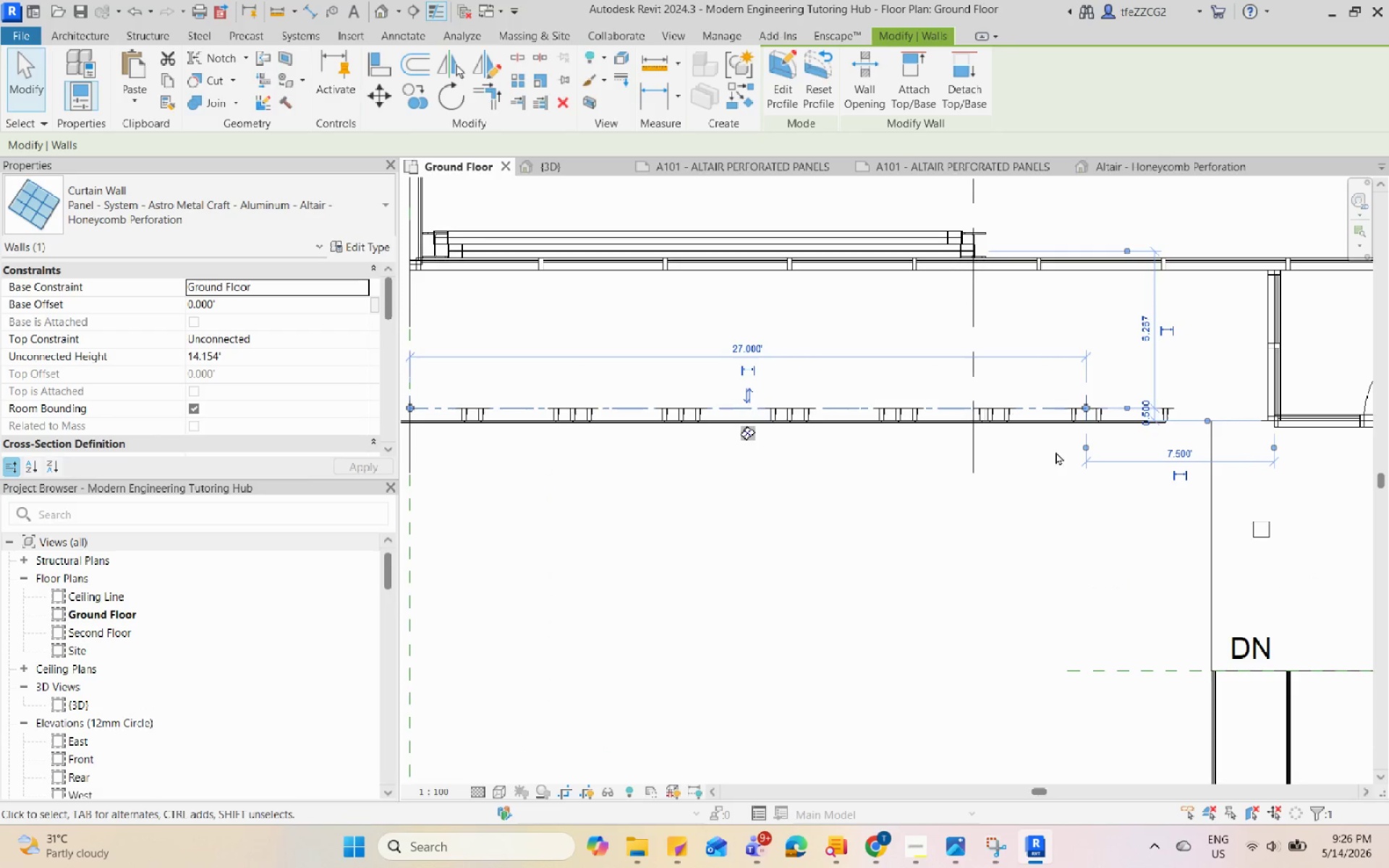 
key(Escape)
 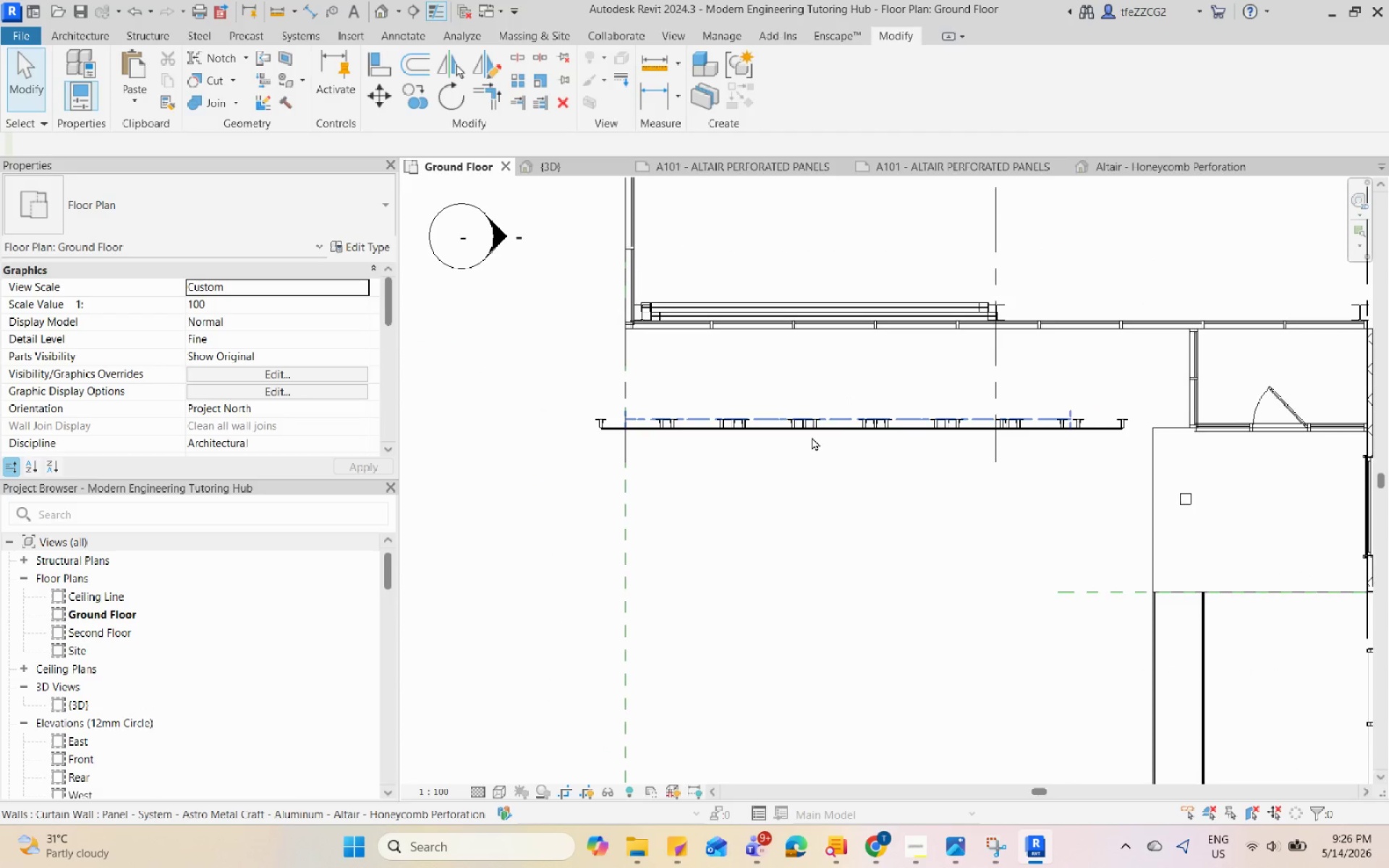 
scroll: coordinate [1031, 440], scroll_direction: down, amount: 3.0
 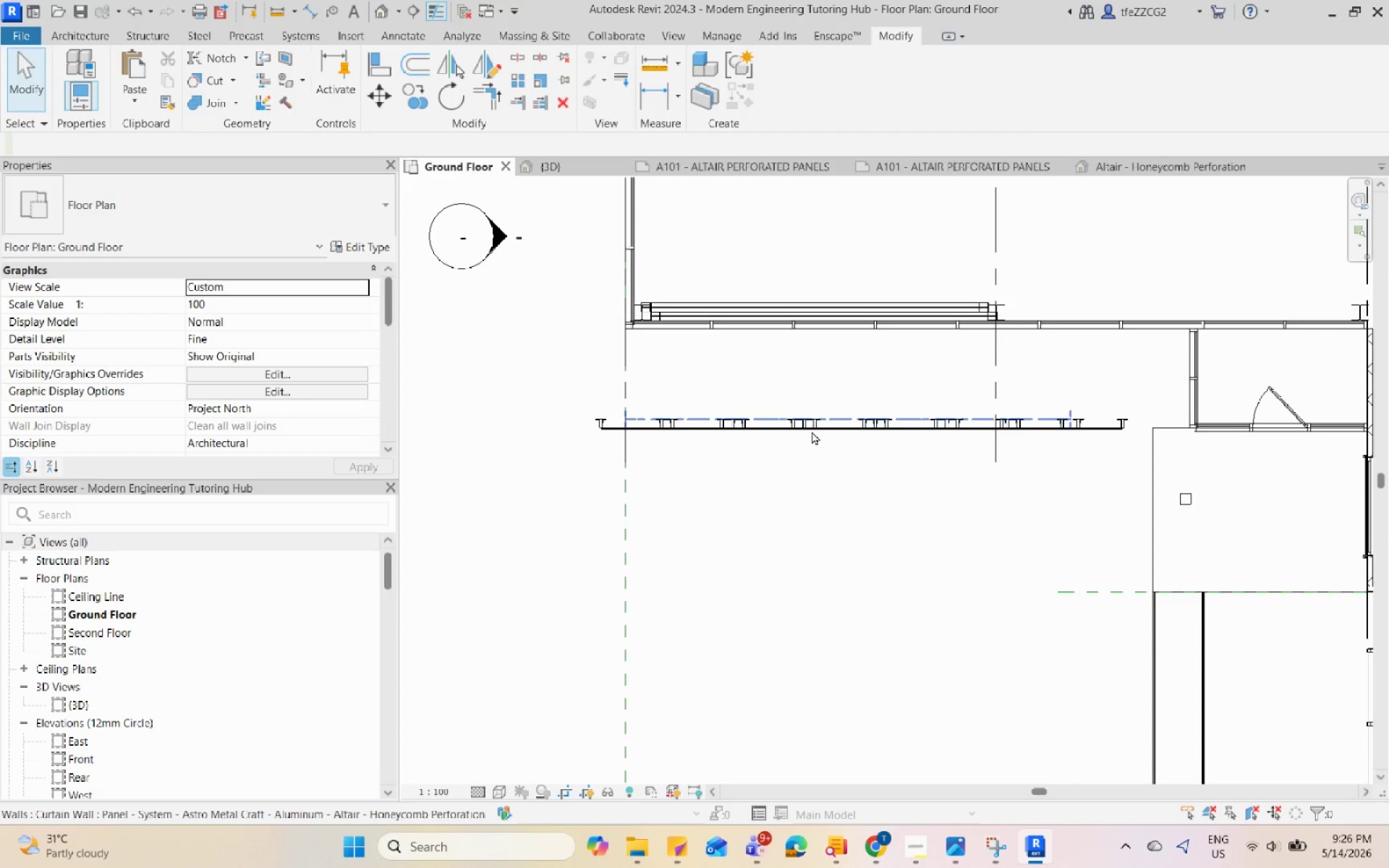 
left_click([810, 424])
 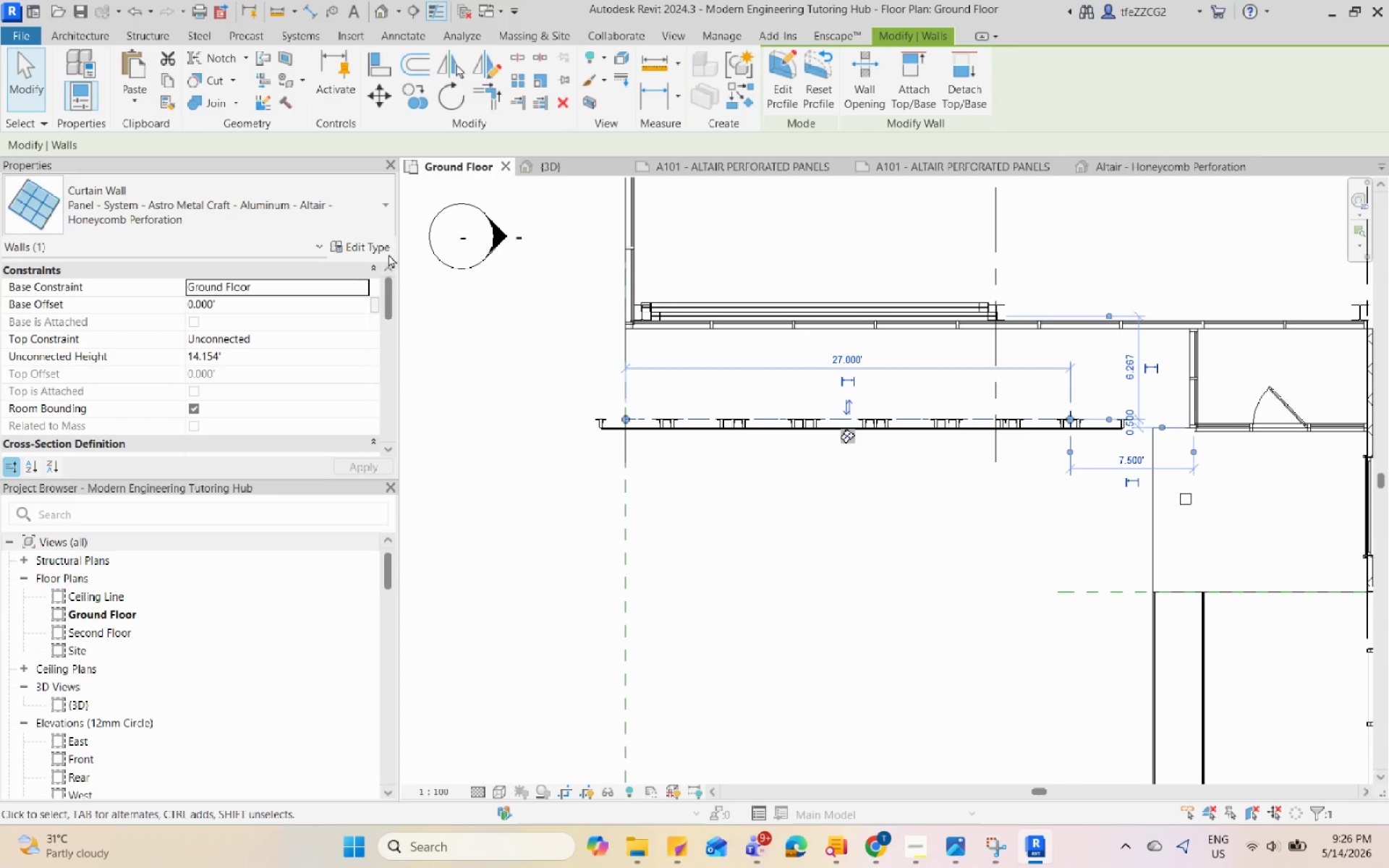 
left_click([365, 208])
 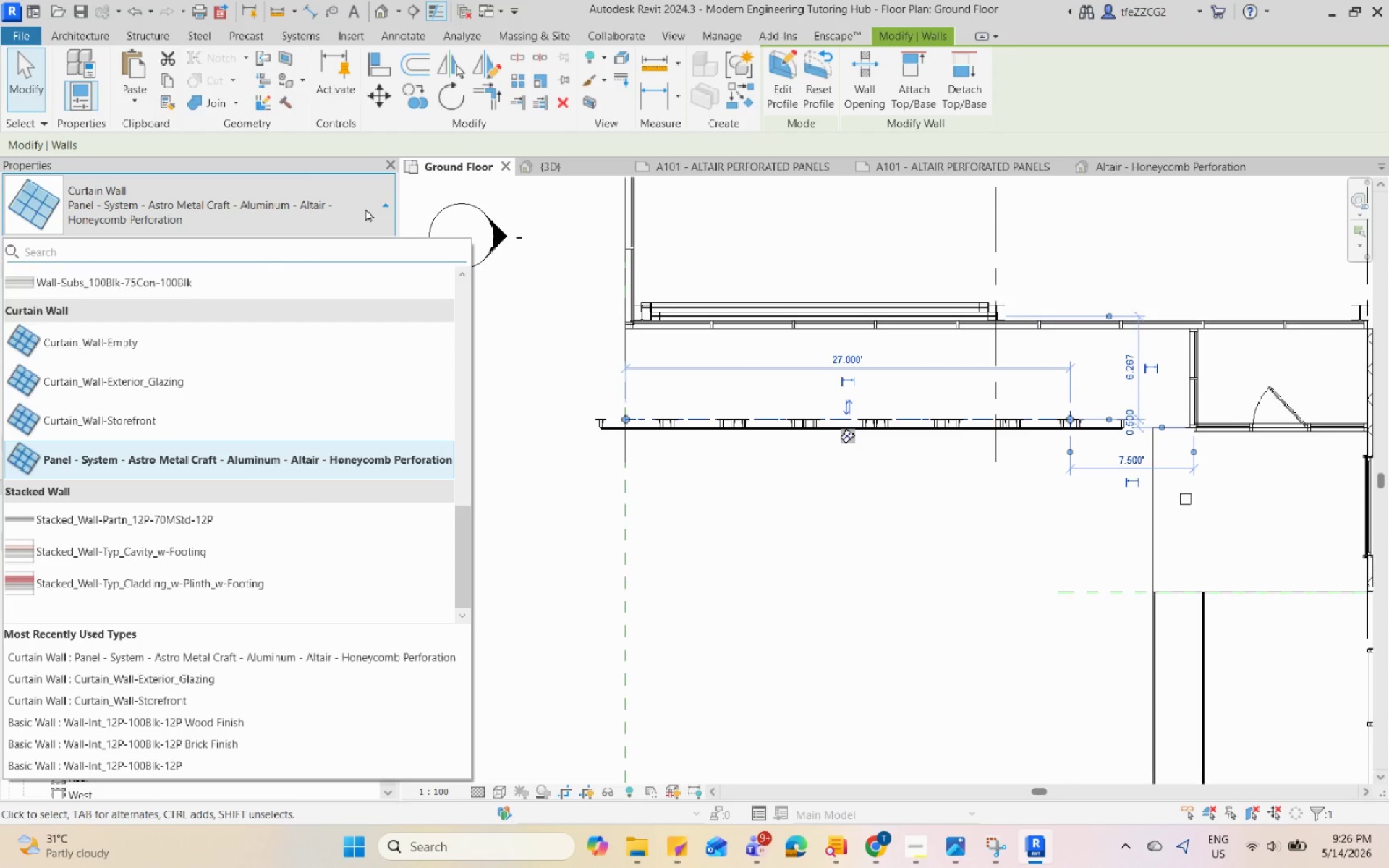 
key(Escape)
 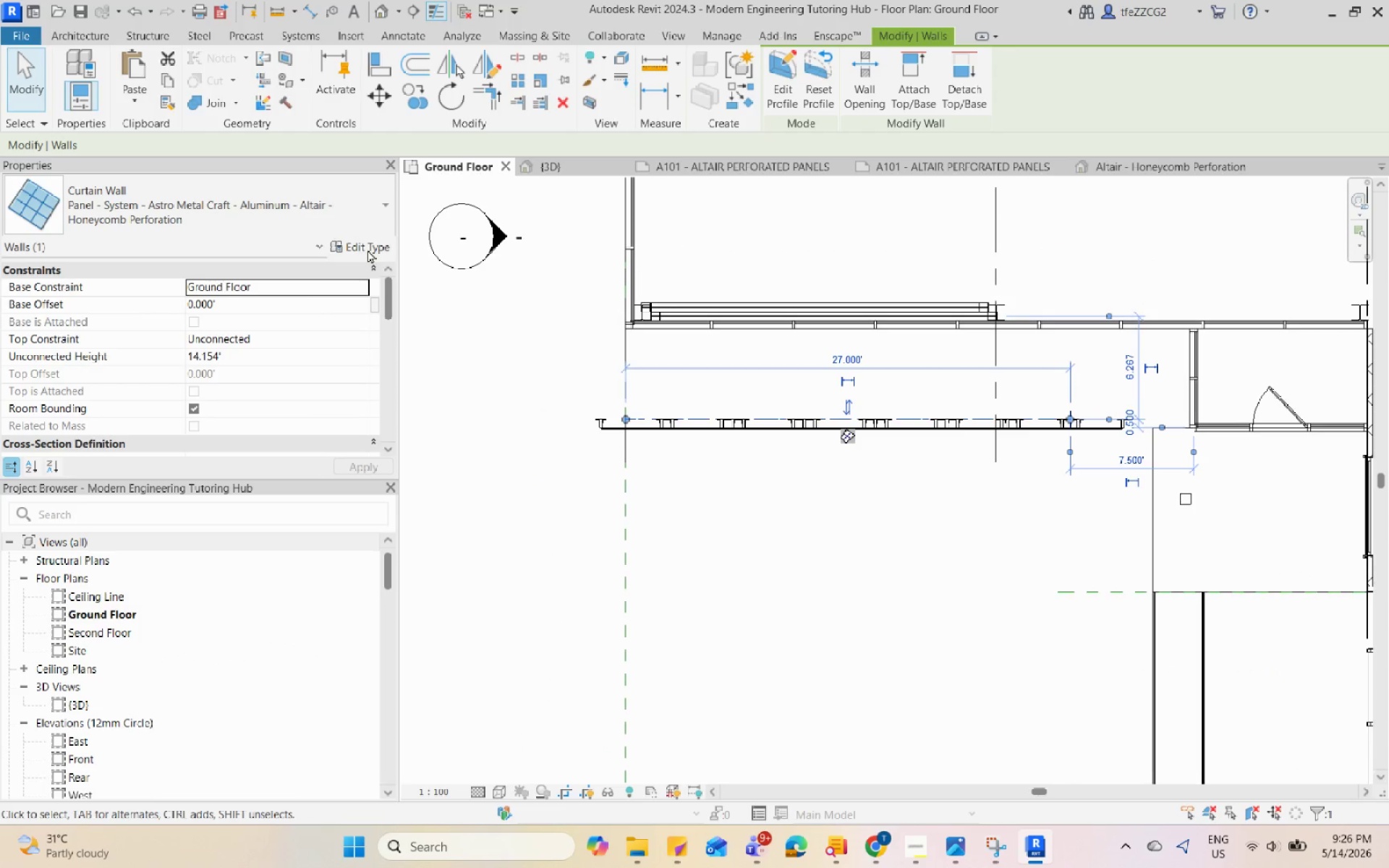 
left_click([367, 250])
 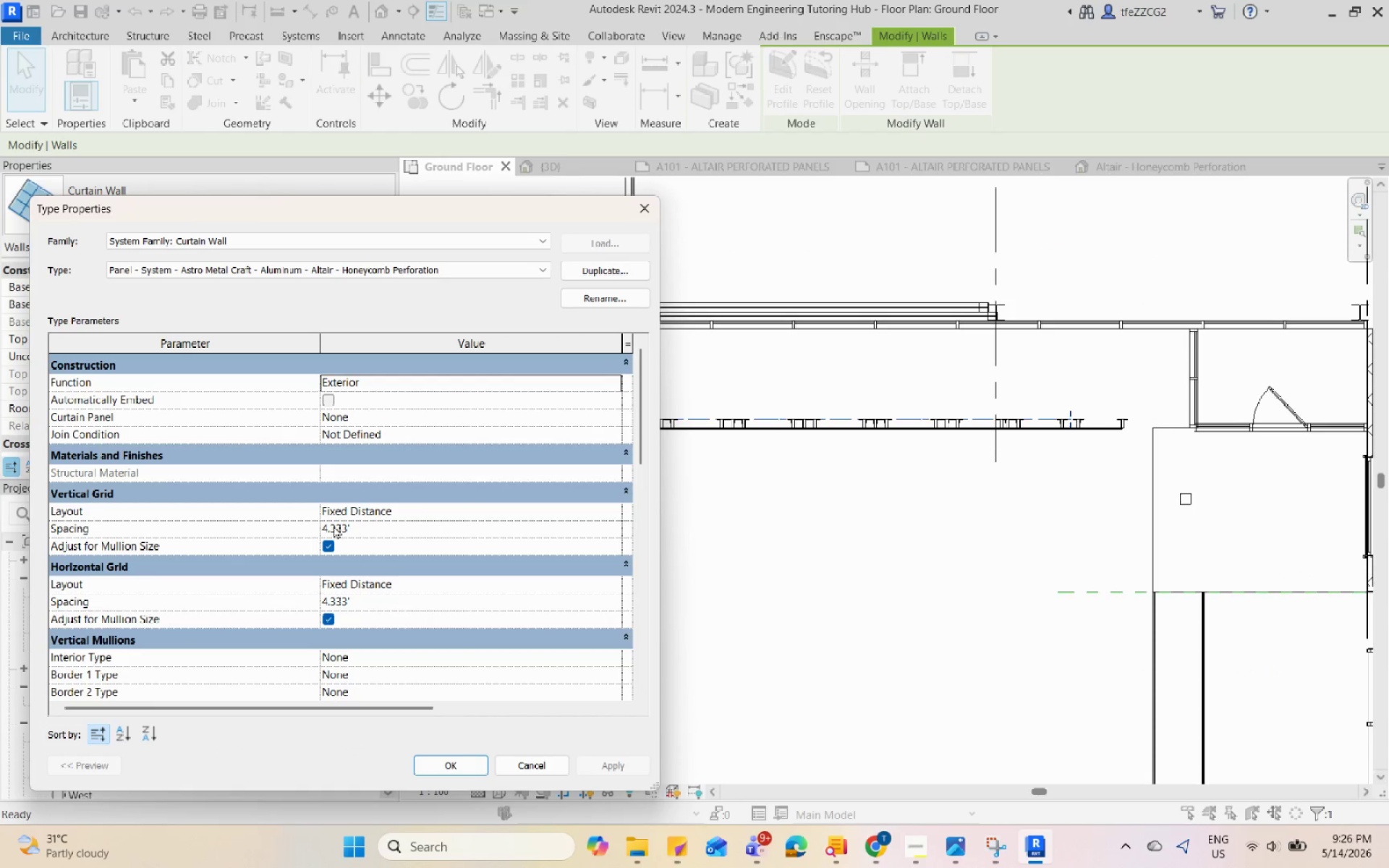 
left_click([326, 527])
 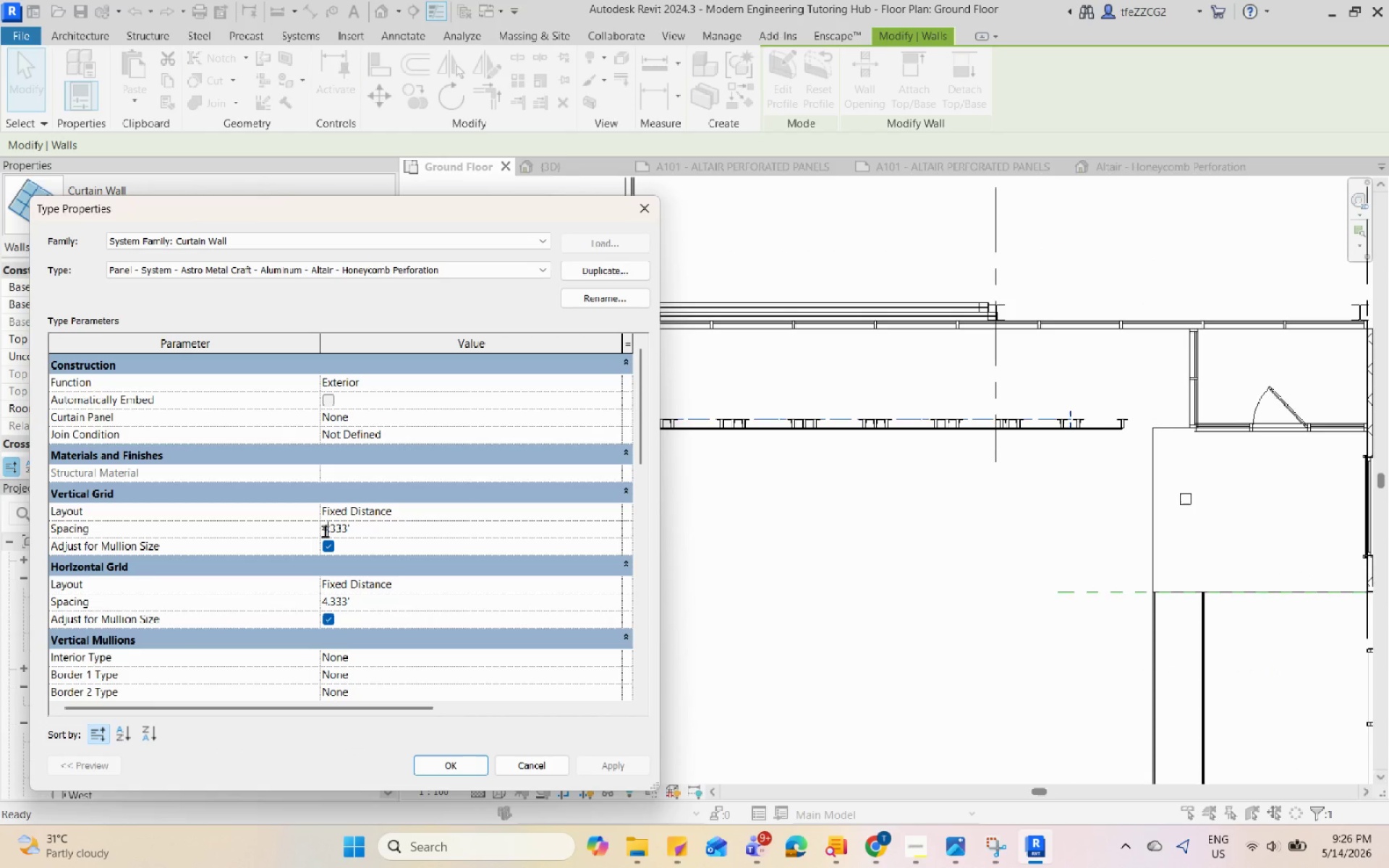 
left_click_drag(start_coordinate=[323, 531], to_coordinate=[295, 522])
 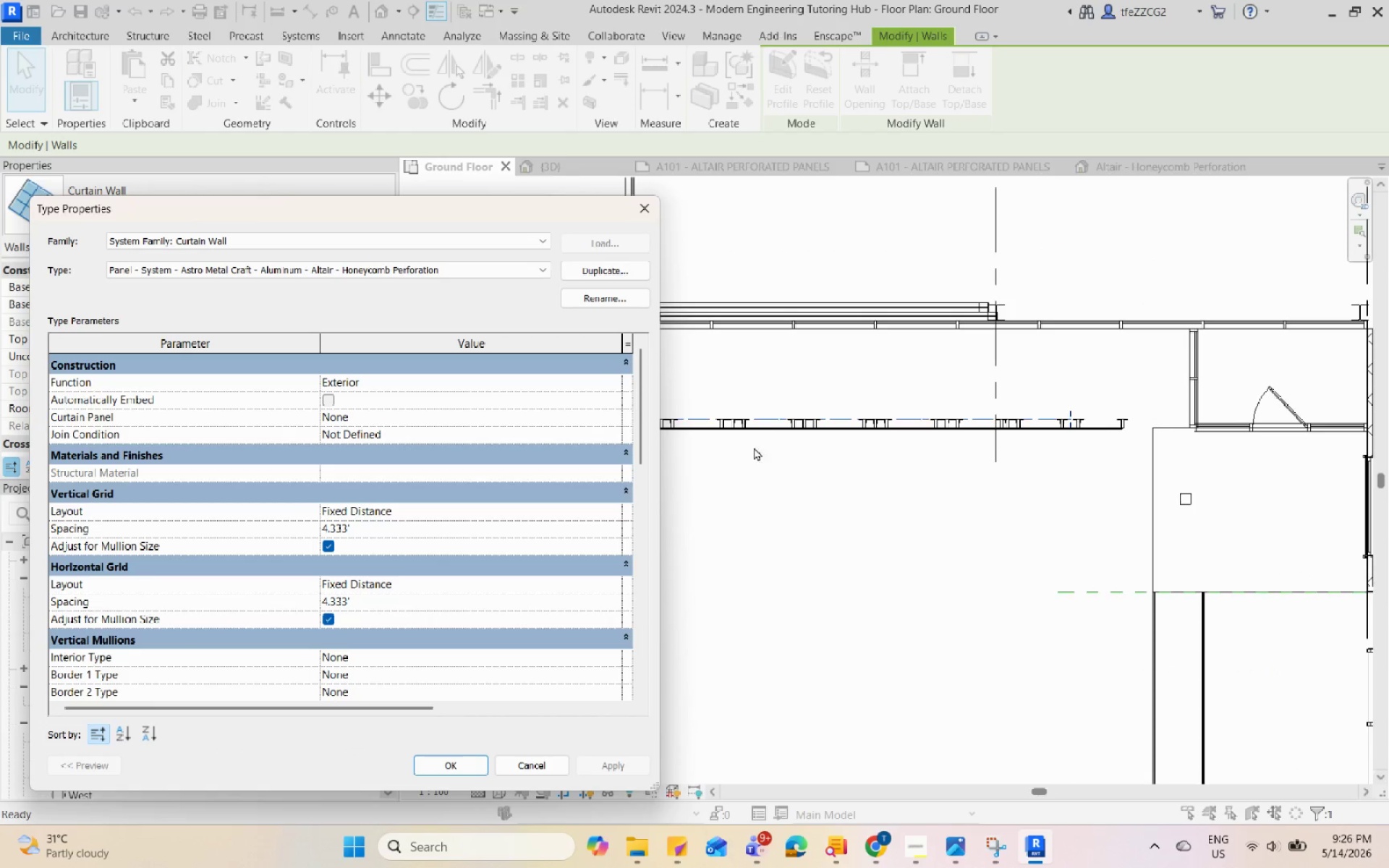 
left_click([777, 414])
 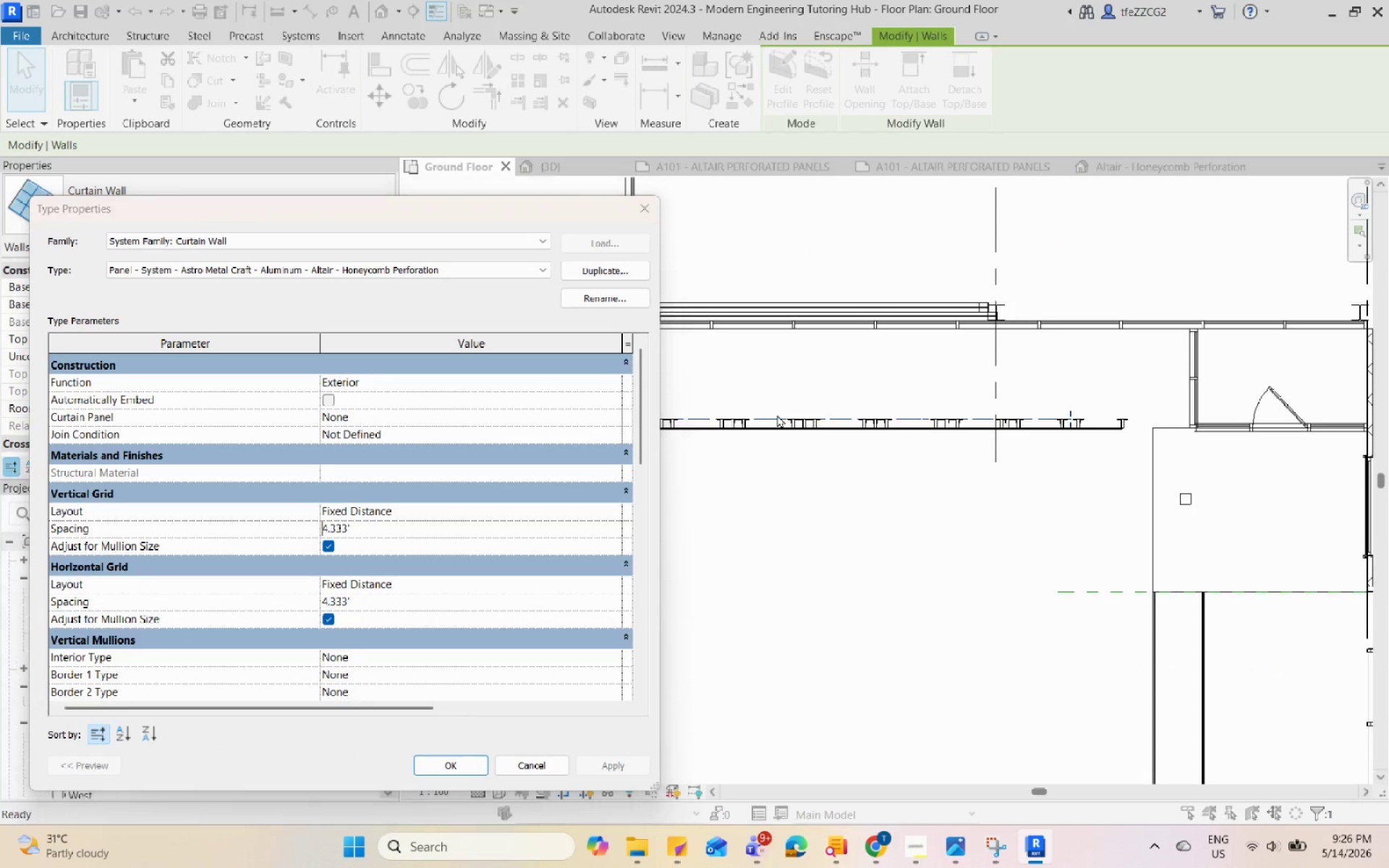 
key(Escape)
 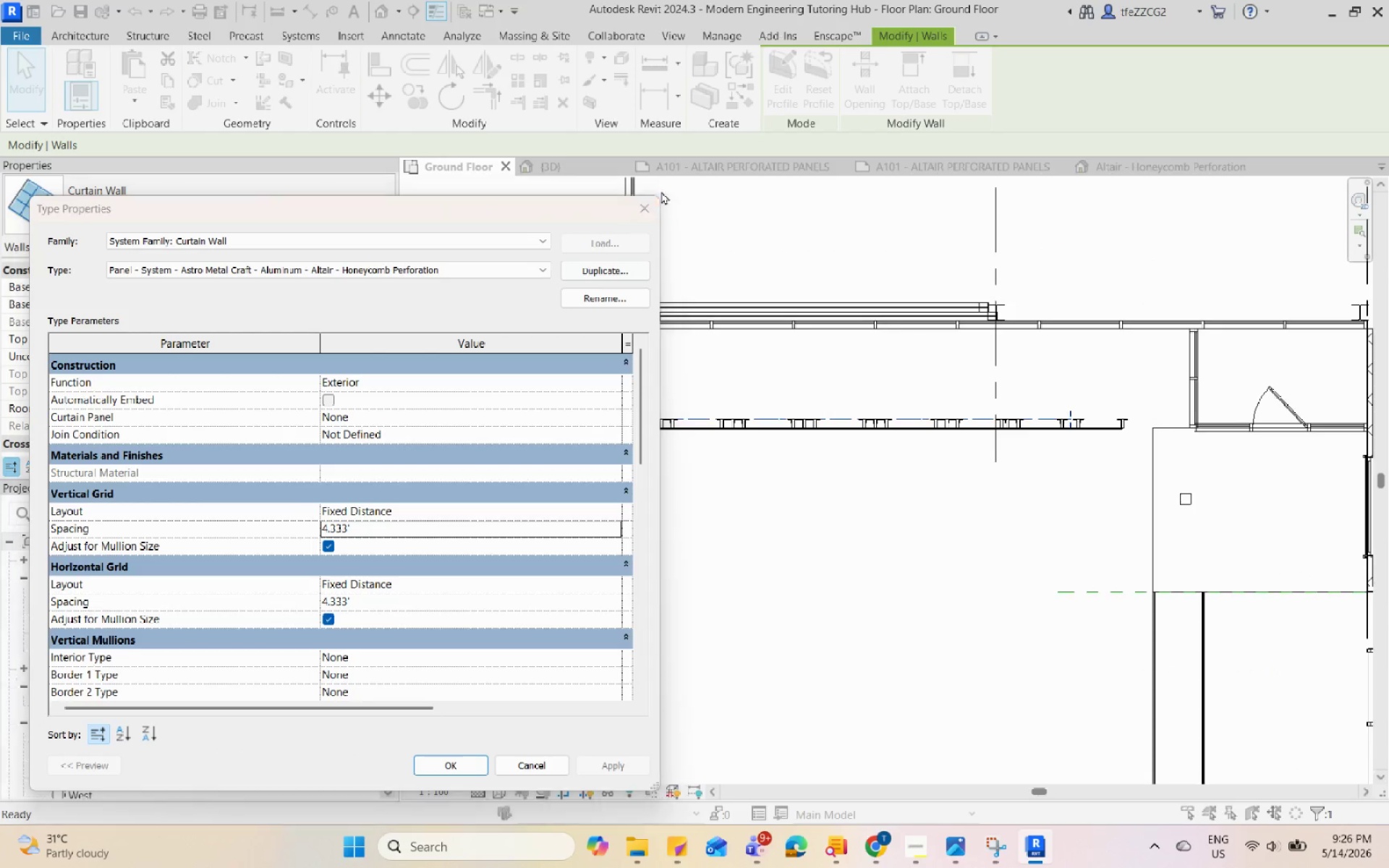 
double_click([646, 206])
 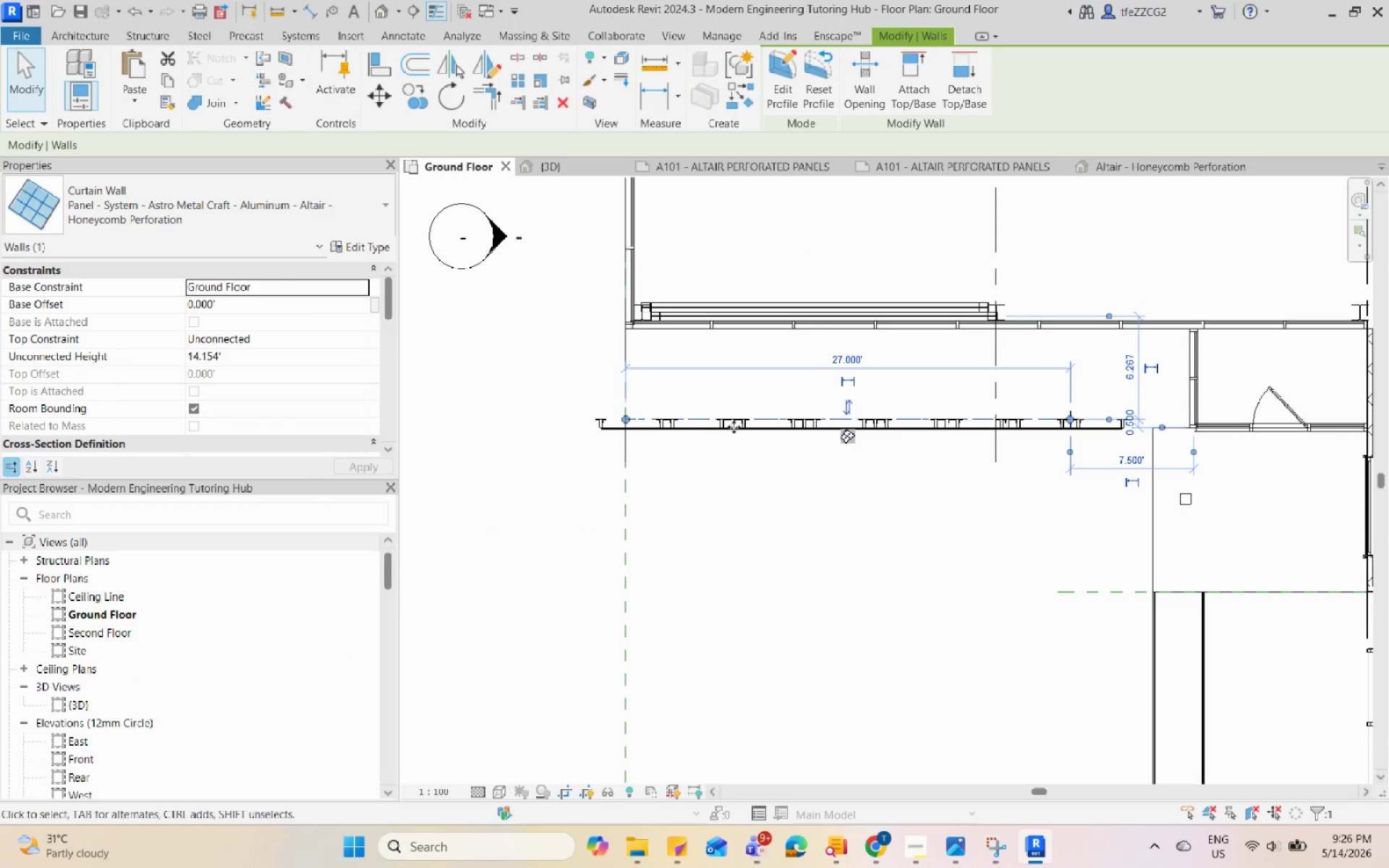 
left_click([738, 422])
 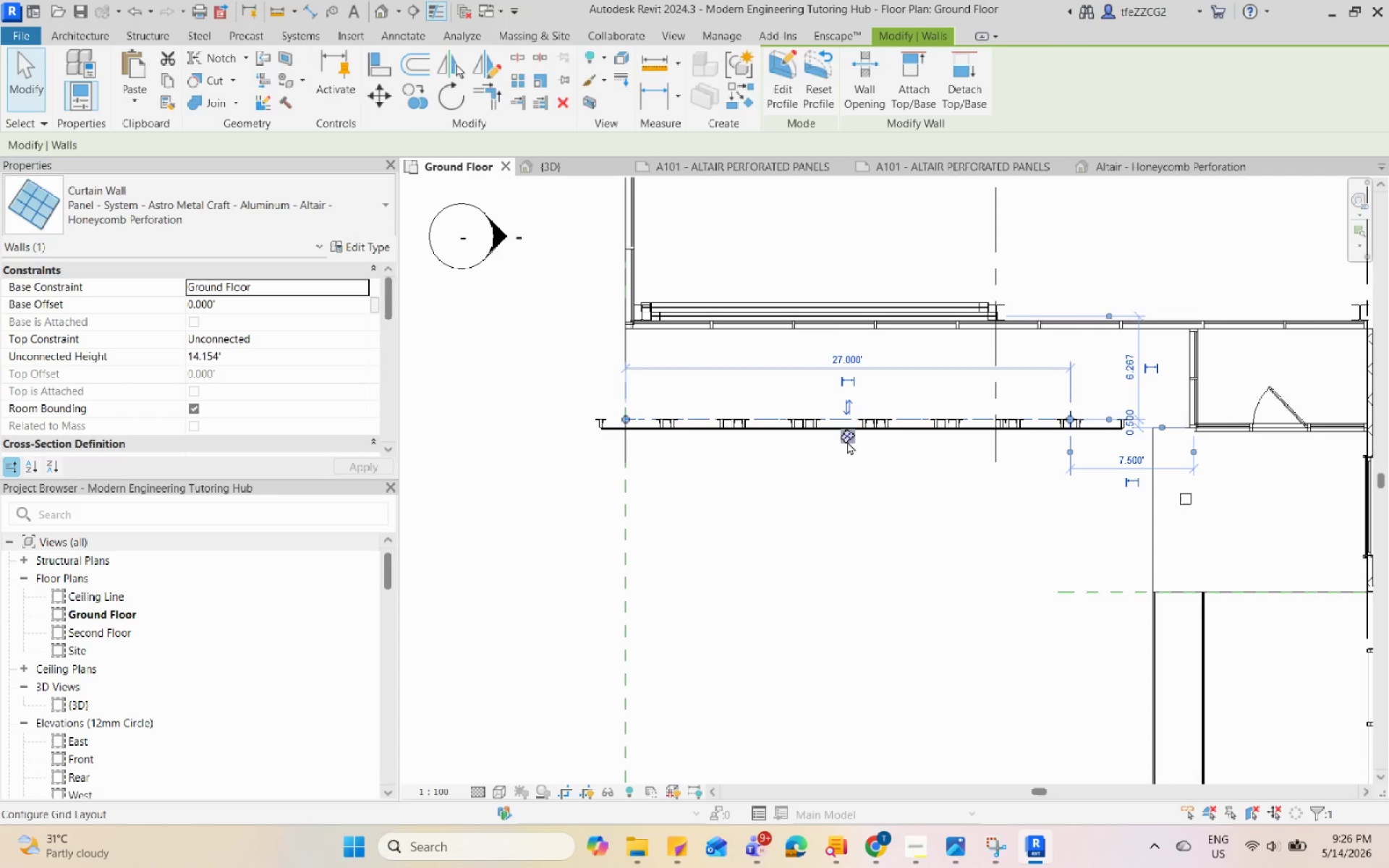 
left_click([845, 433])
 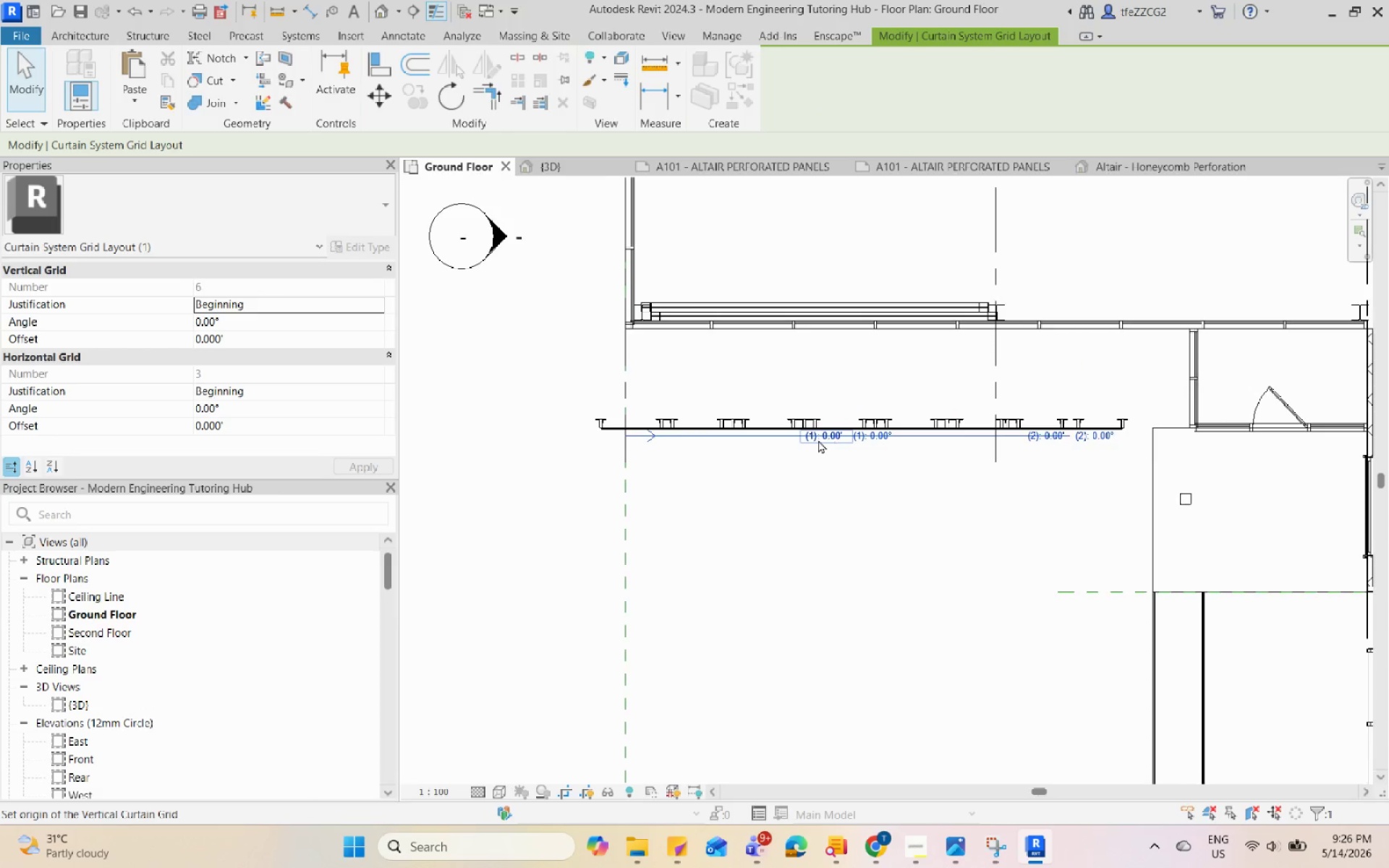 
scroll: coordinate [817, 440], scroll_direction: up, amount: 3.0
 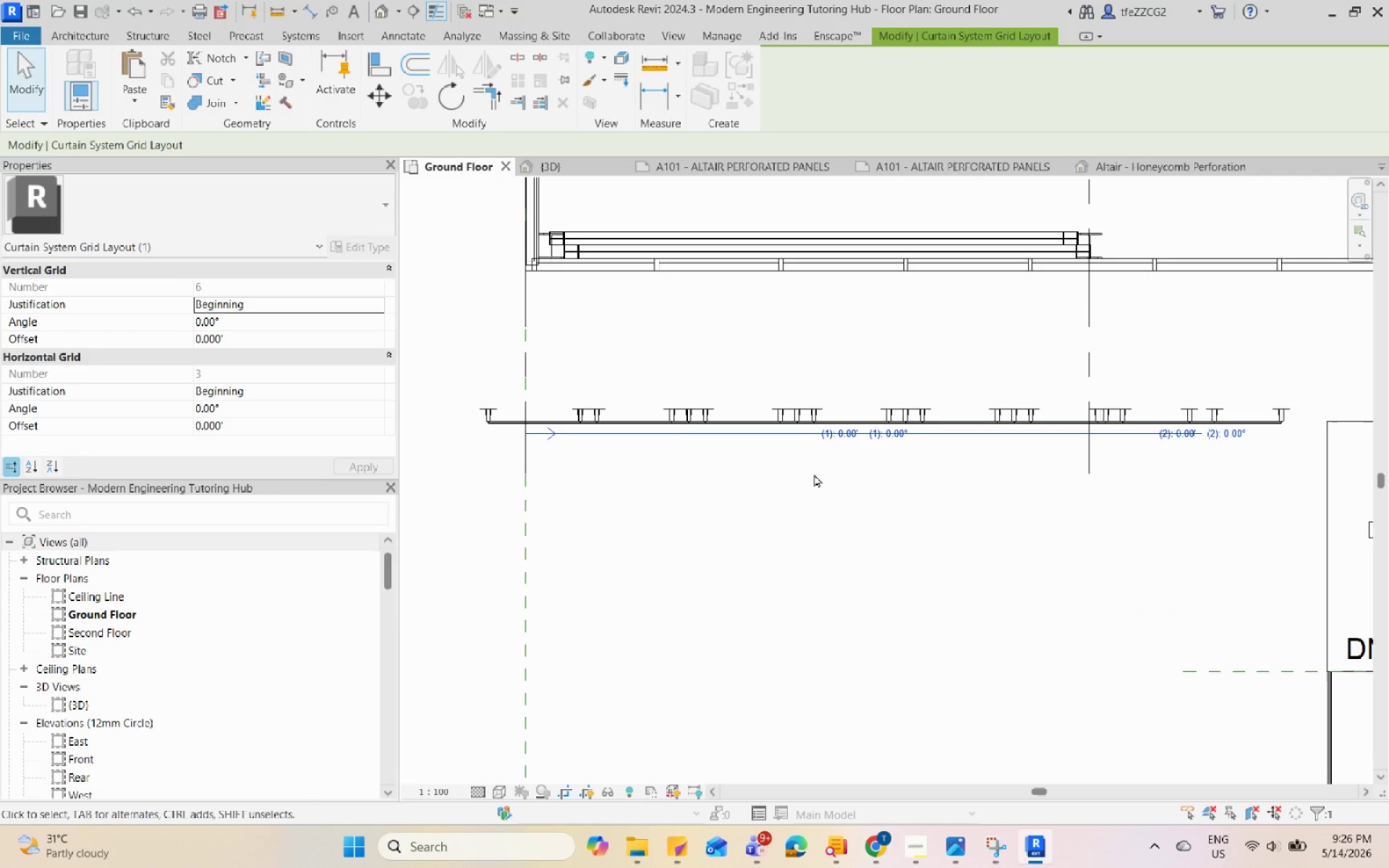 
left_click([814, 474])
 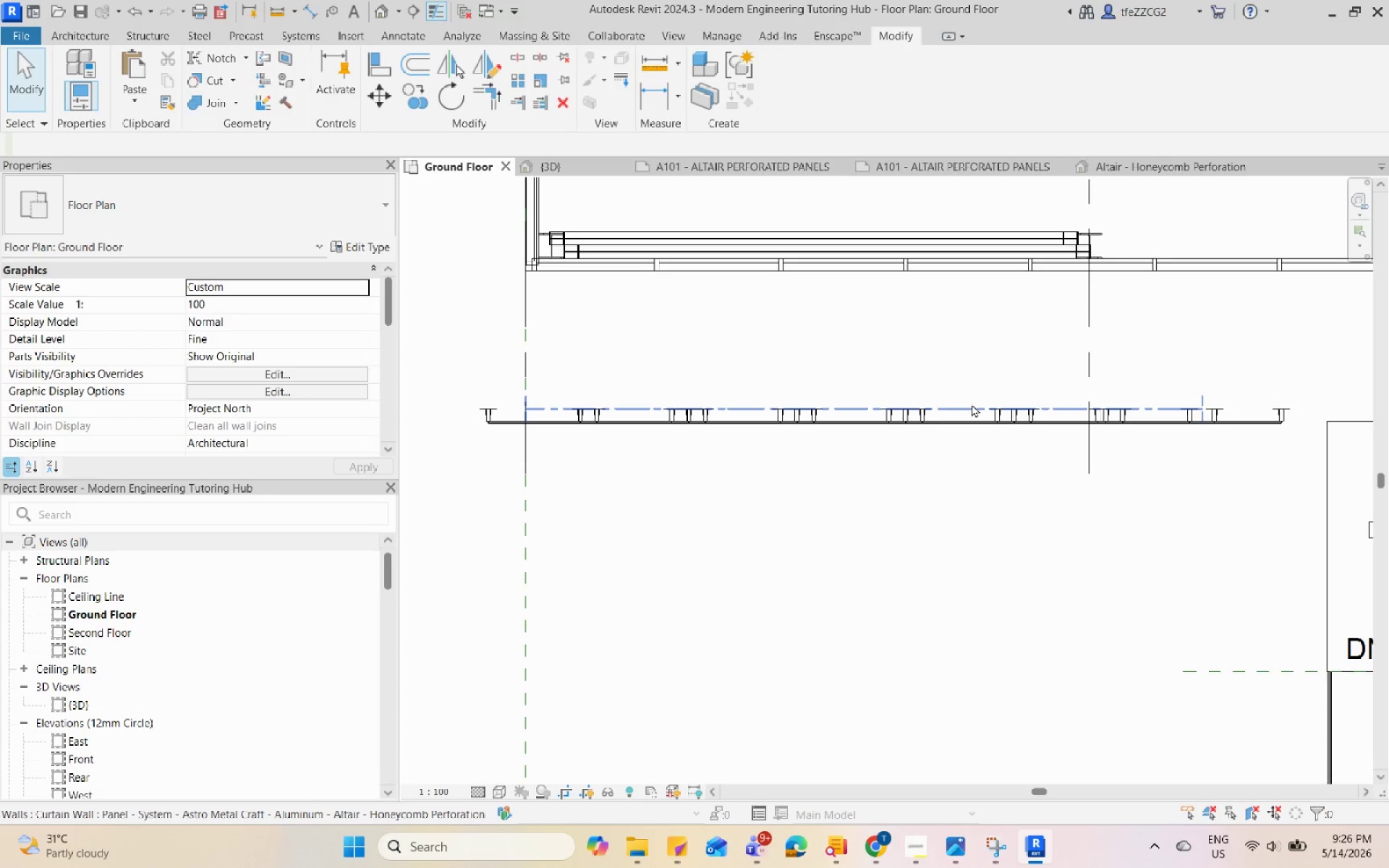 
left_click([972, 404])
 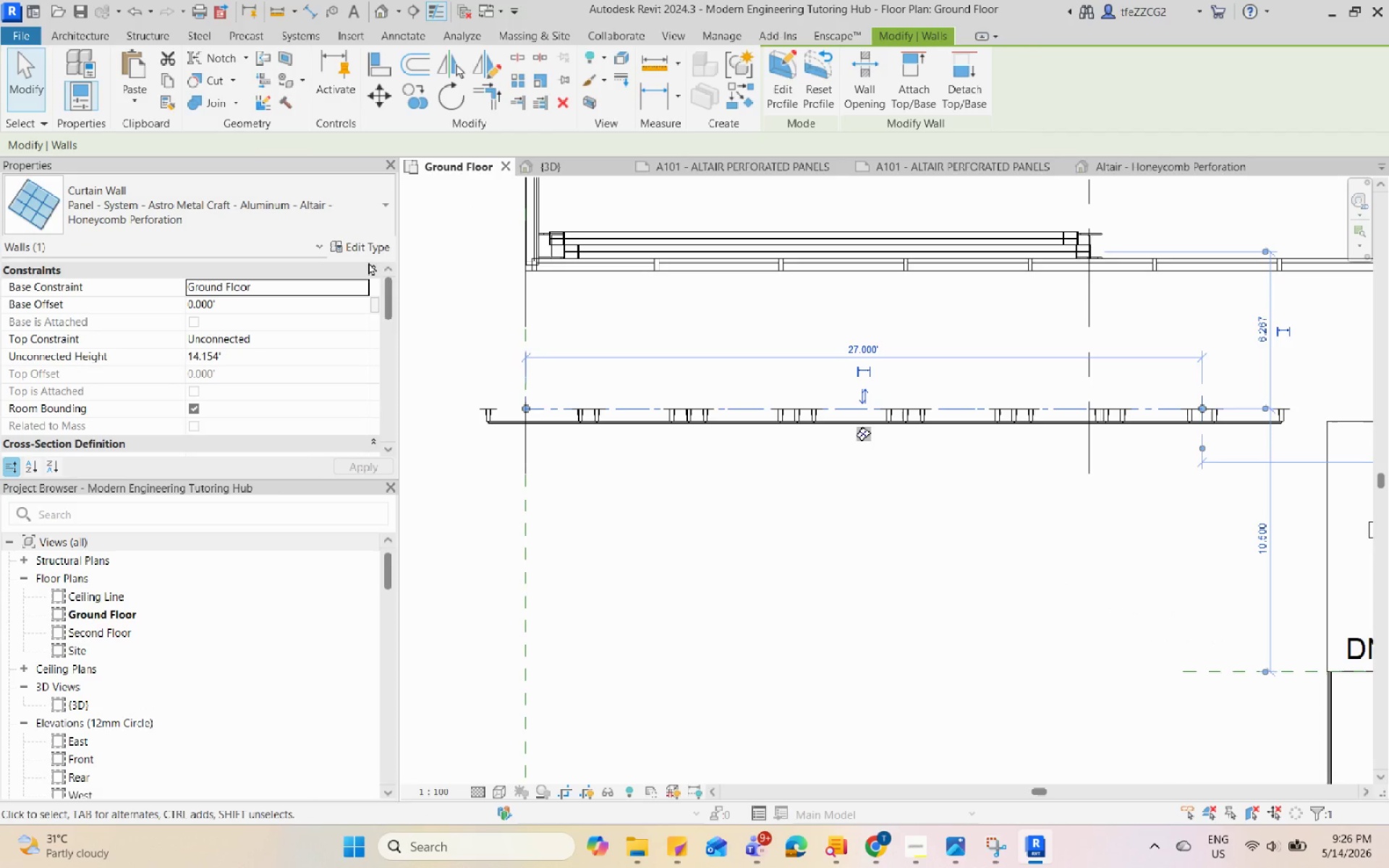 
left_click([356, 252])
 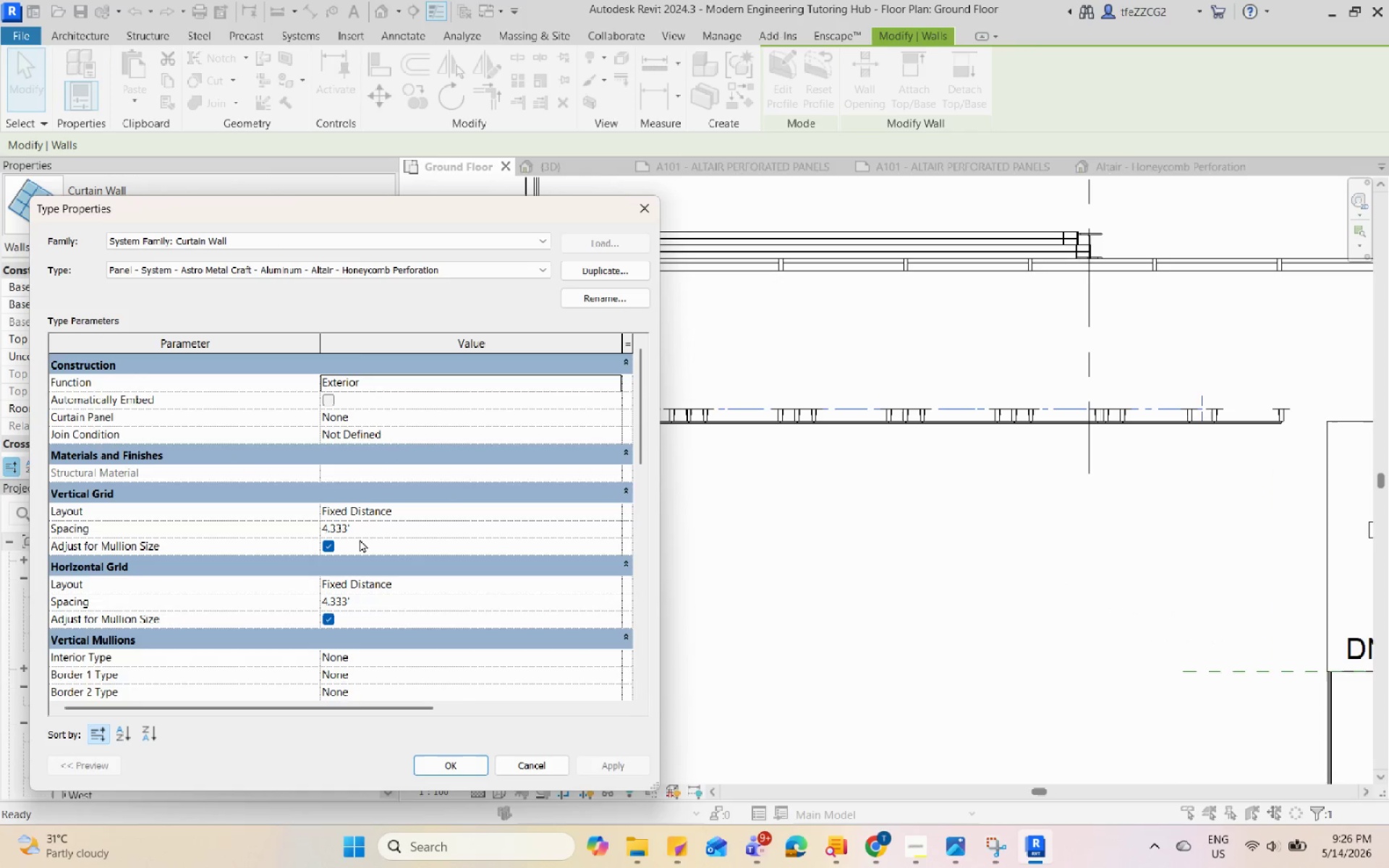 
left_click([370, 508])
 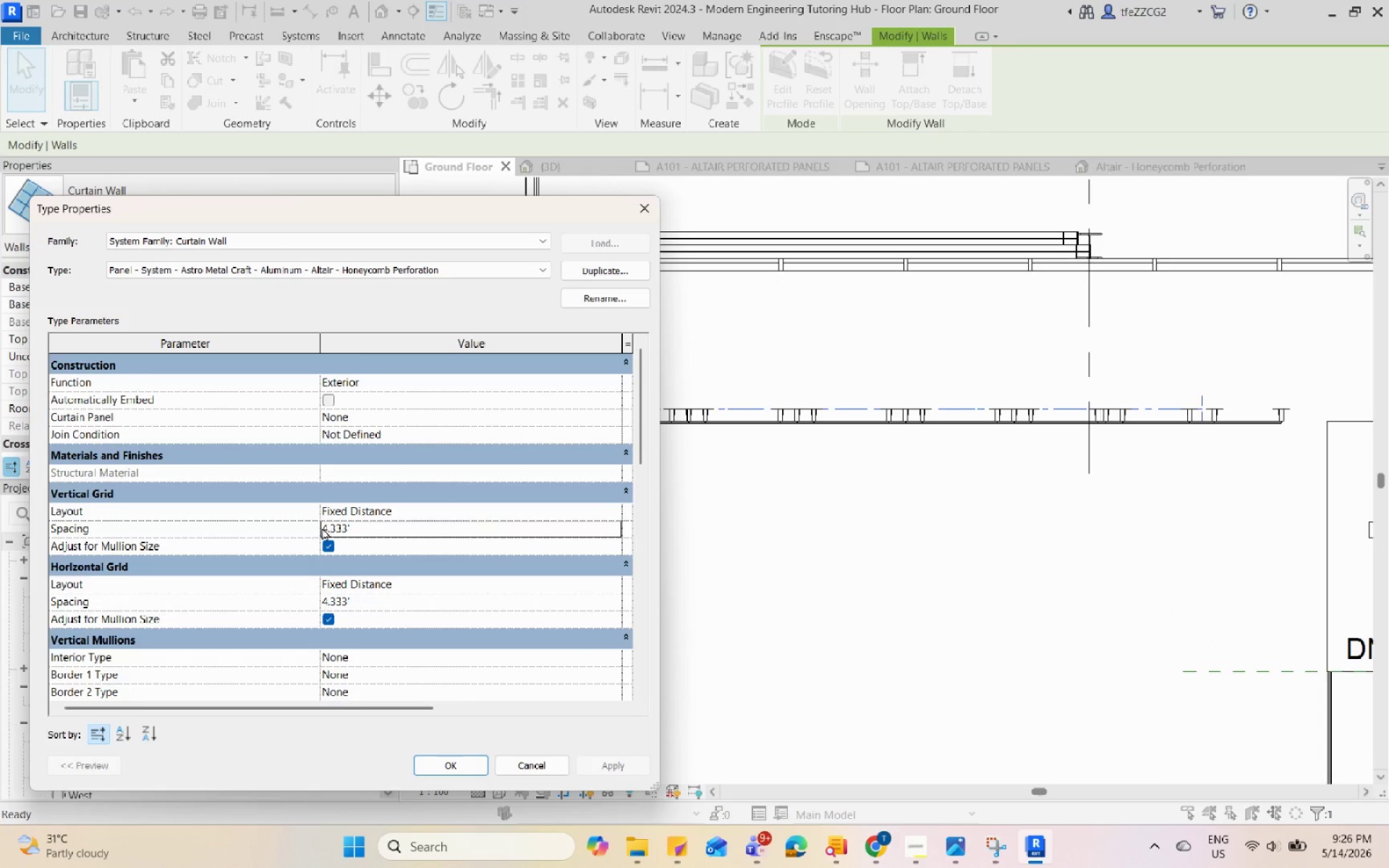 
left_click_drag(start_coordinate=[327, 527], to_coordinate=[319, 527])
 